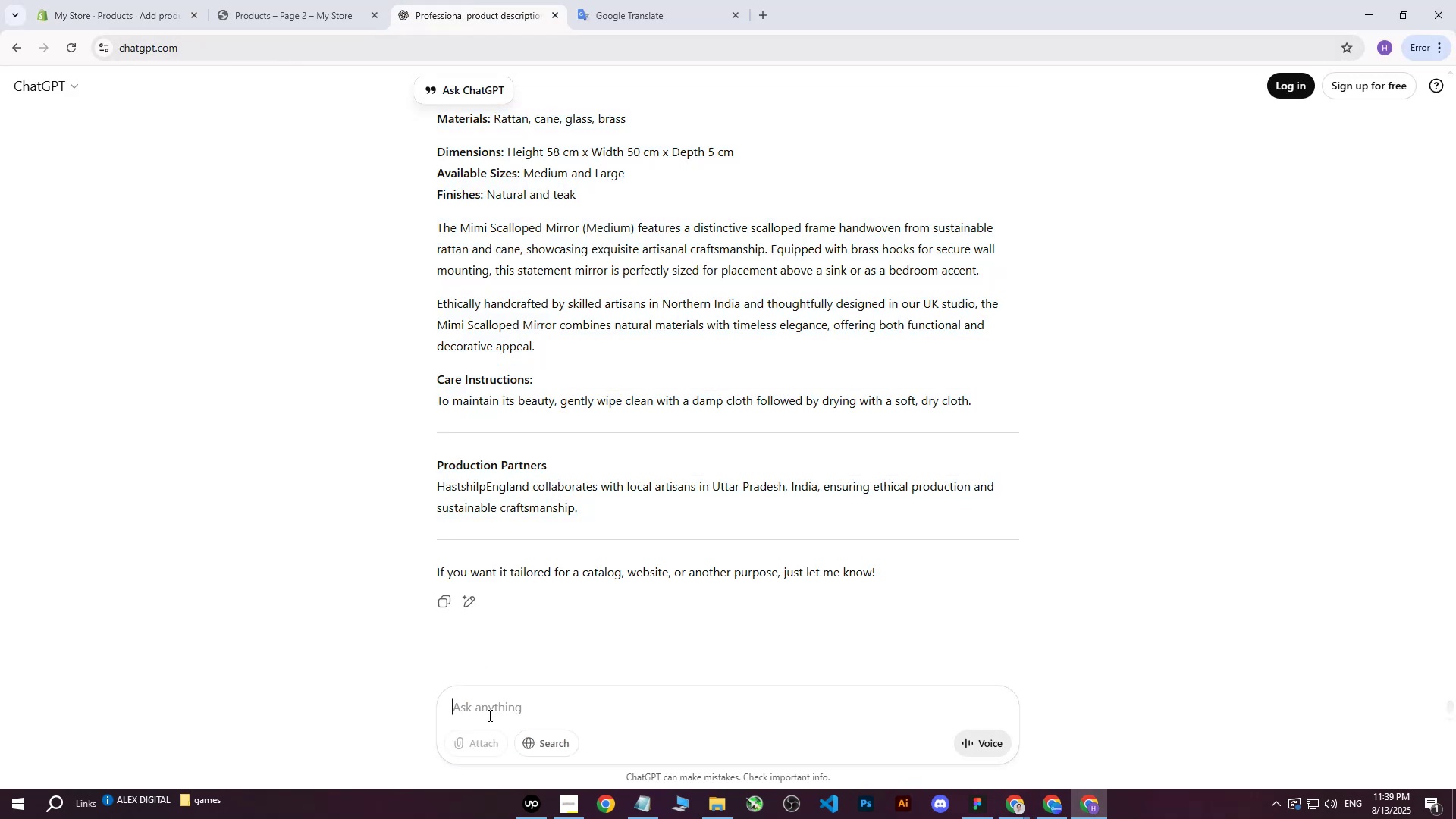 
type(write me this on more professional way : )
 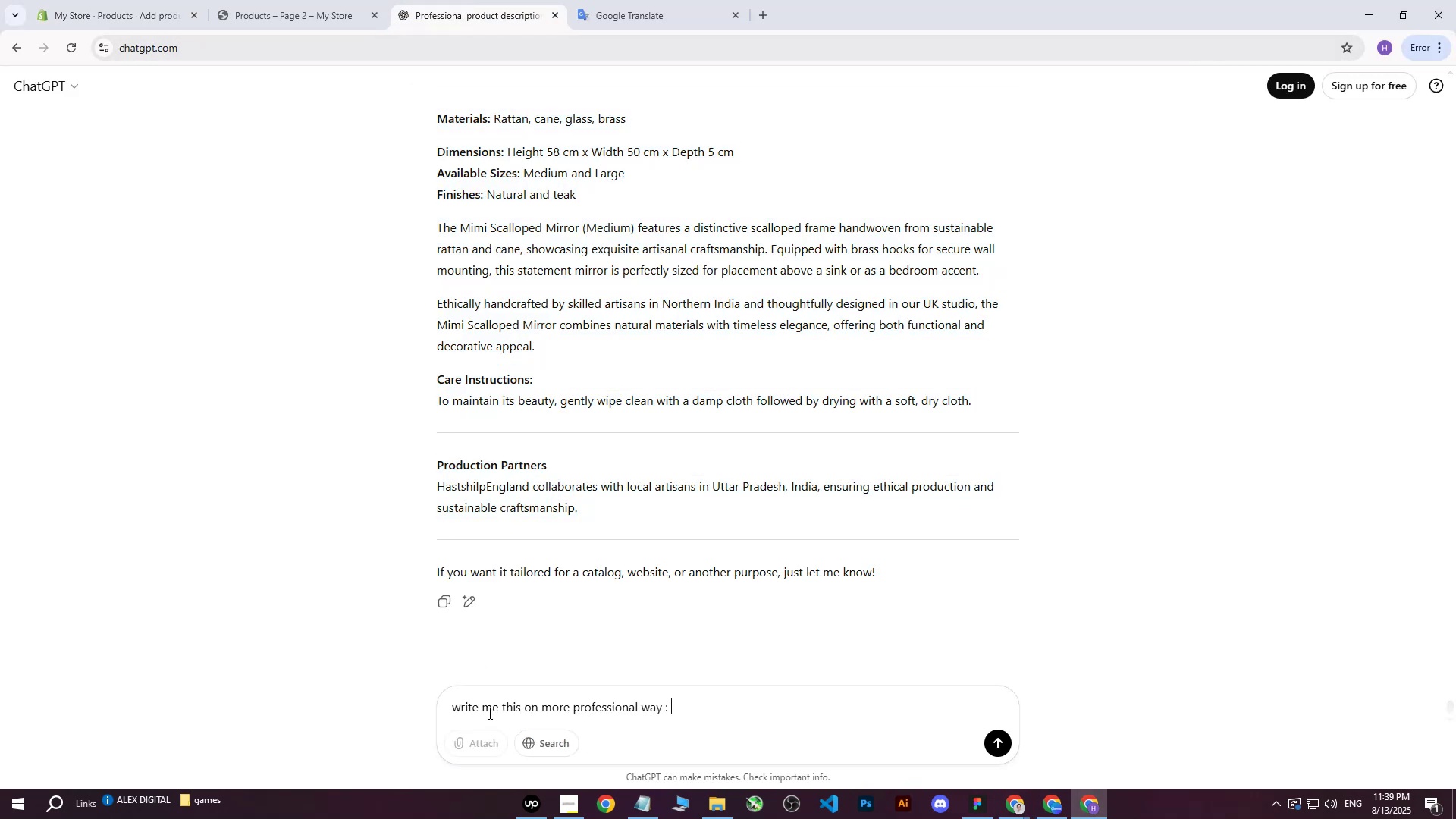 
key(Control+ControlLeft)
 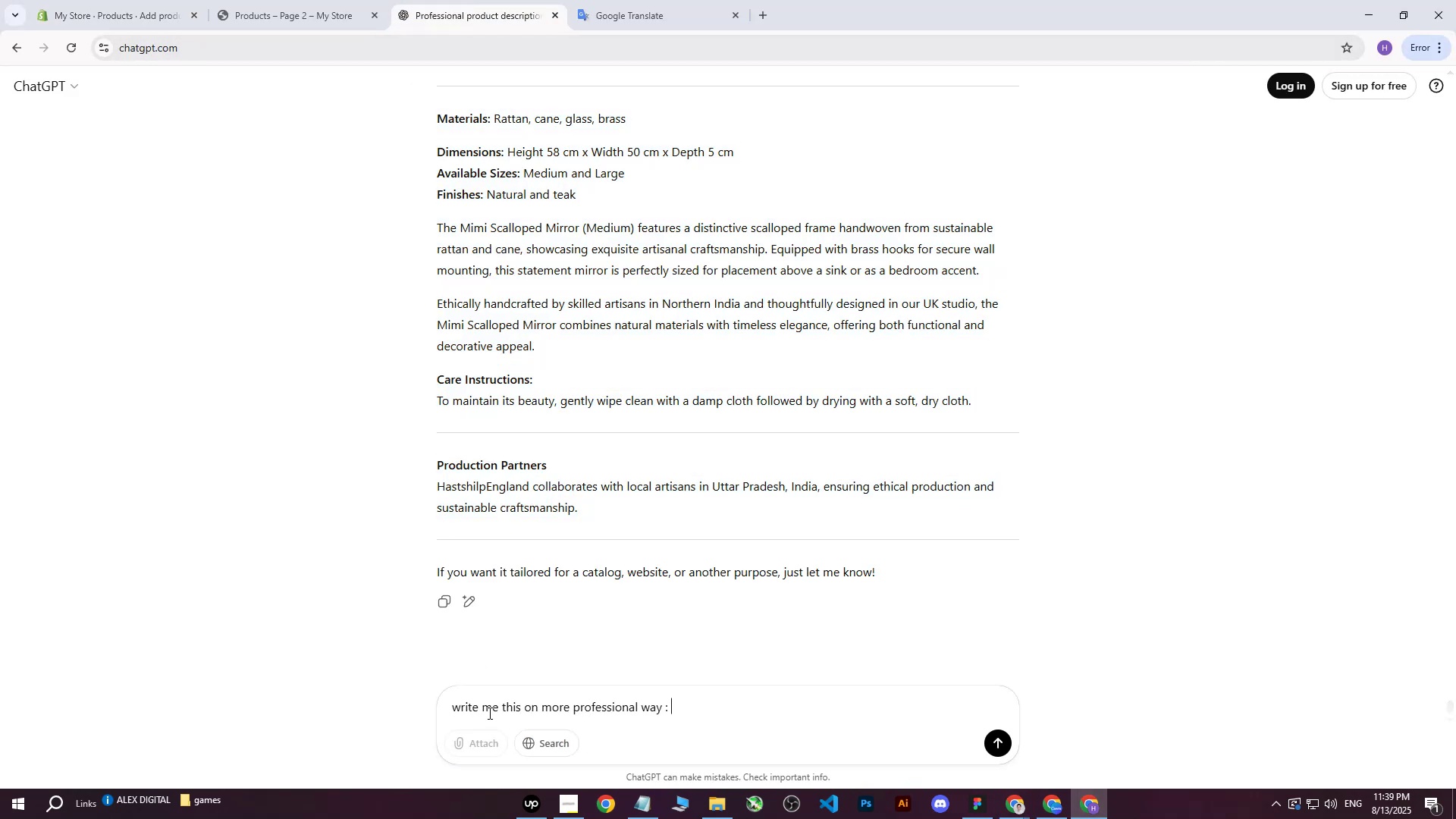 
key(Control+V)
 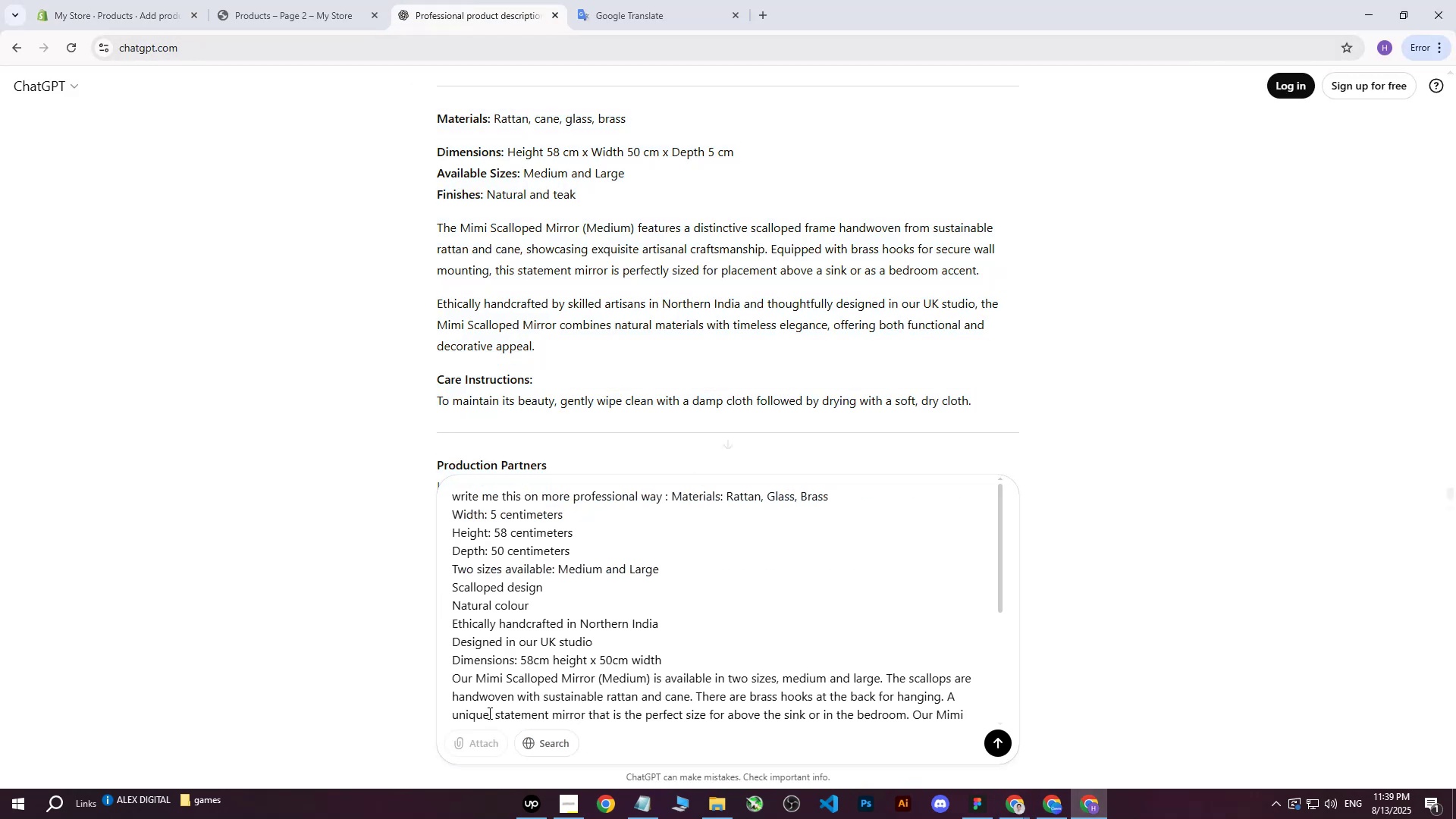 
key(Enter)
 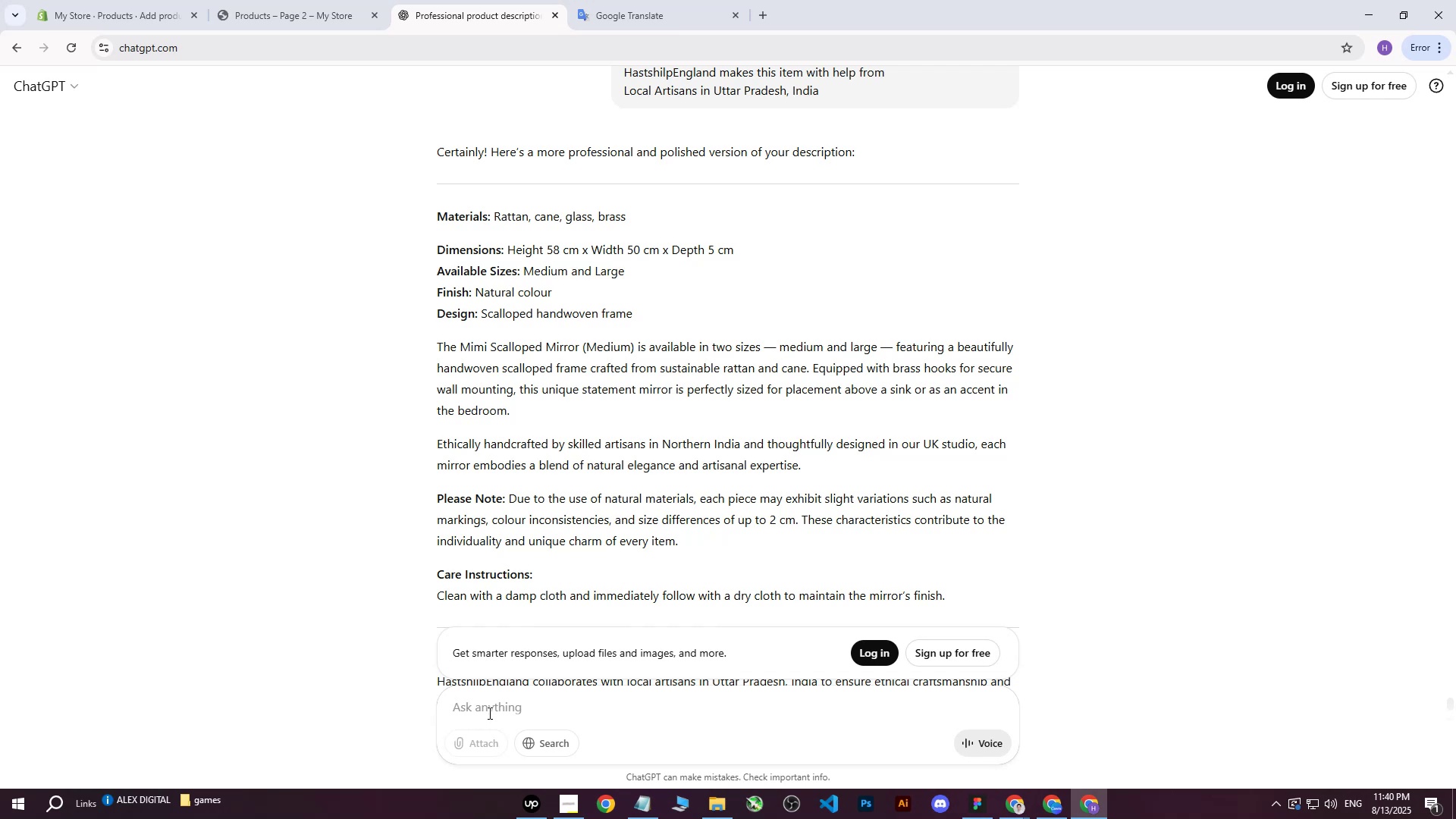 
wait(27.99)
 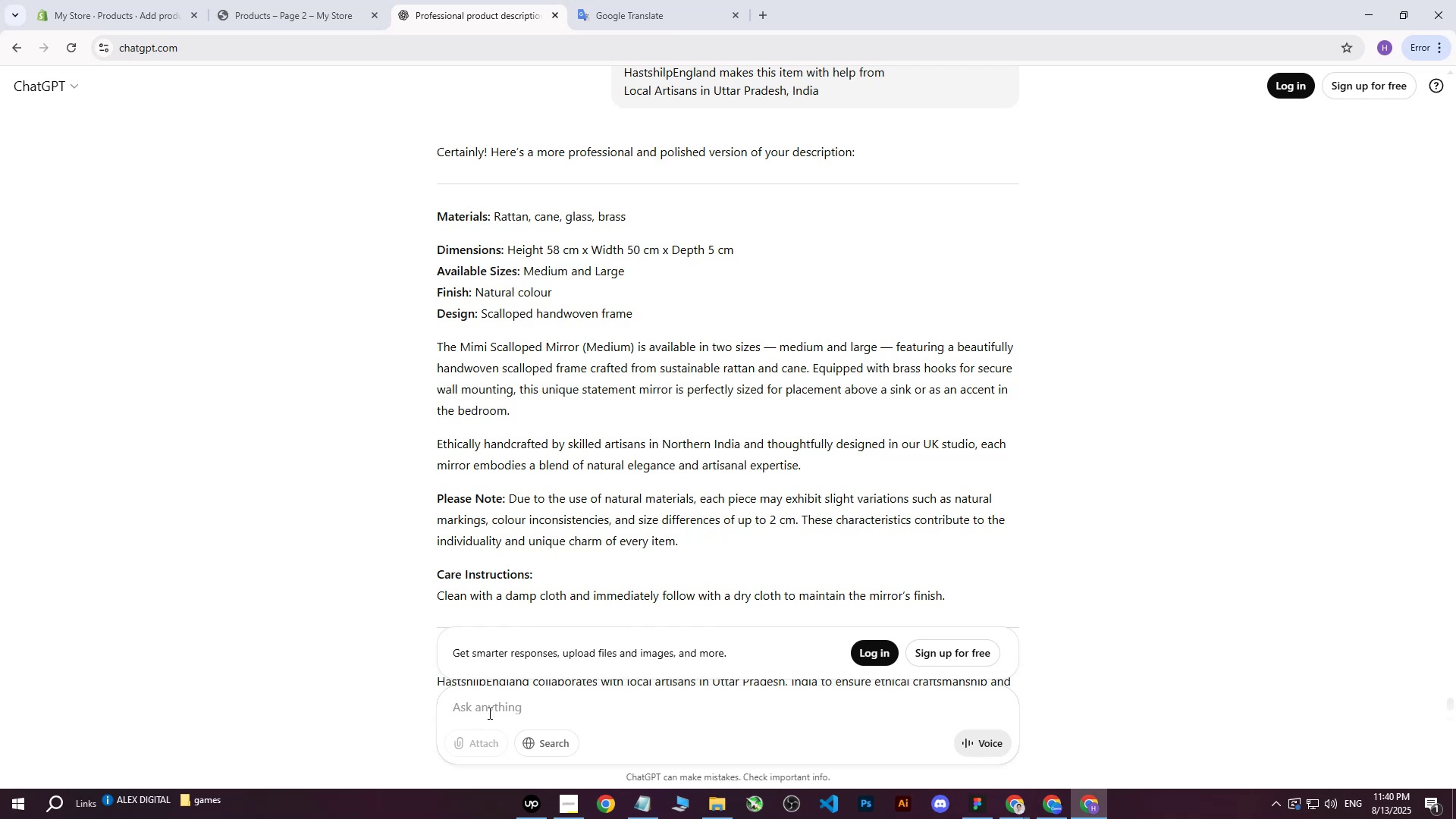 
left_click_drag(start_coordinate=[440, 216], to_coordinate=[672, 523])
 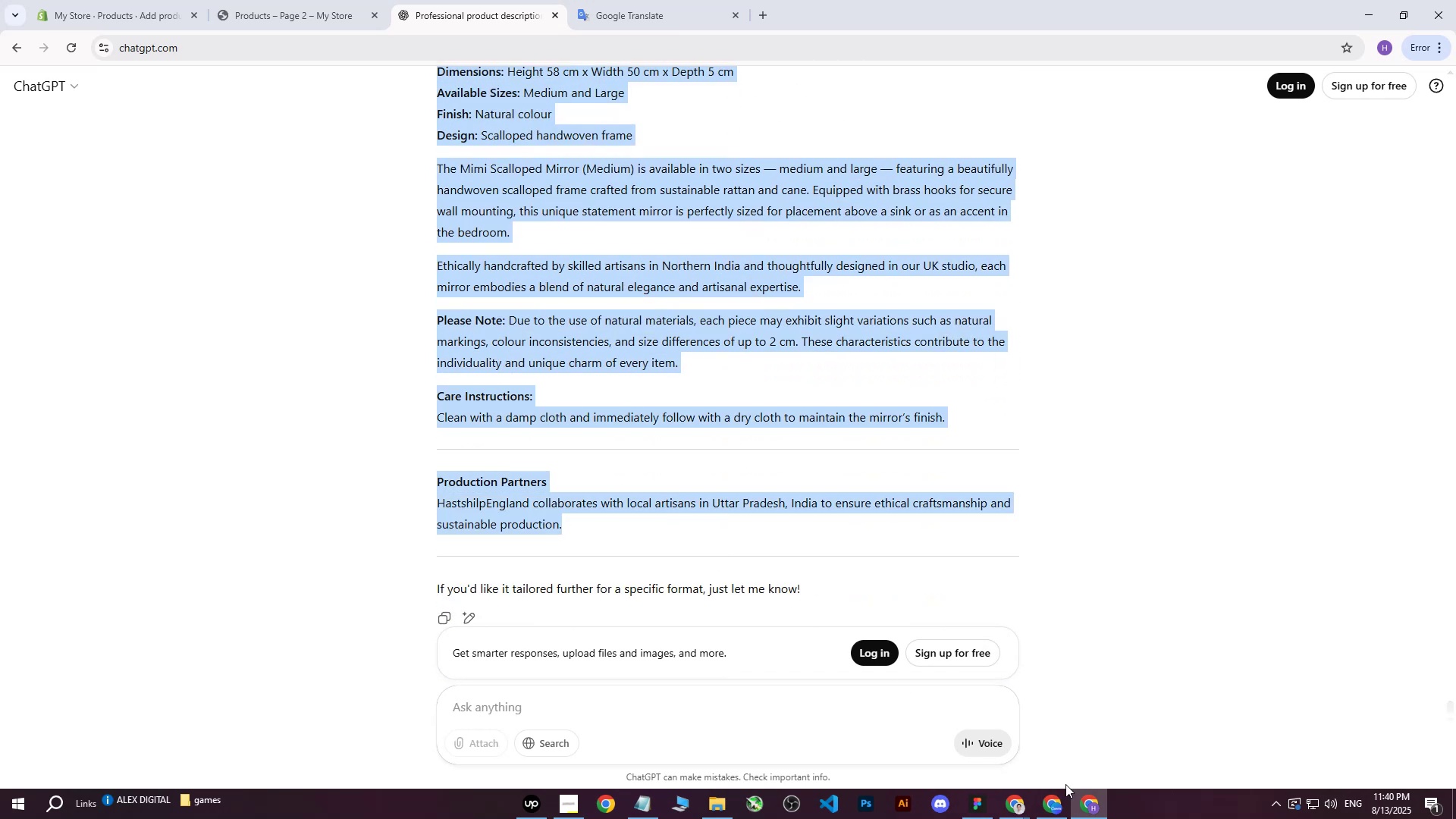 
scroll: coordinate [748, 381], scroll_direction: down, amount: 5.0
 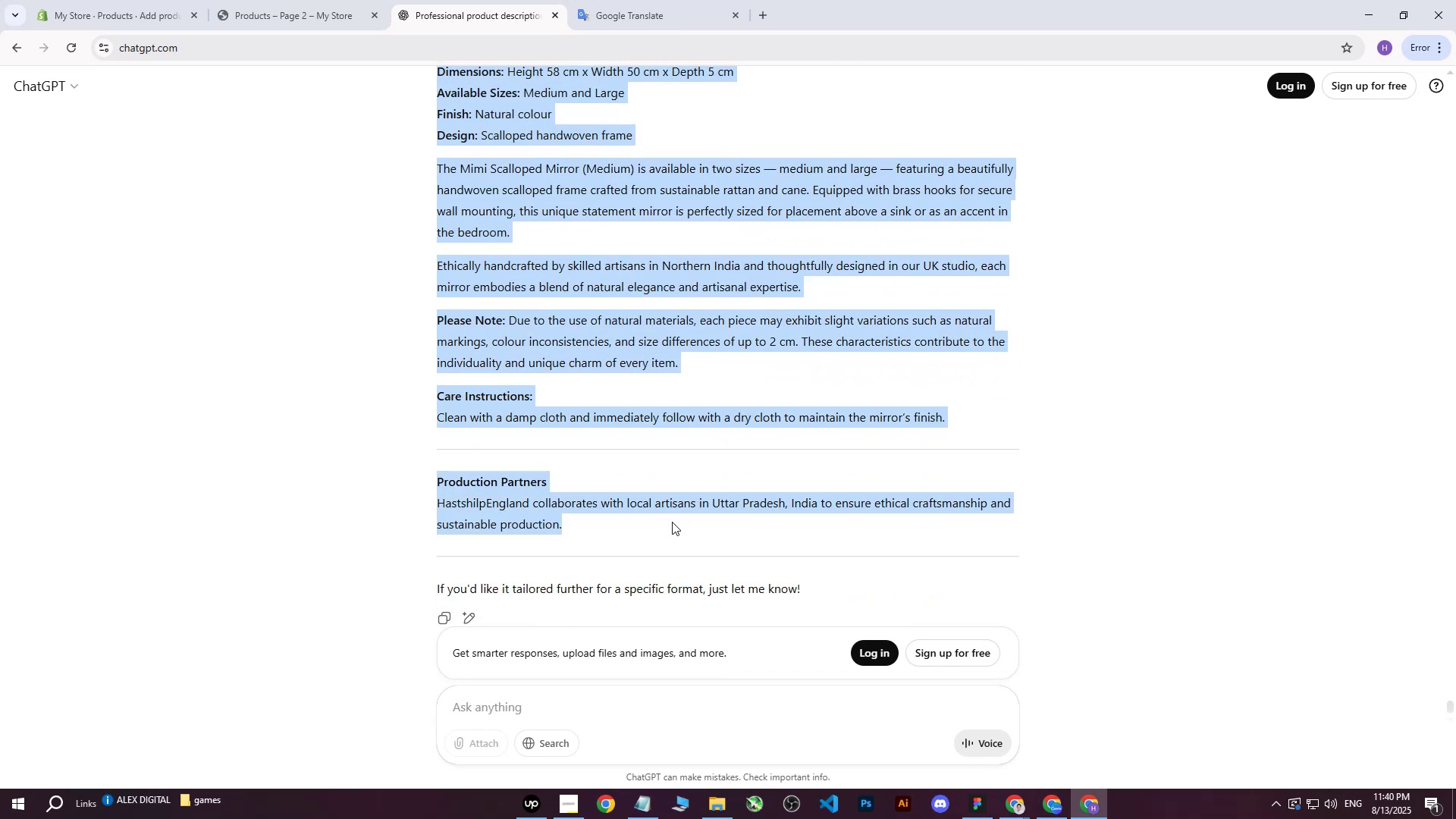 
key(Control+ControlLeft)
 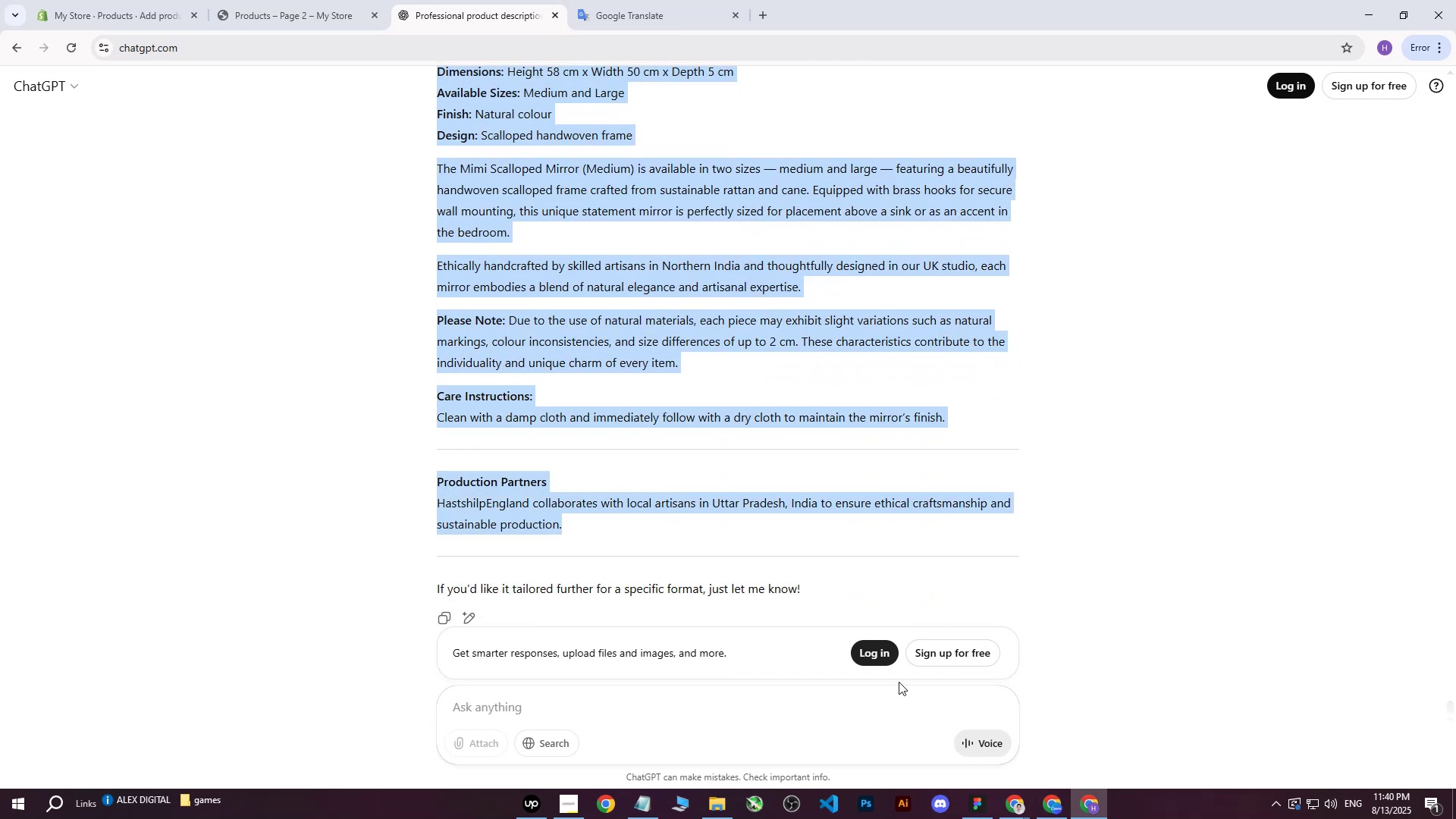 
key(Control+C)
 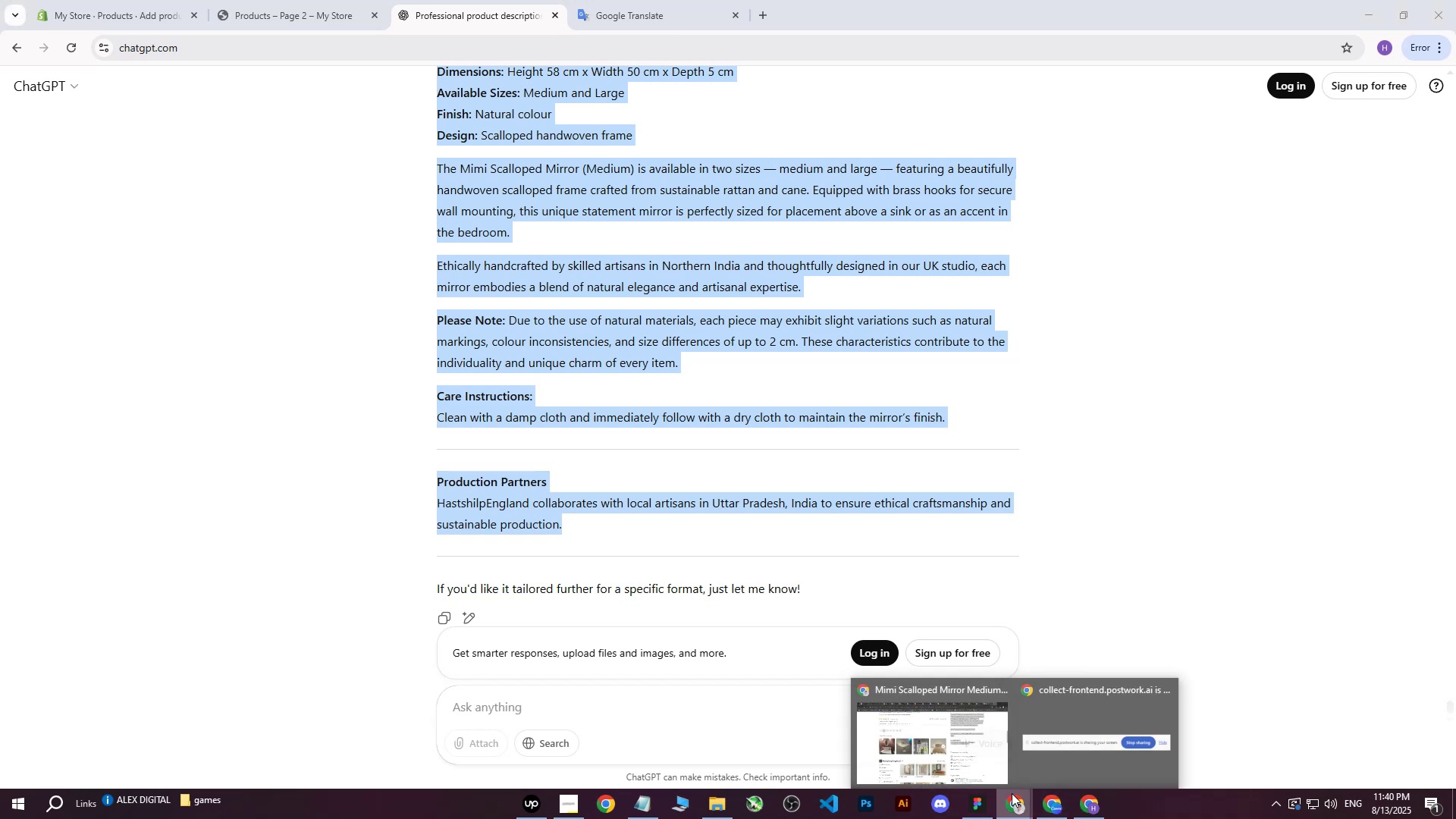 
double_click([944, 742])
 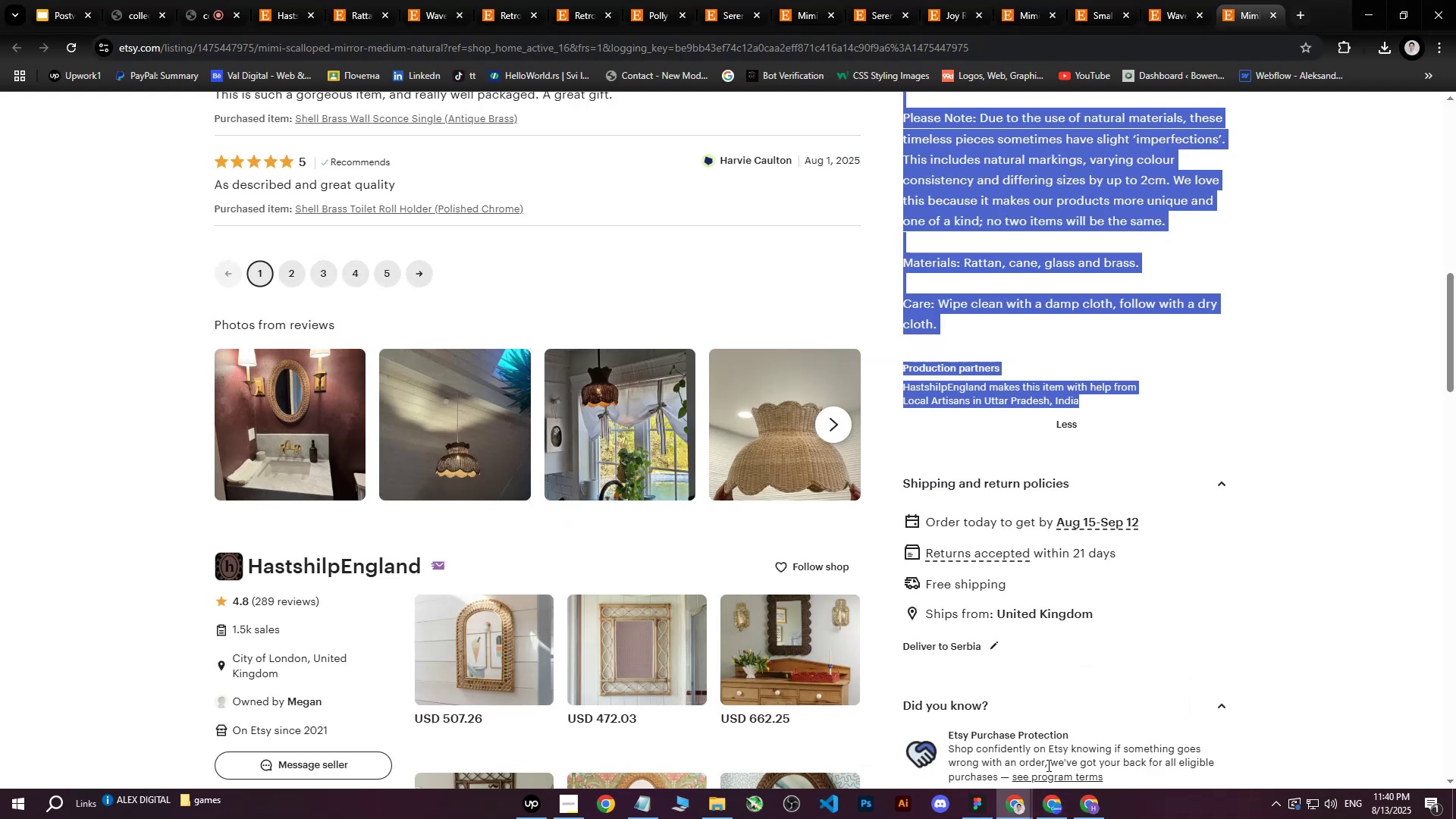 
left_click([1092, 806])
 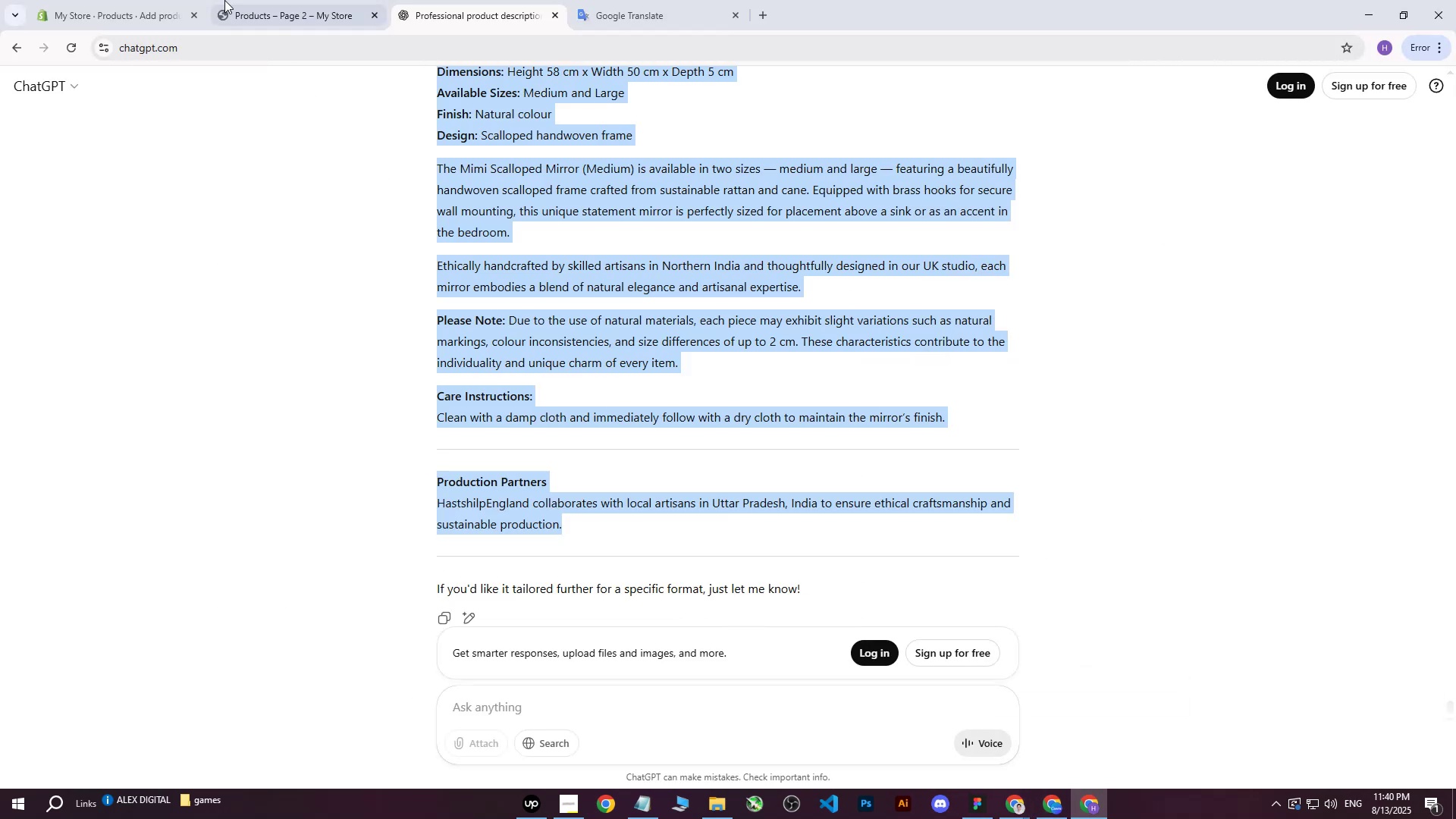 
left_click([124, 0])
 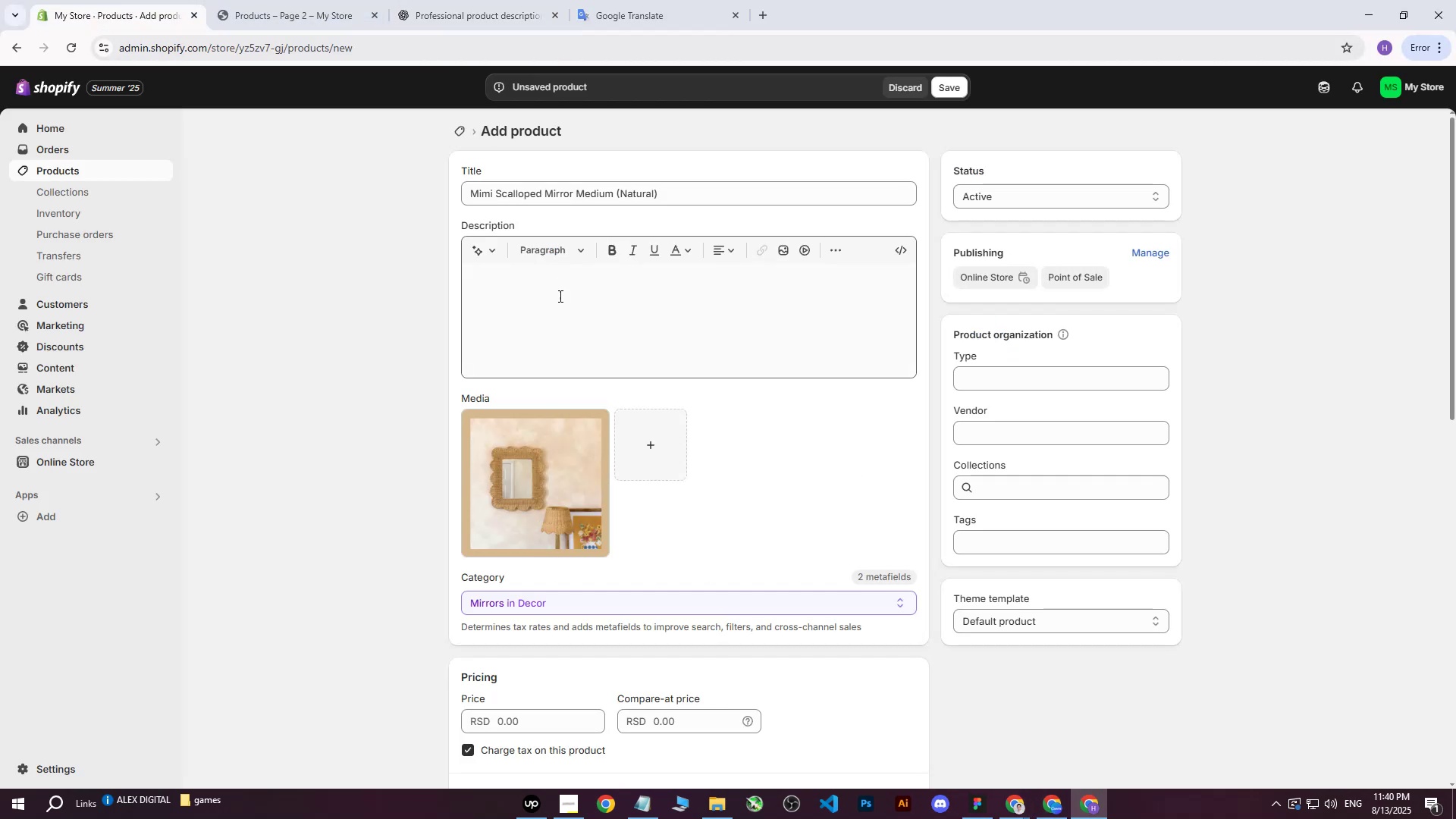 
left_click([558, 303])
 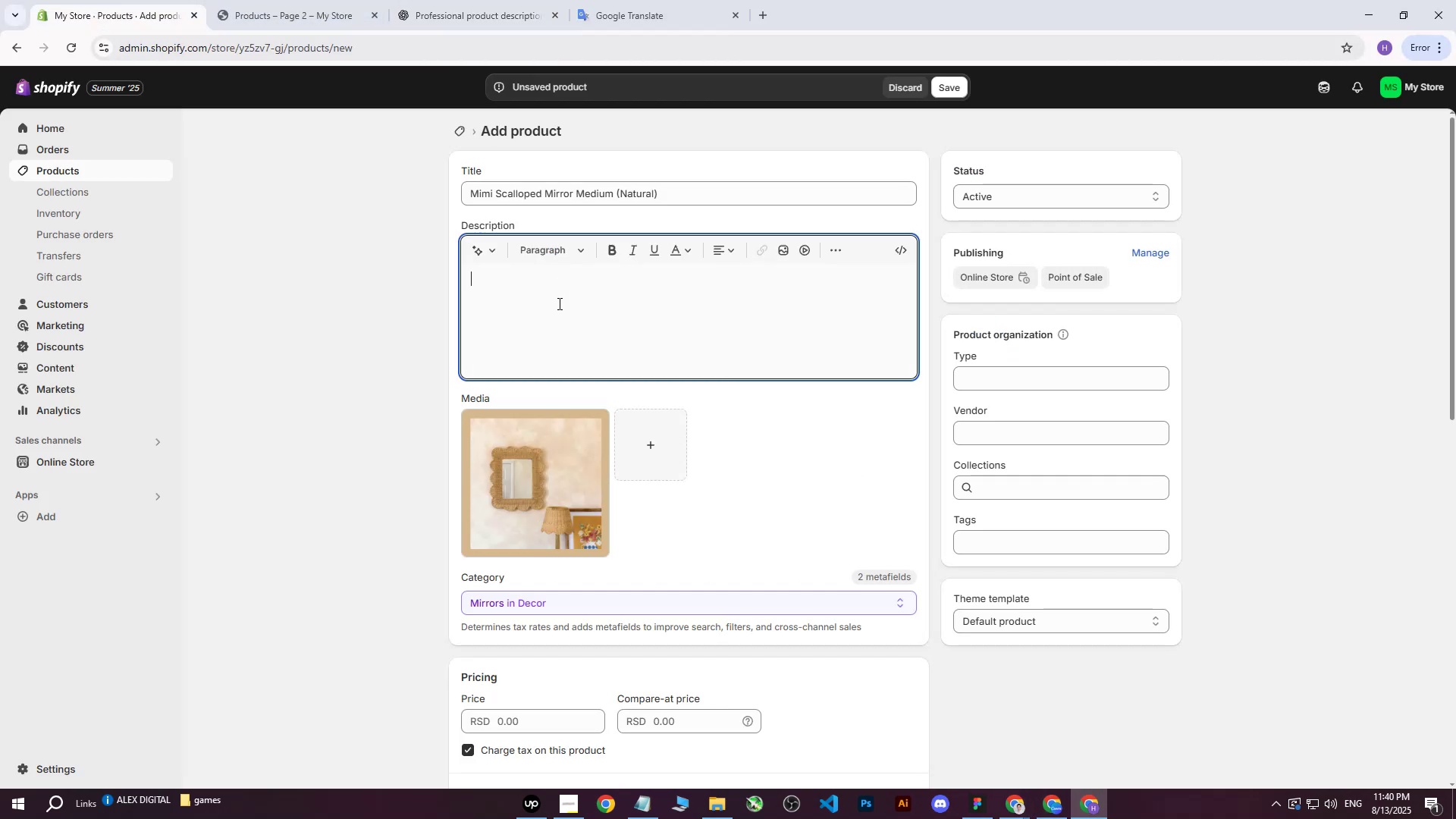 
key(Control+ControlLeft)
 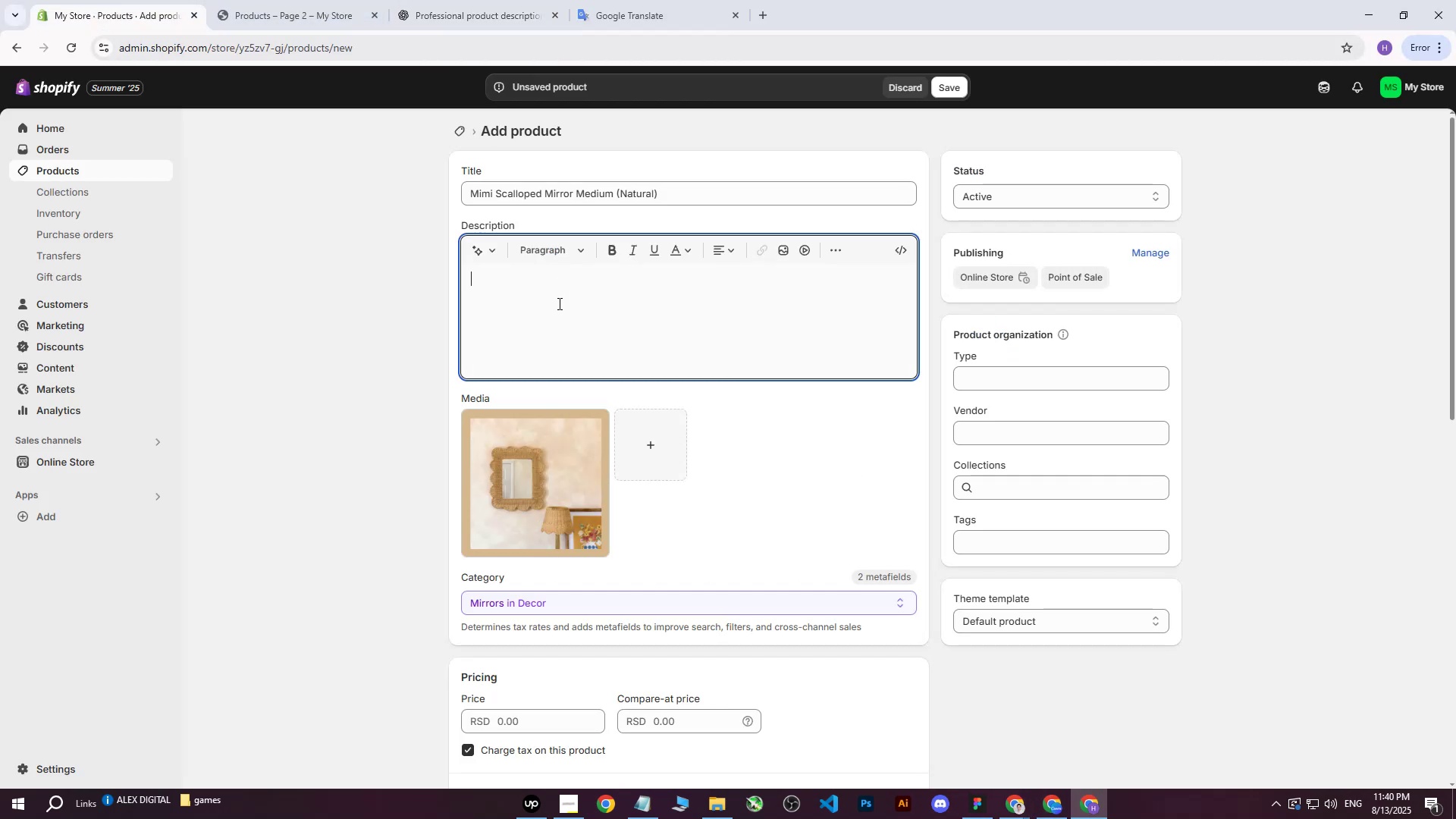 
key(Control+V)
 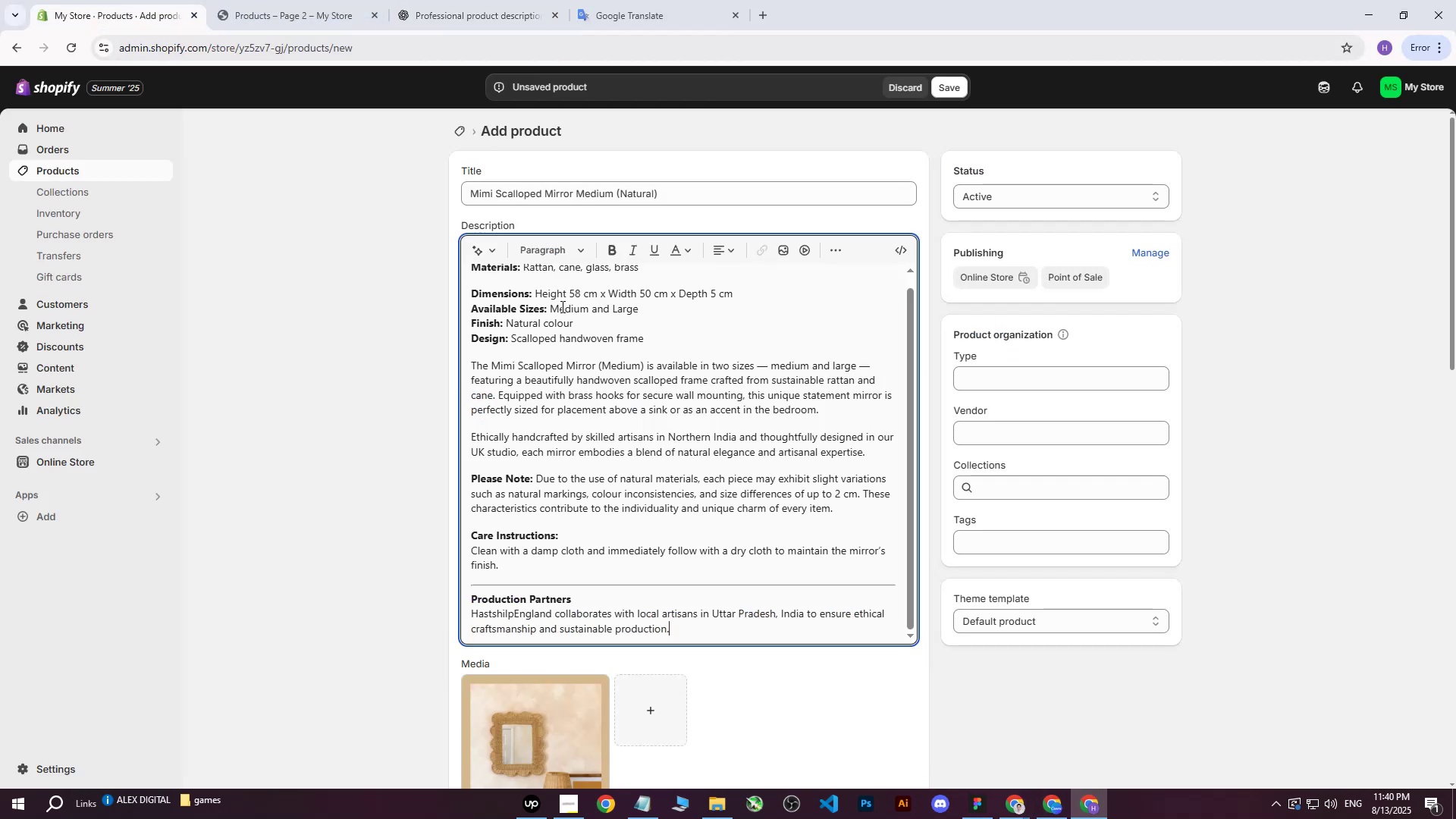 
scroll: coordinate [772, 492], scroll_direction: down, amount: 8.0
 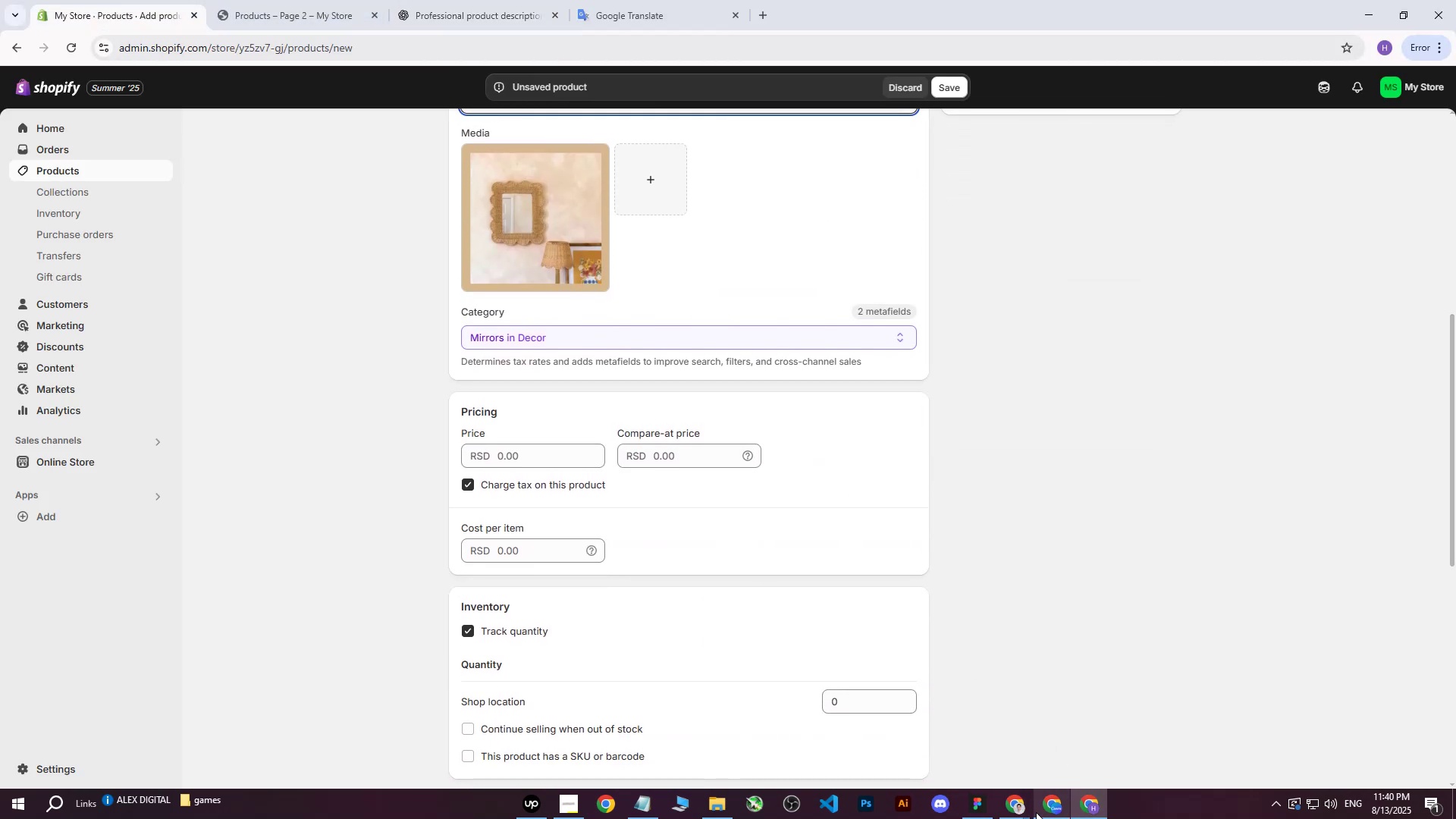 
double_click([969, 748])
 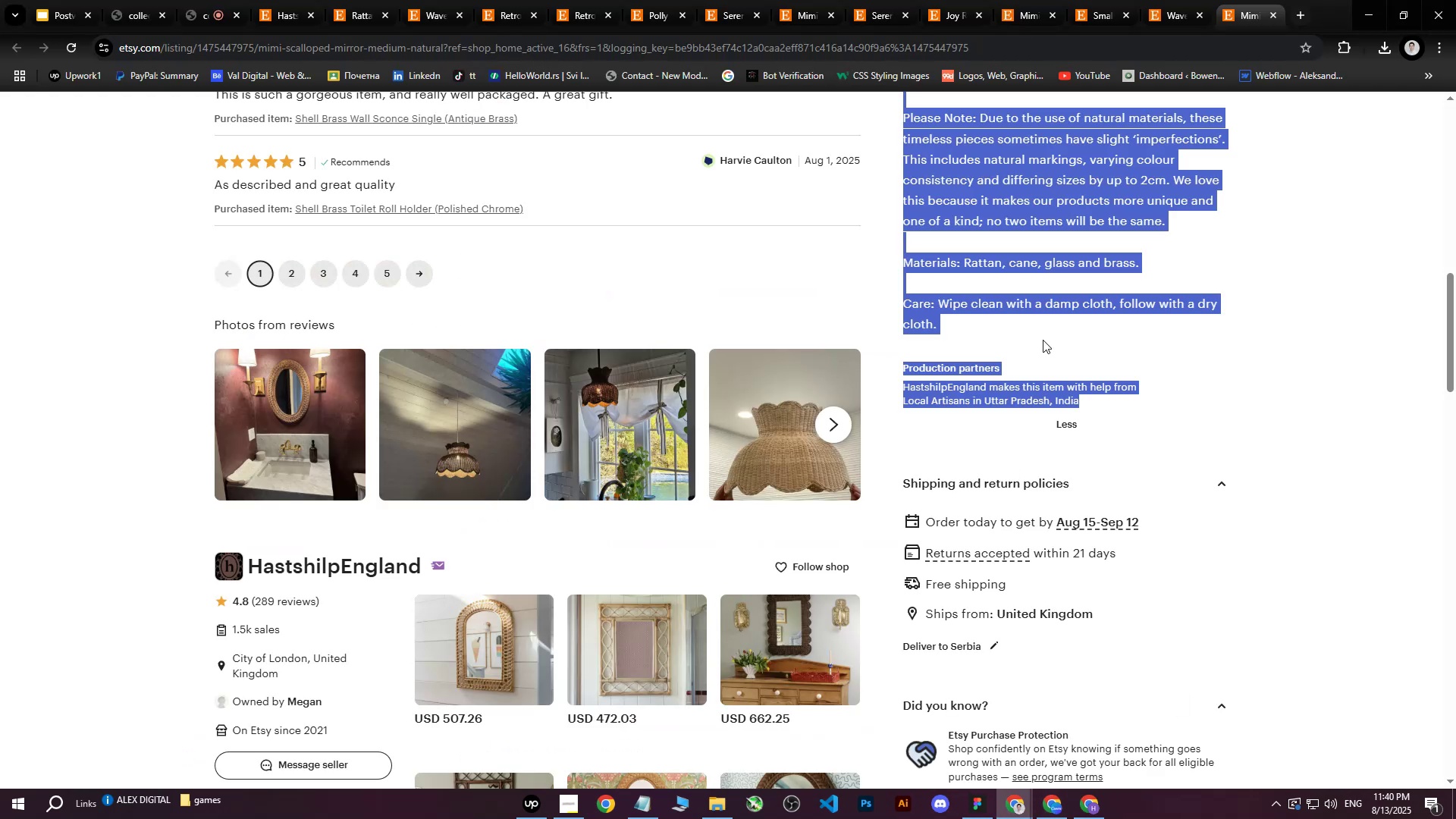 
scroll: coordinate [1042, 460], scroll_direction: up, amount: 8.0
 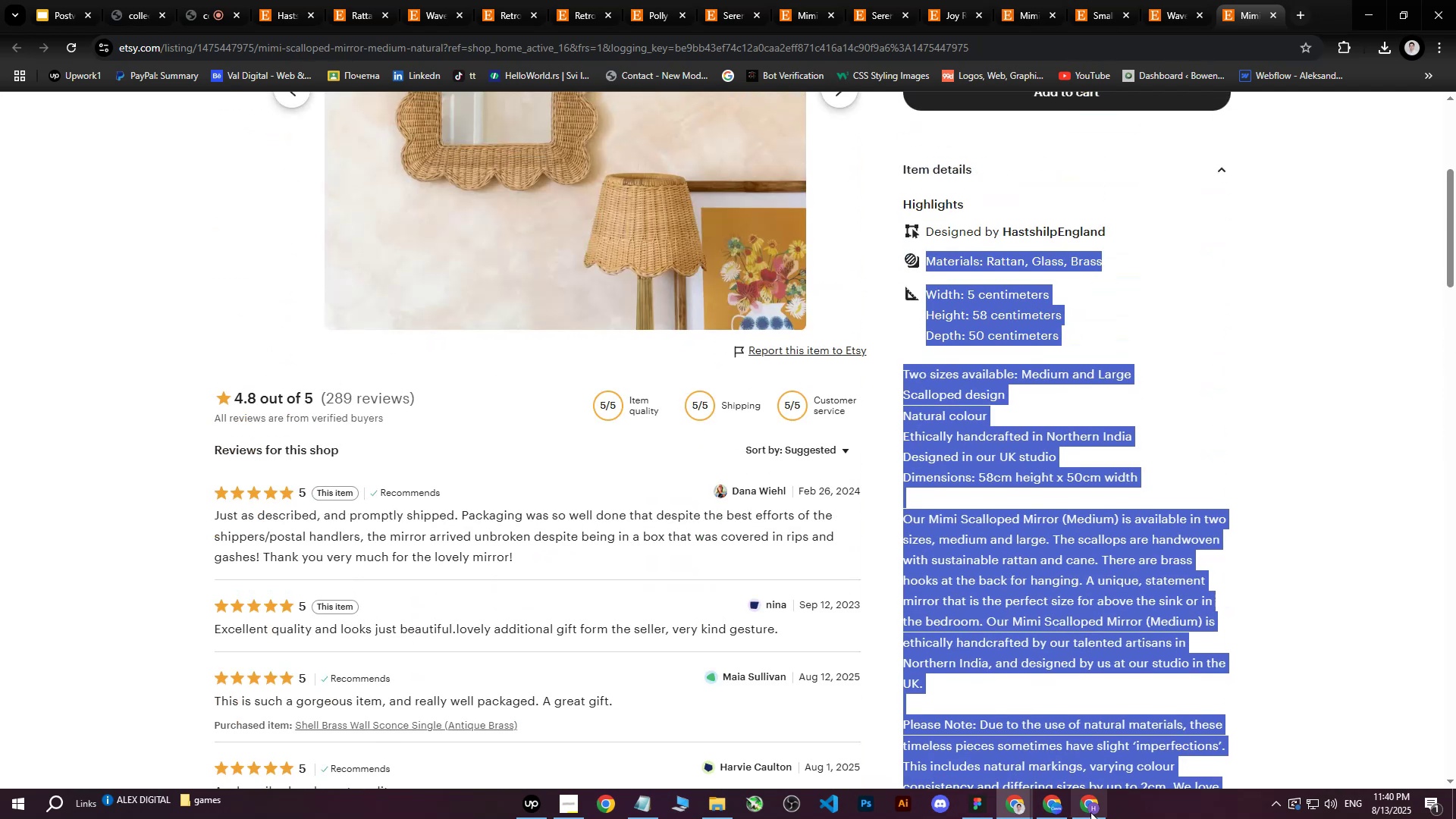 
left_click([1088, 811])
 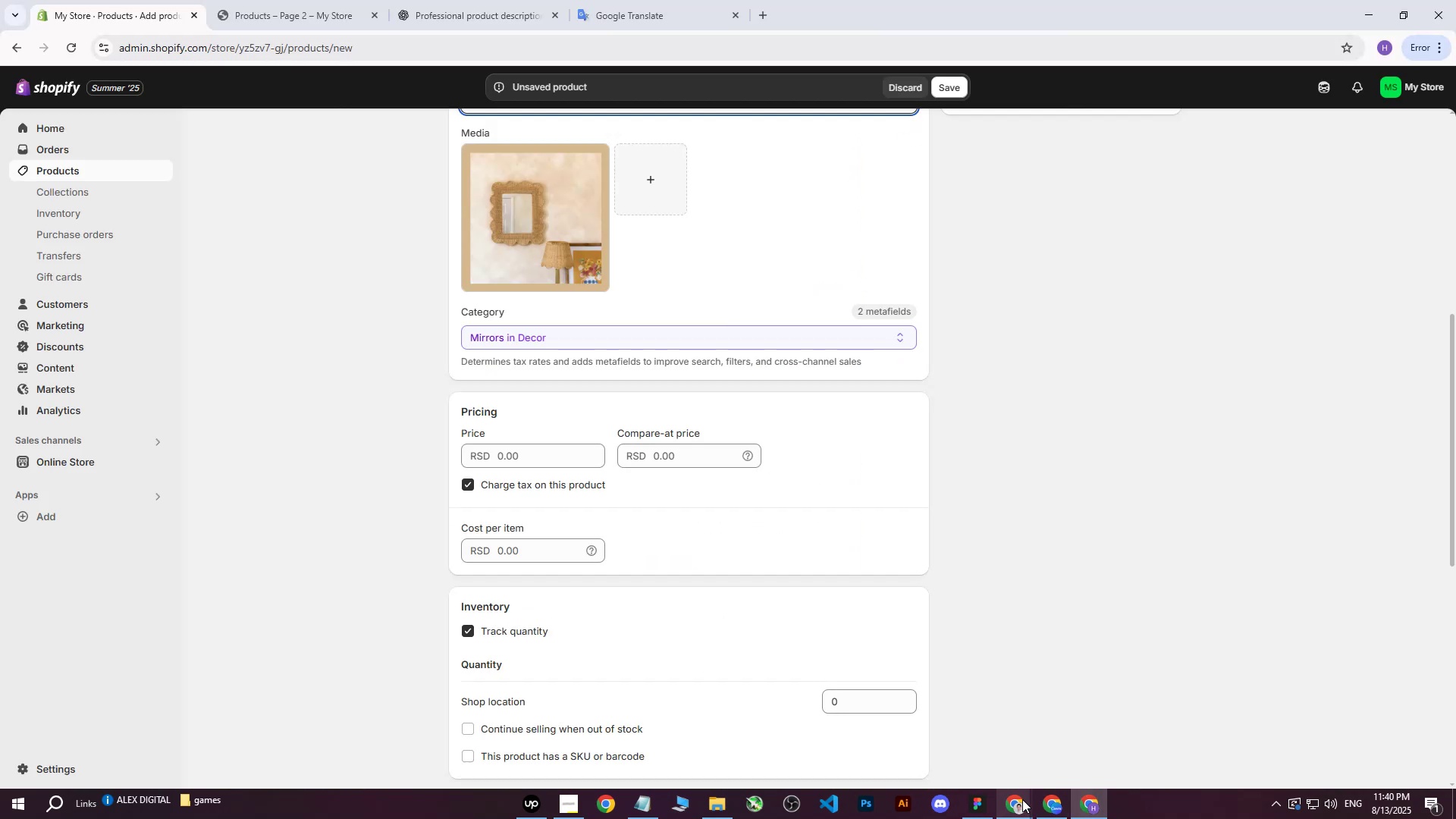 
double_click([937, 708])
 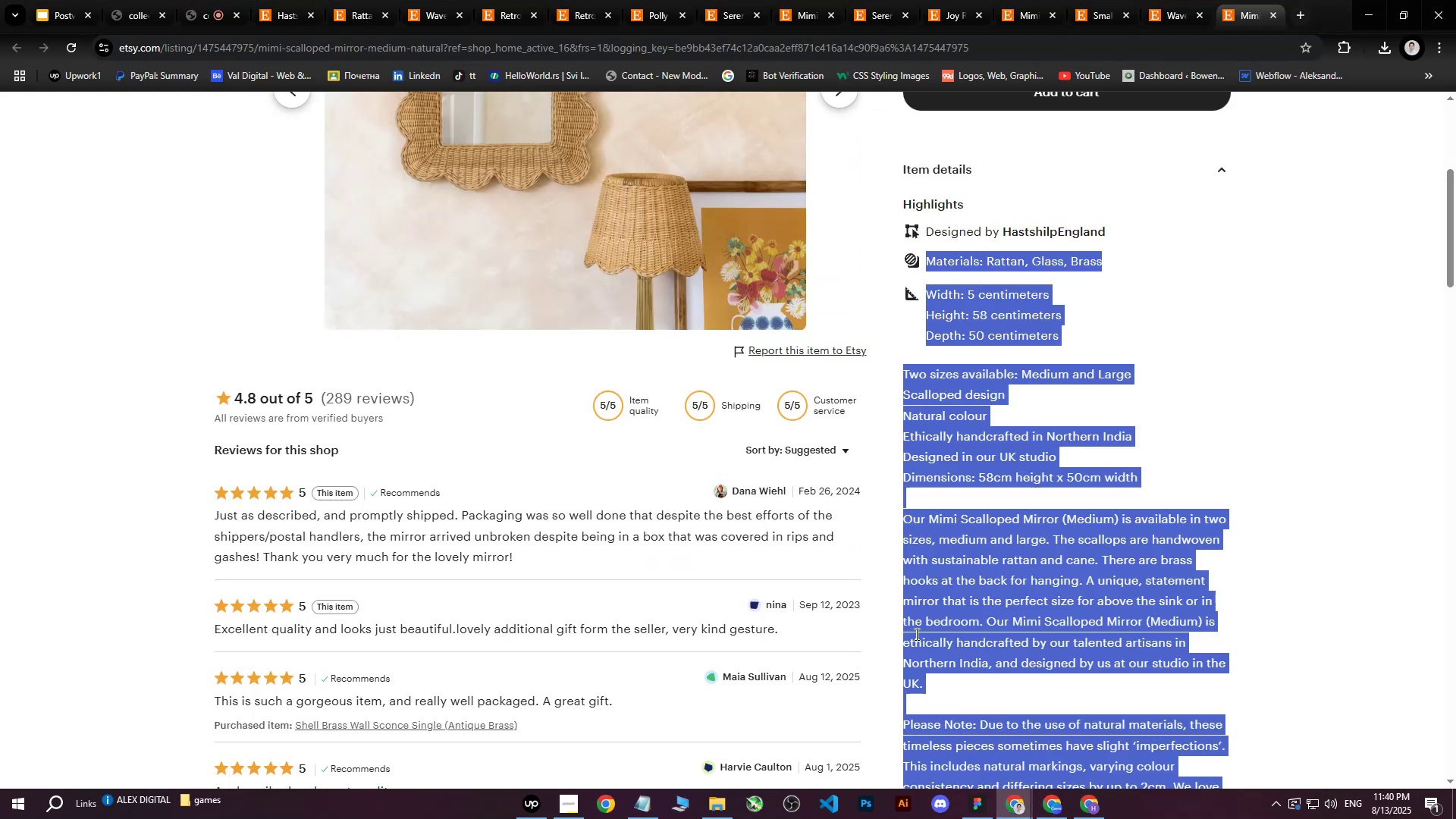 
scroll: coordinate [912, 563], scroll_direction: up, amount: 8.0
 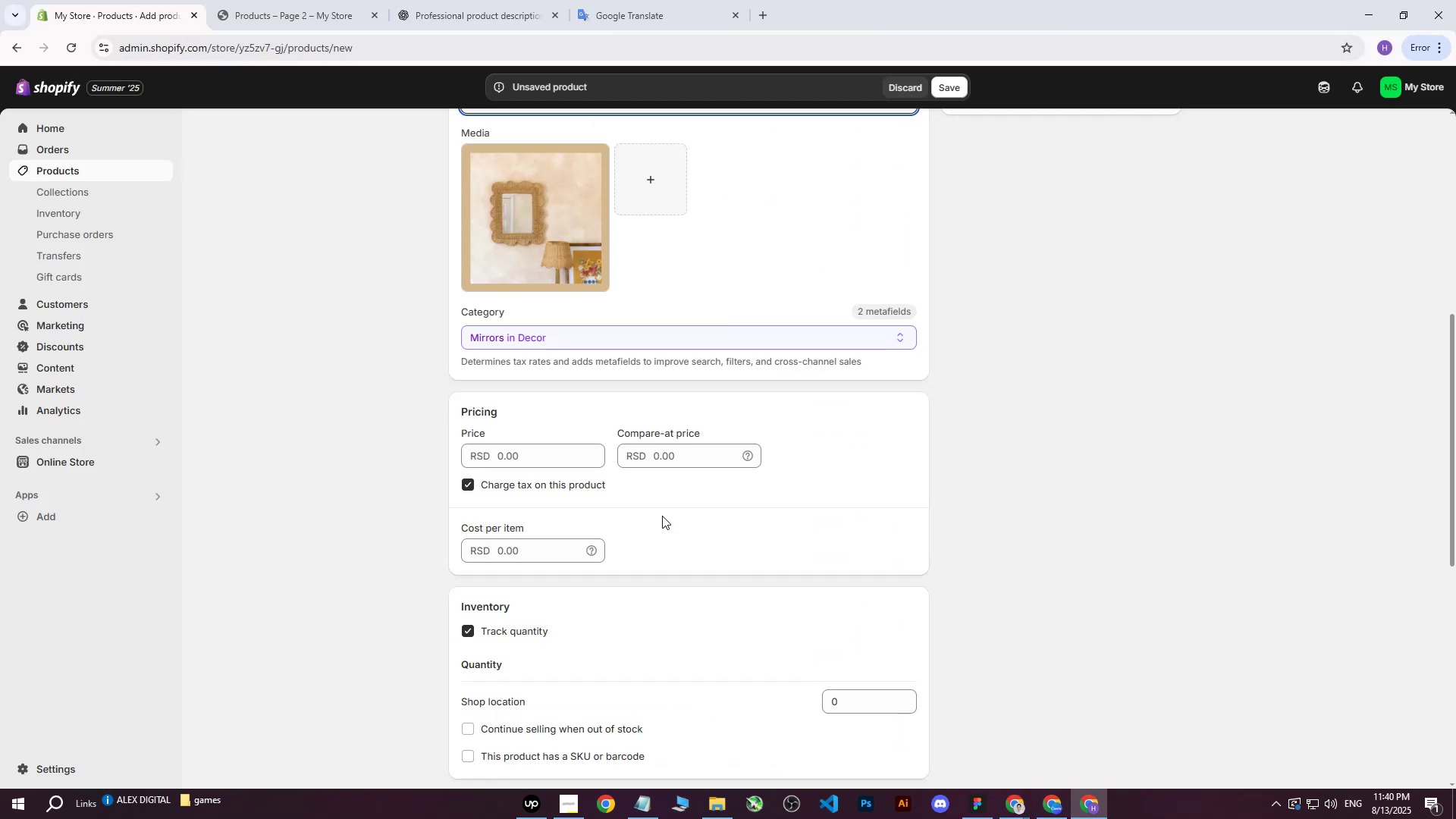 
type(45000)
key(Tab)
key(Tab)
key(Tab)
key(Tab)
type(30000)
 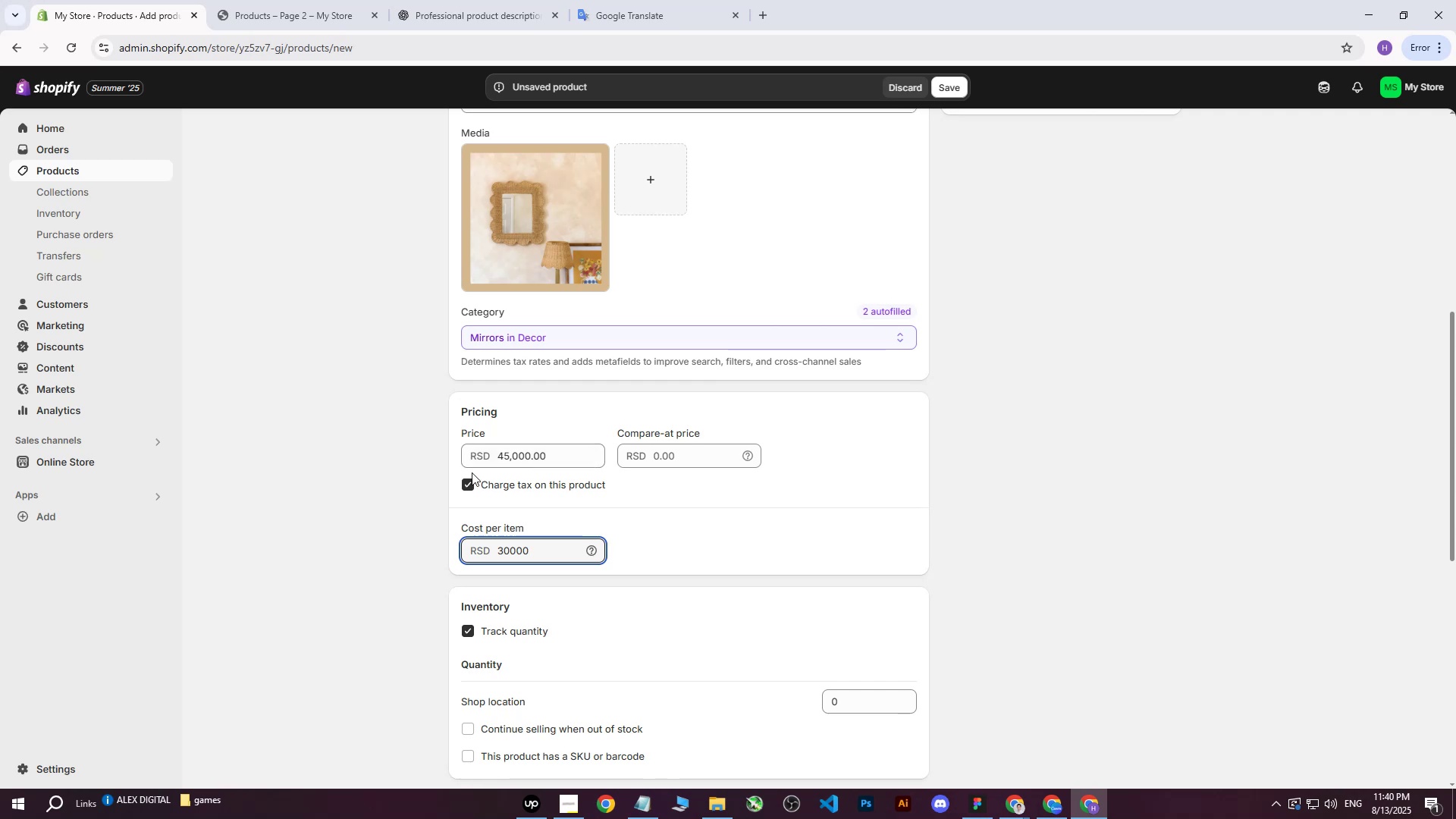 
left_click([347, 472])
 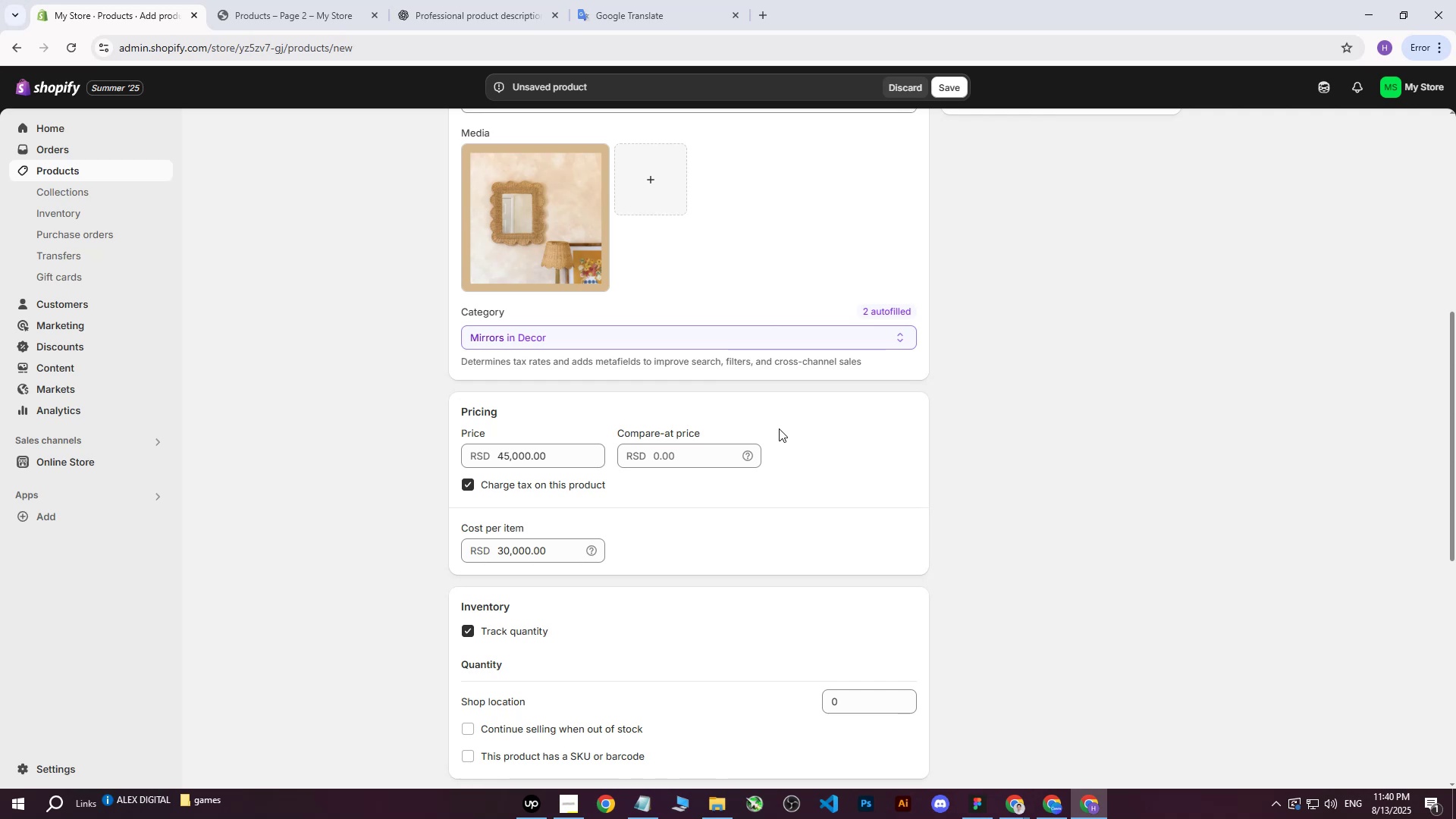 
wait(18.6)
 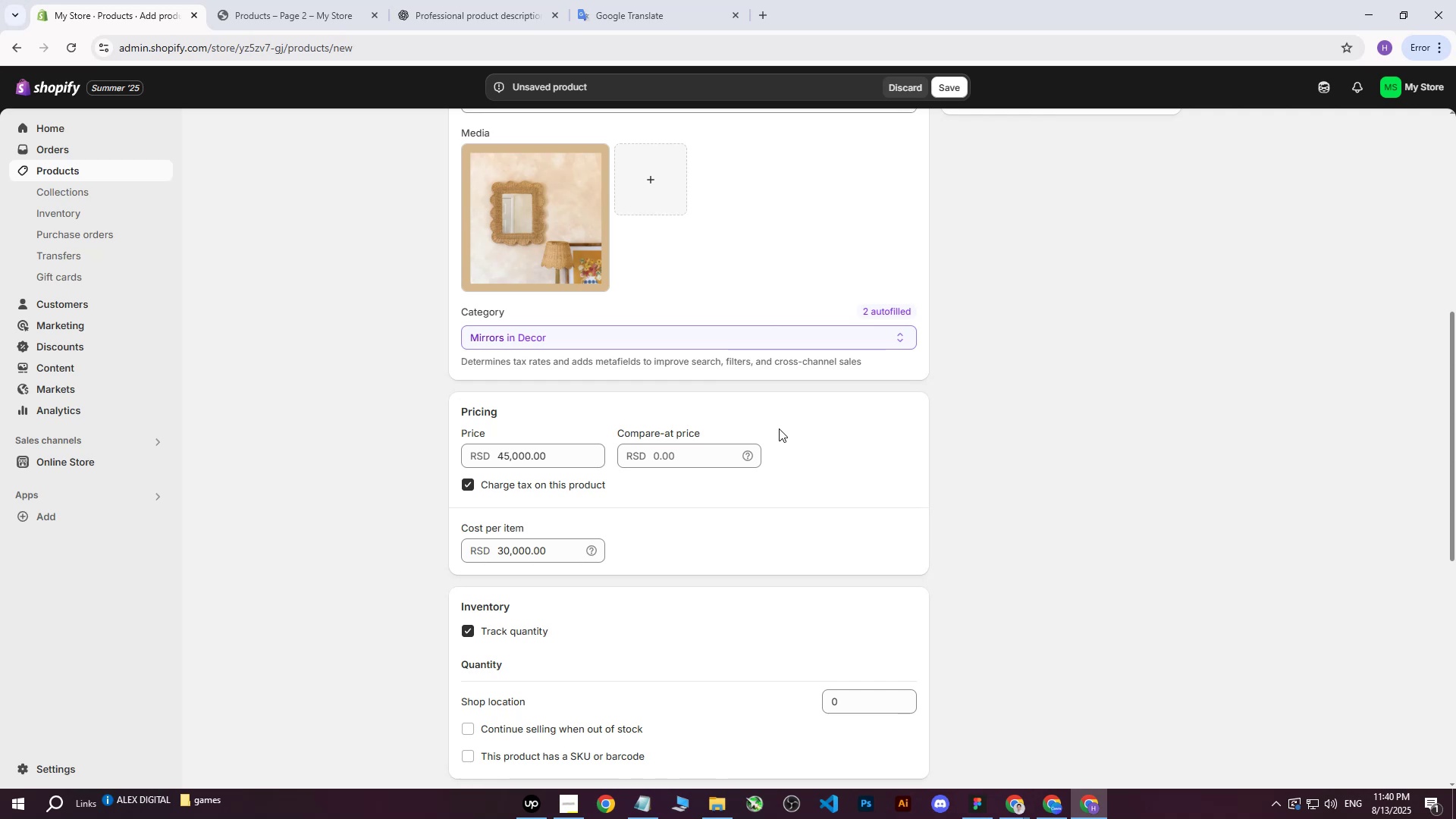 
scroll: coordinate [764, 503], scroll_direction: down, amount: 3.0
 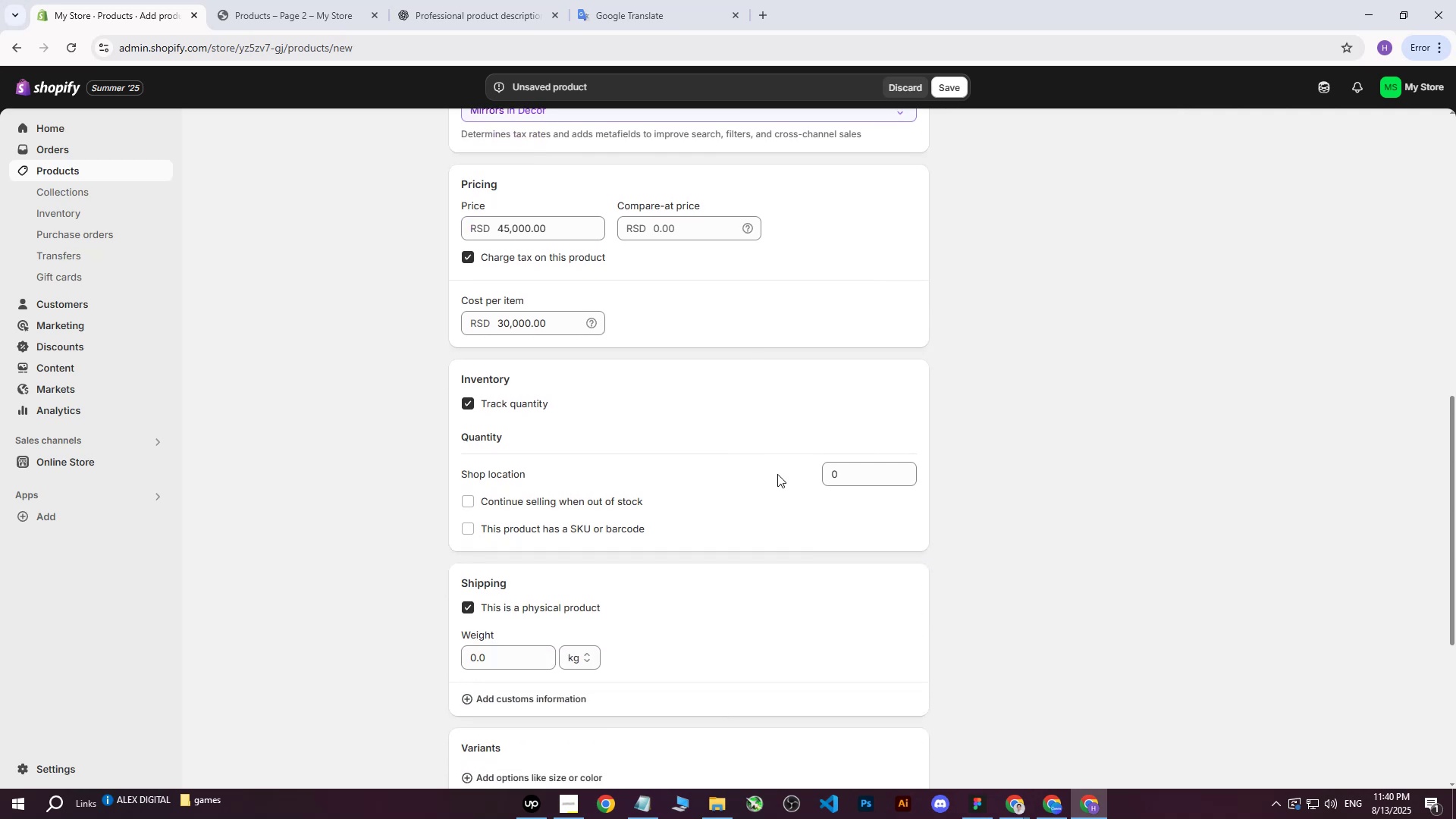 
left_click([855, 476])
 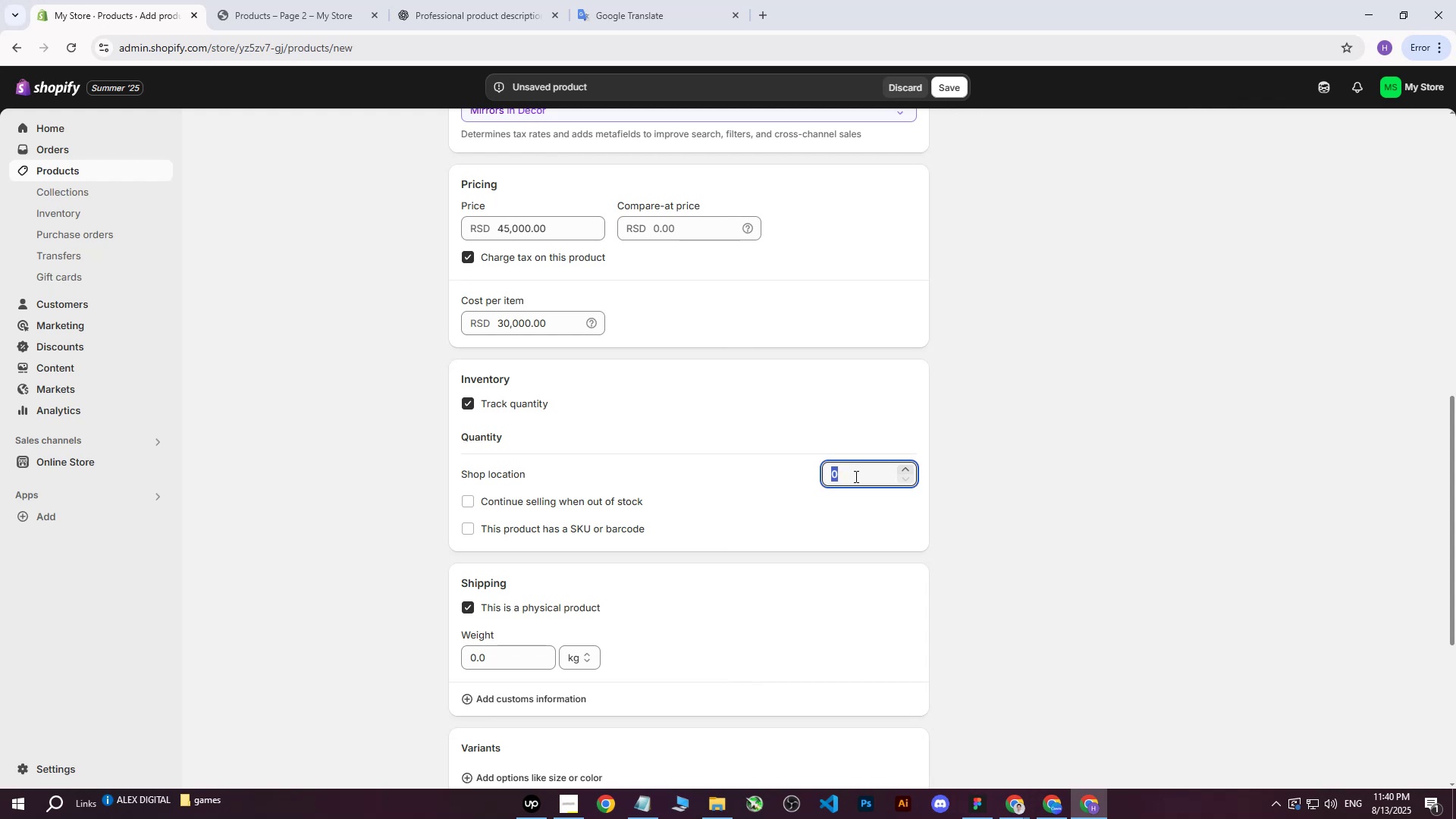 
type(150)
 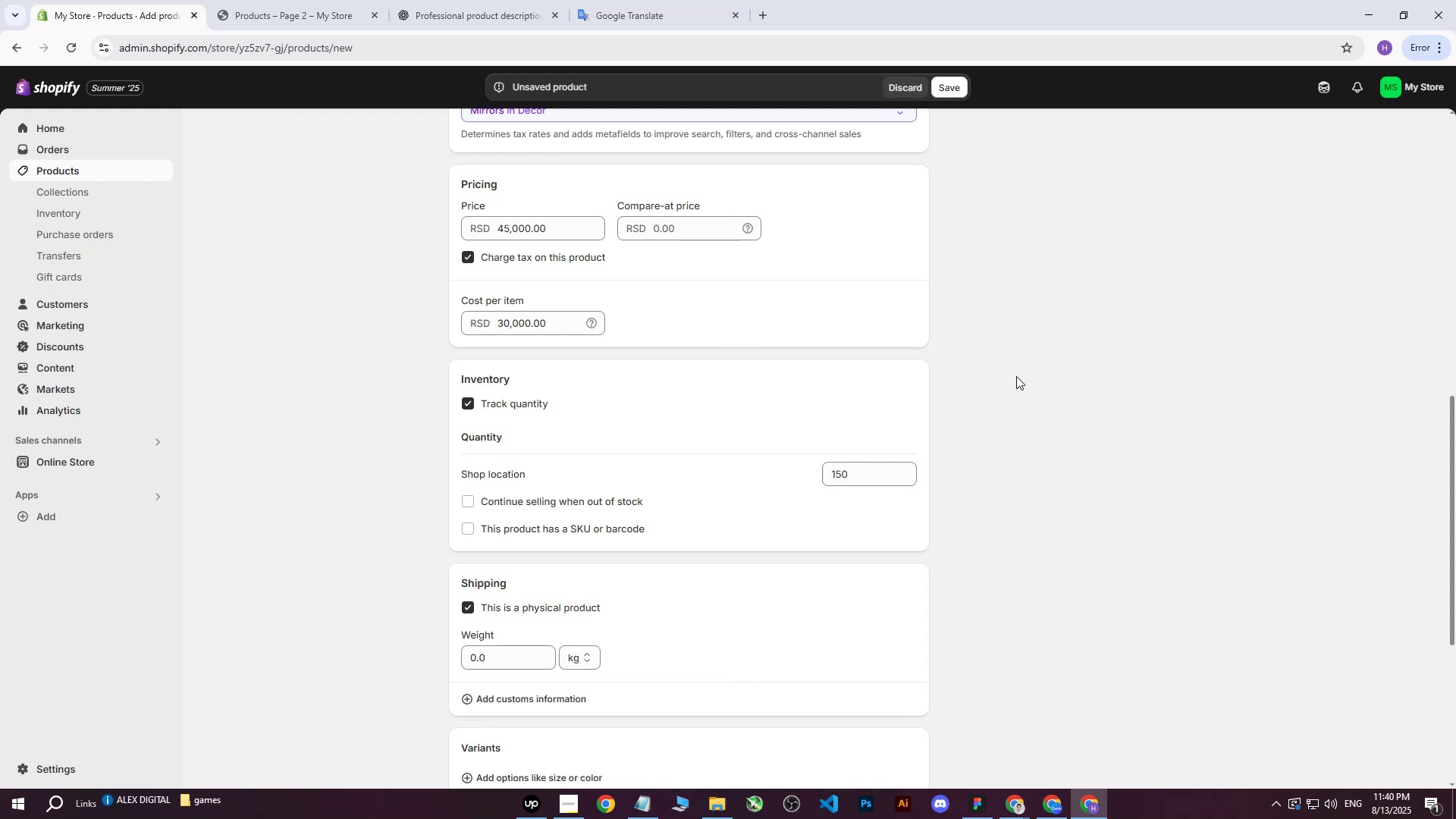 
left_click([1016, 376])
 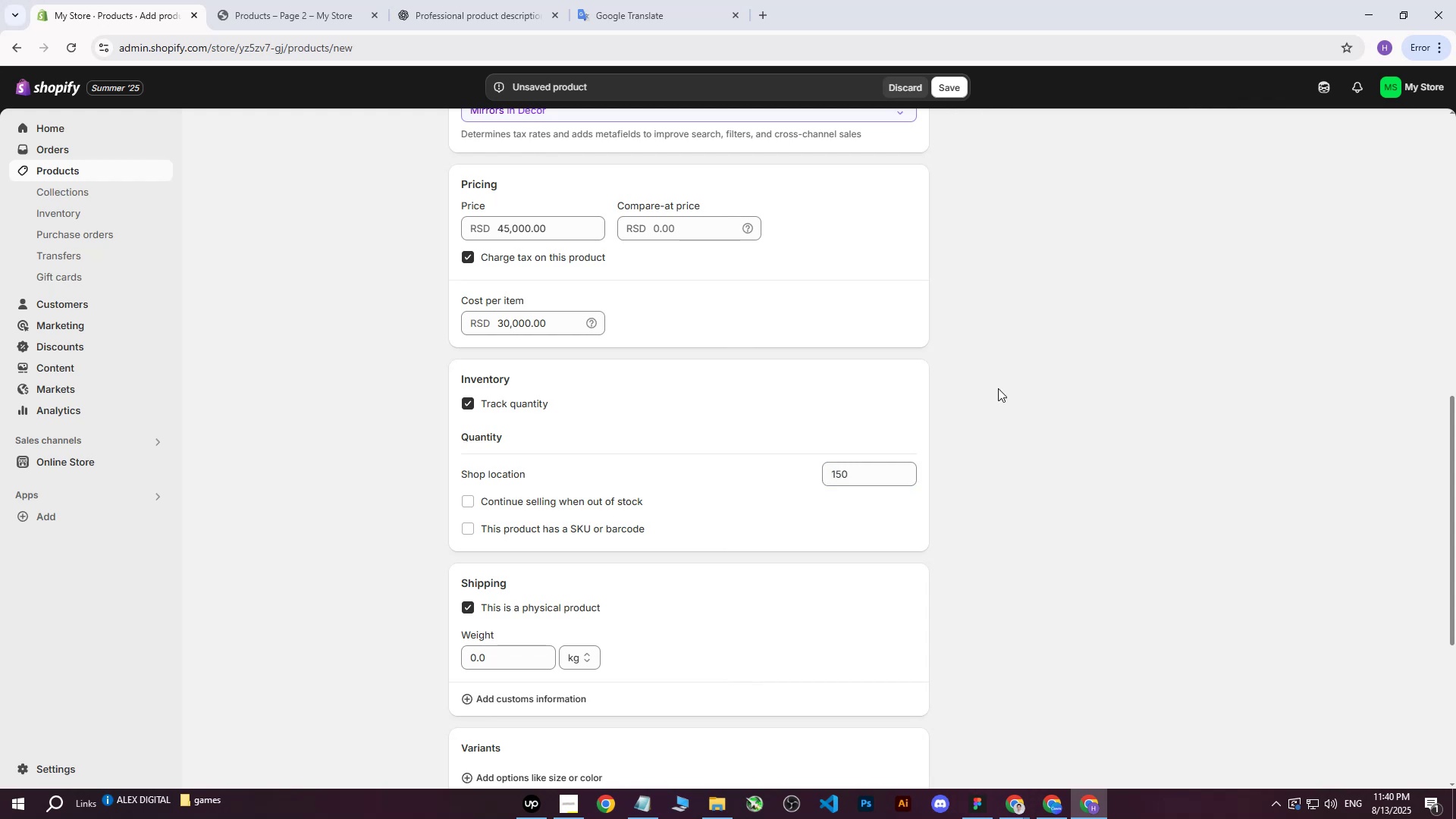 
scroll: coordinate [932, 425], scroll_direction: down, amount: 3.0
 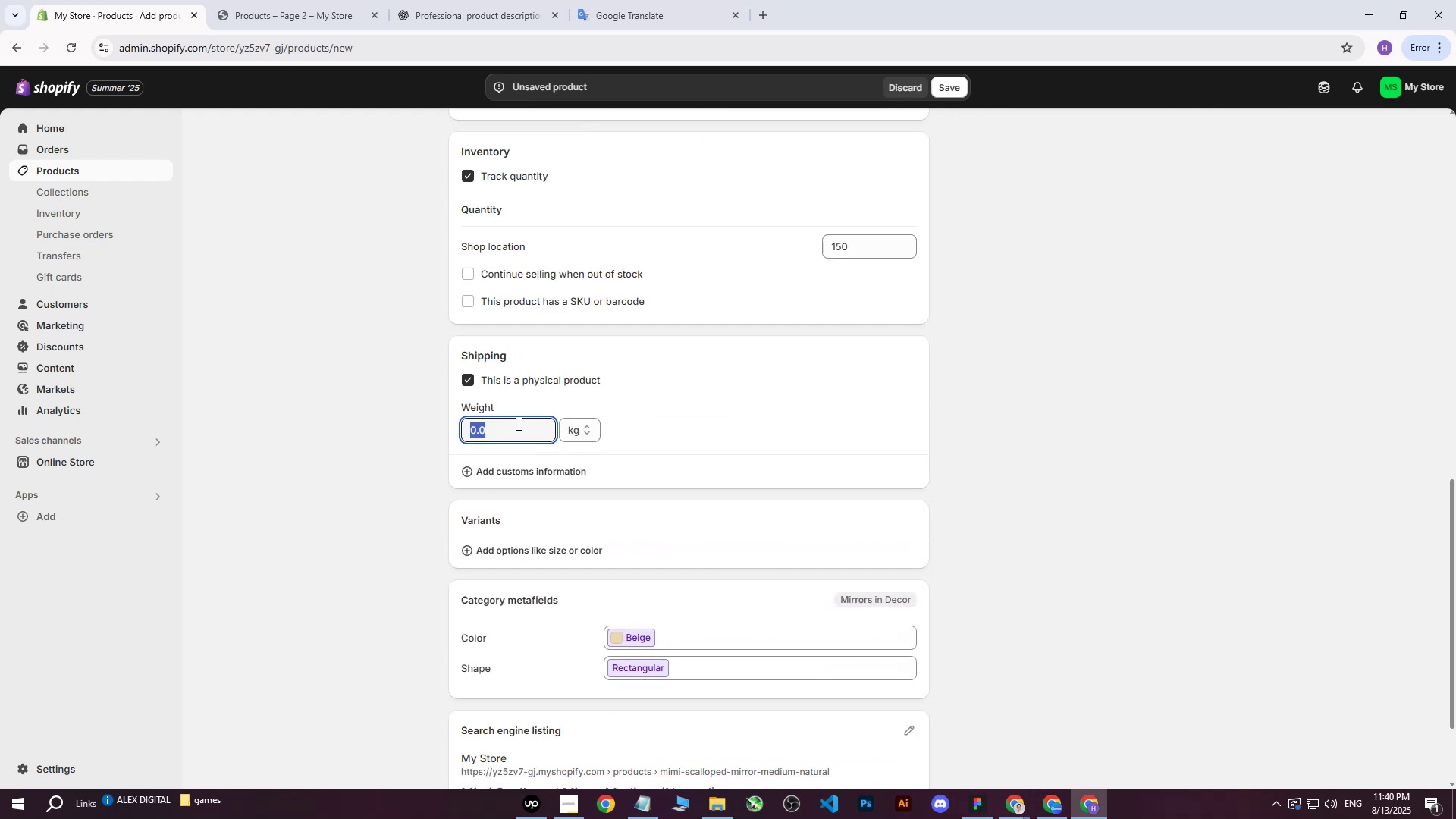 
scroll: coordinate [645, 450], scroll_direction: up, amount: 1.0
 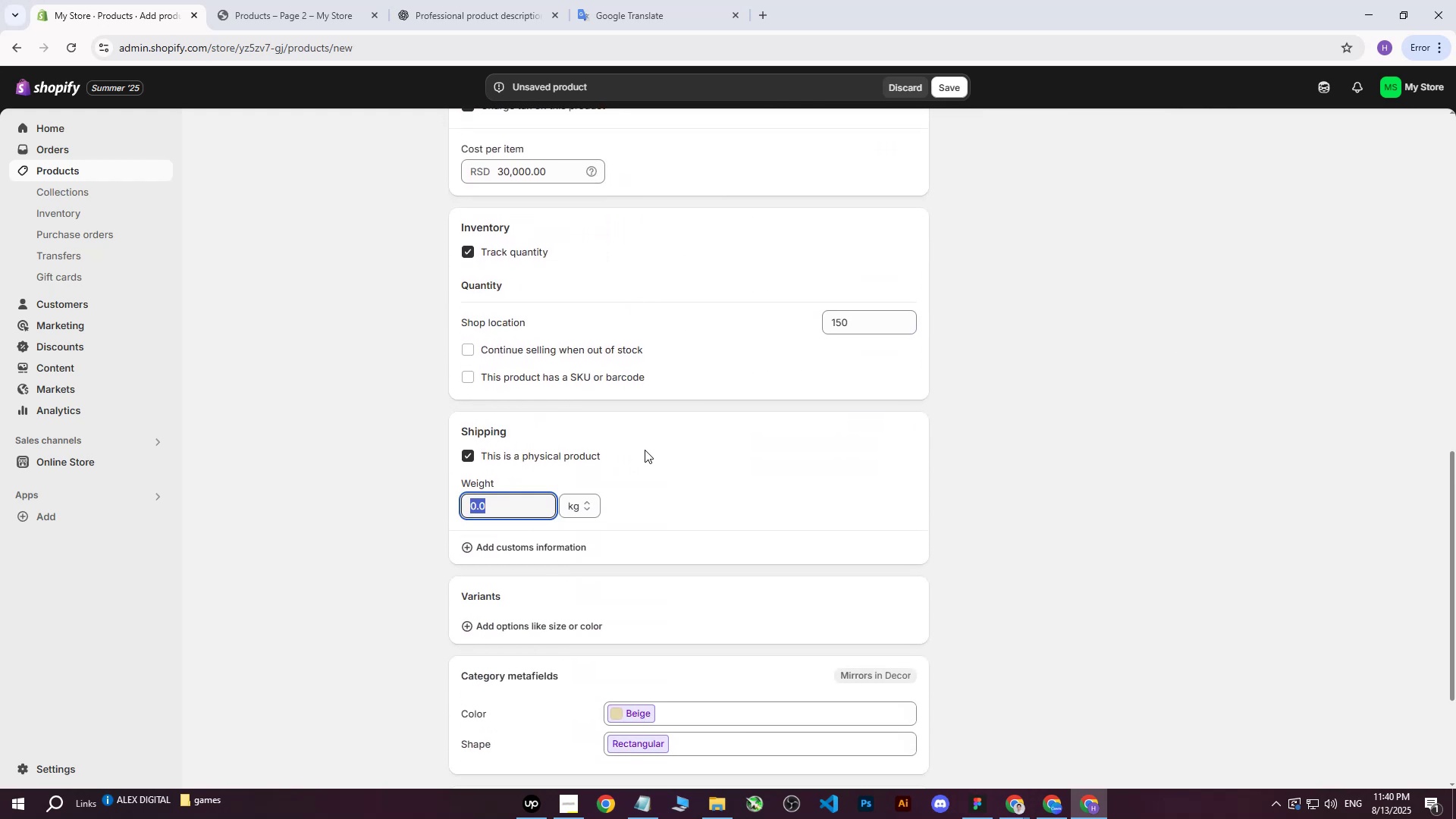 
type(12)
 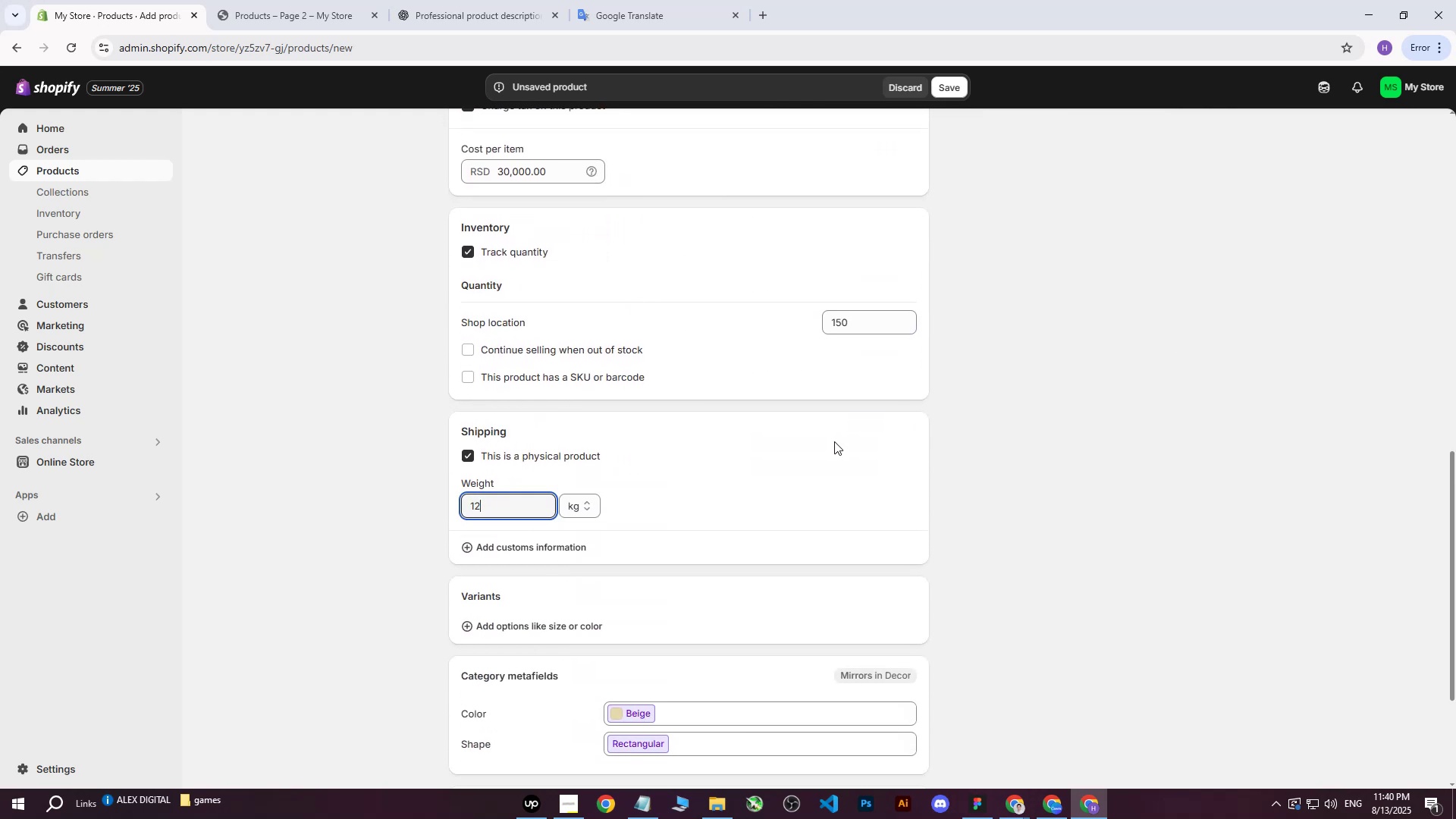 
left_click([834, 441])
 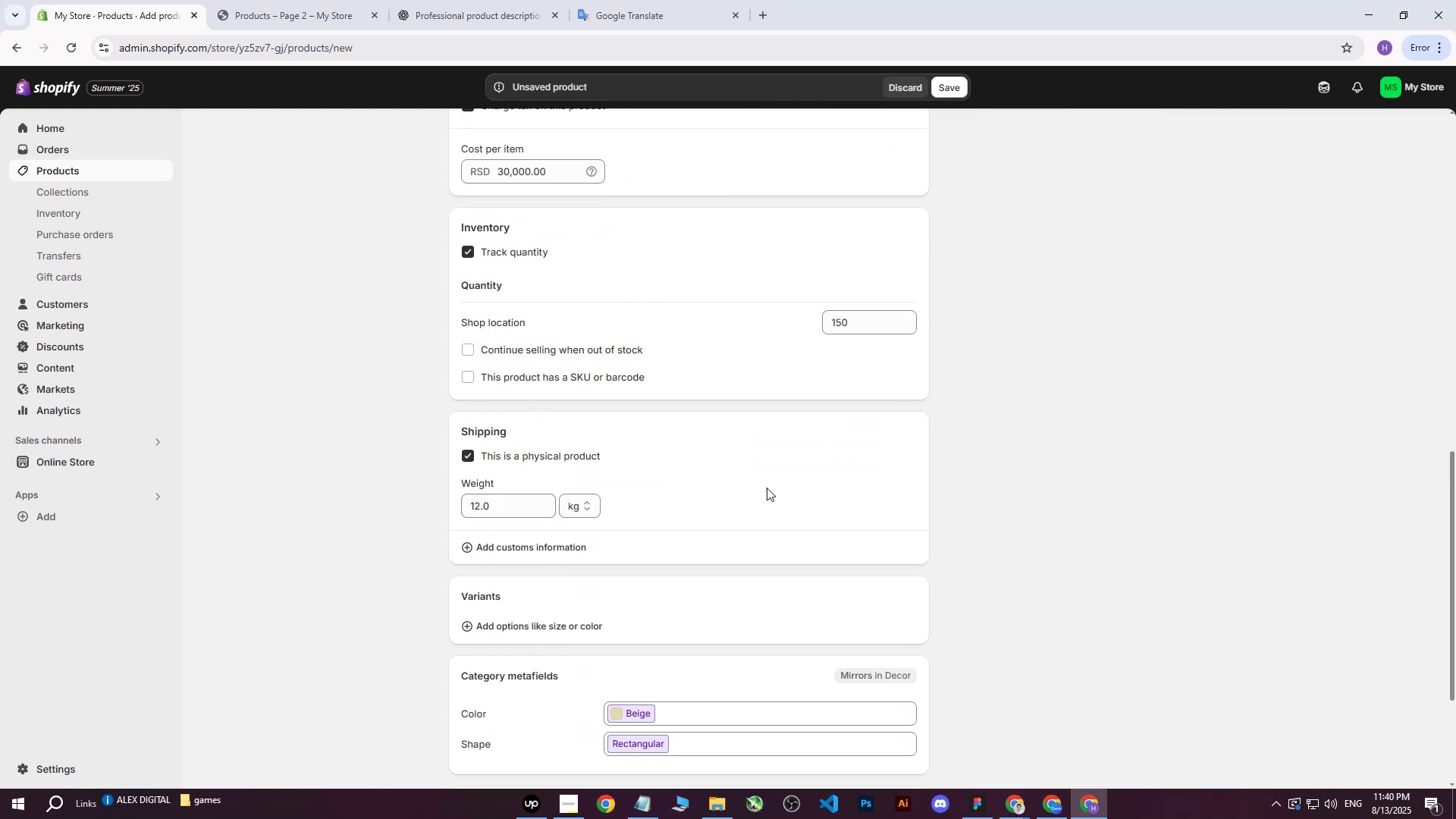 
scroll: coordinate [884, 475], scroll_direction: down, amount: 3.0
 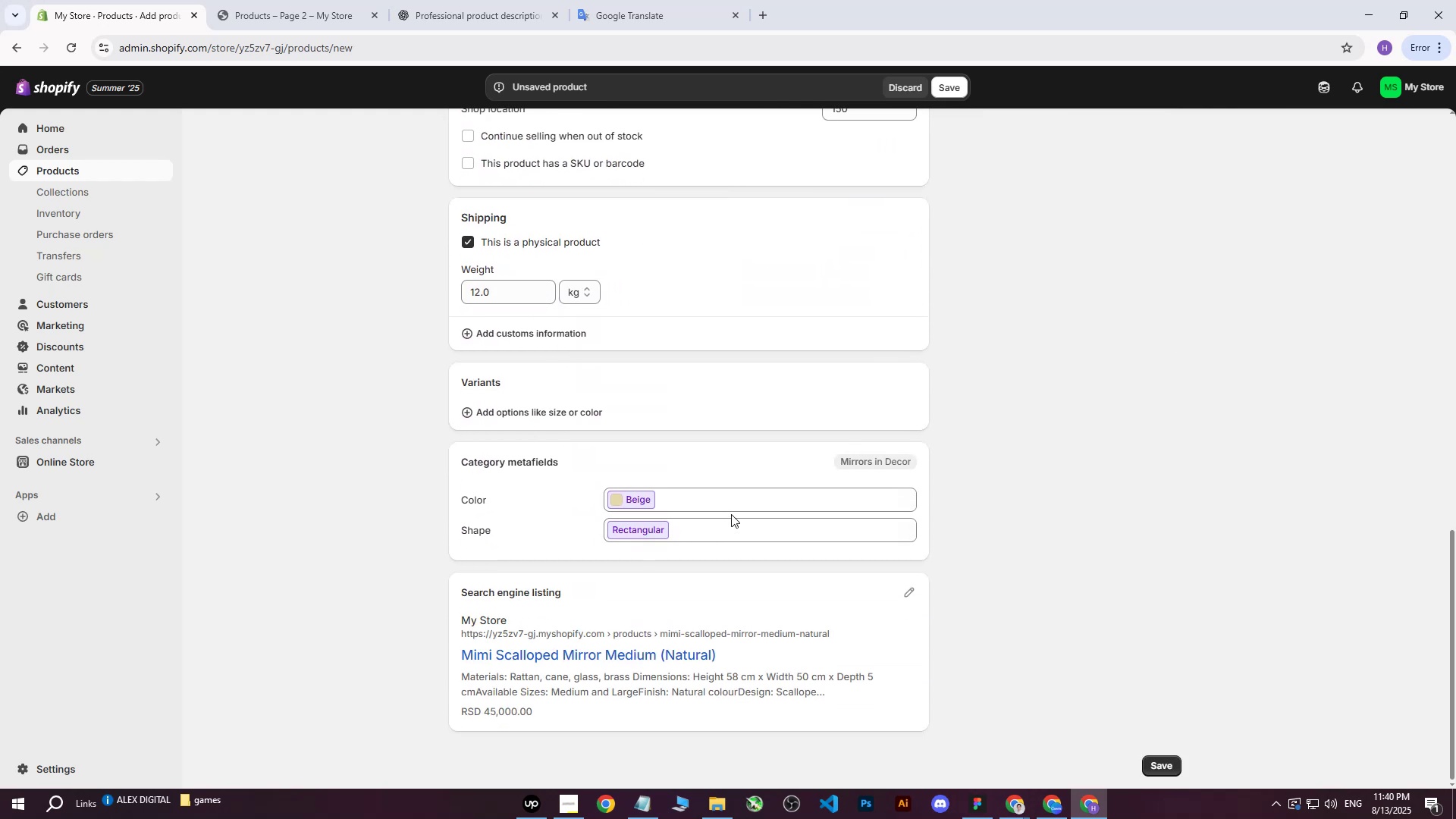 
double_click([729, 500])
 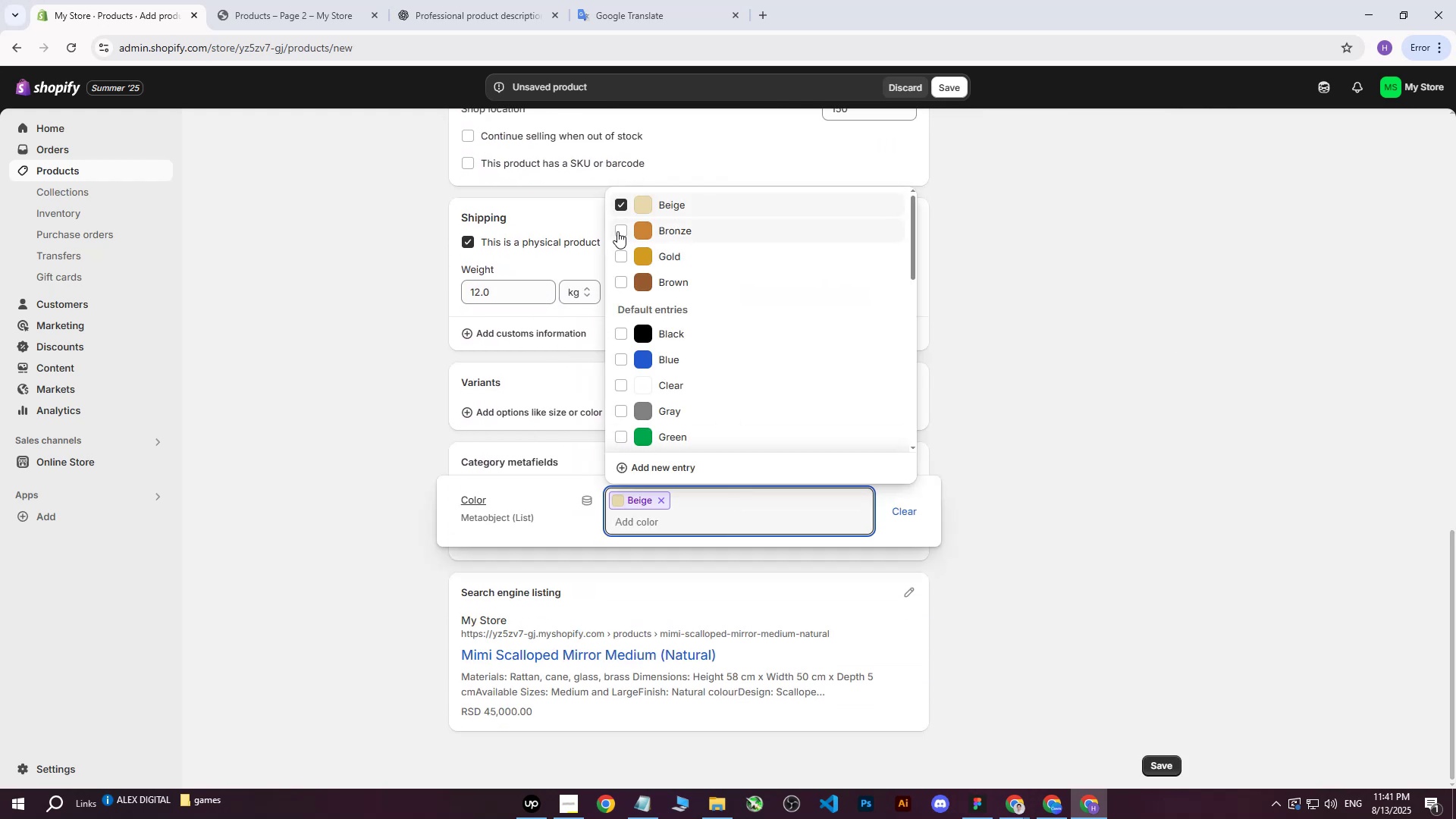 
double_click([620, 254])
 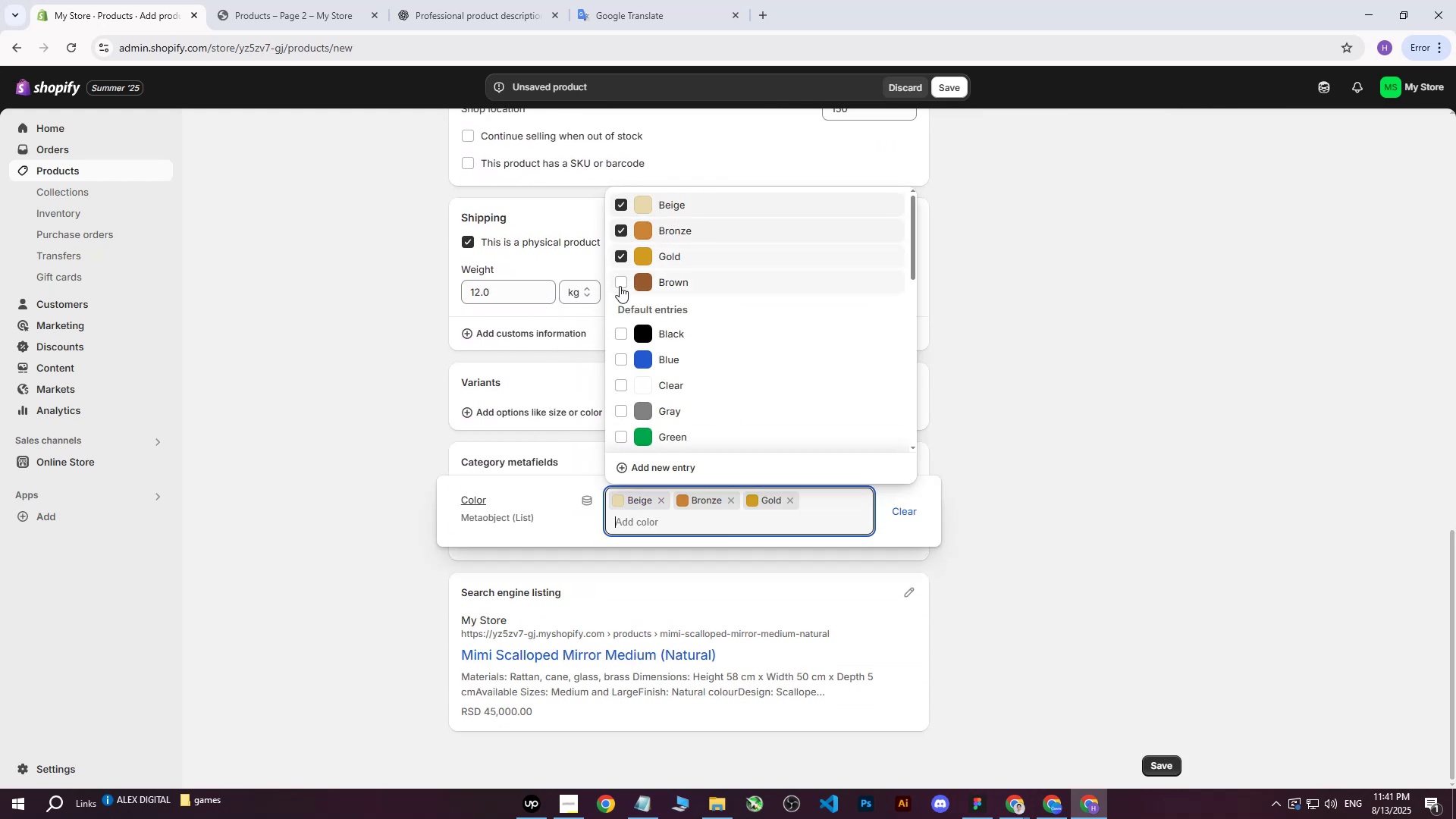 
triple_click([620, 286])
 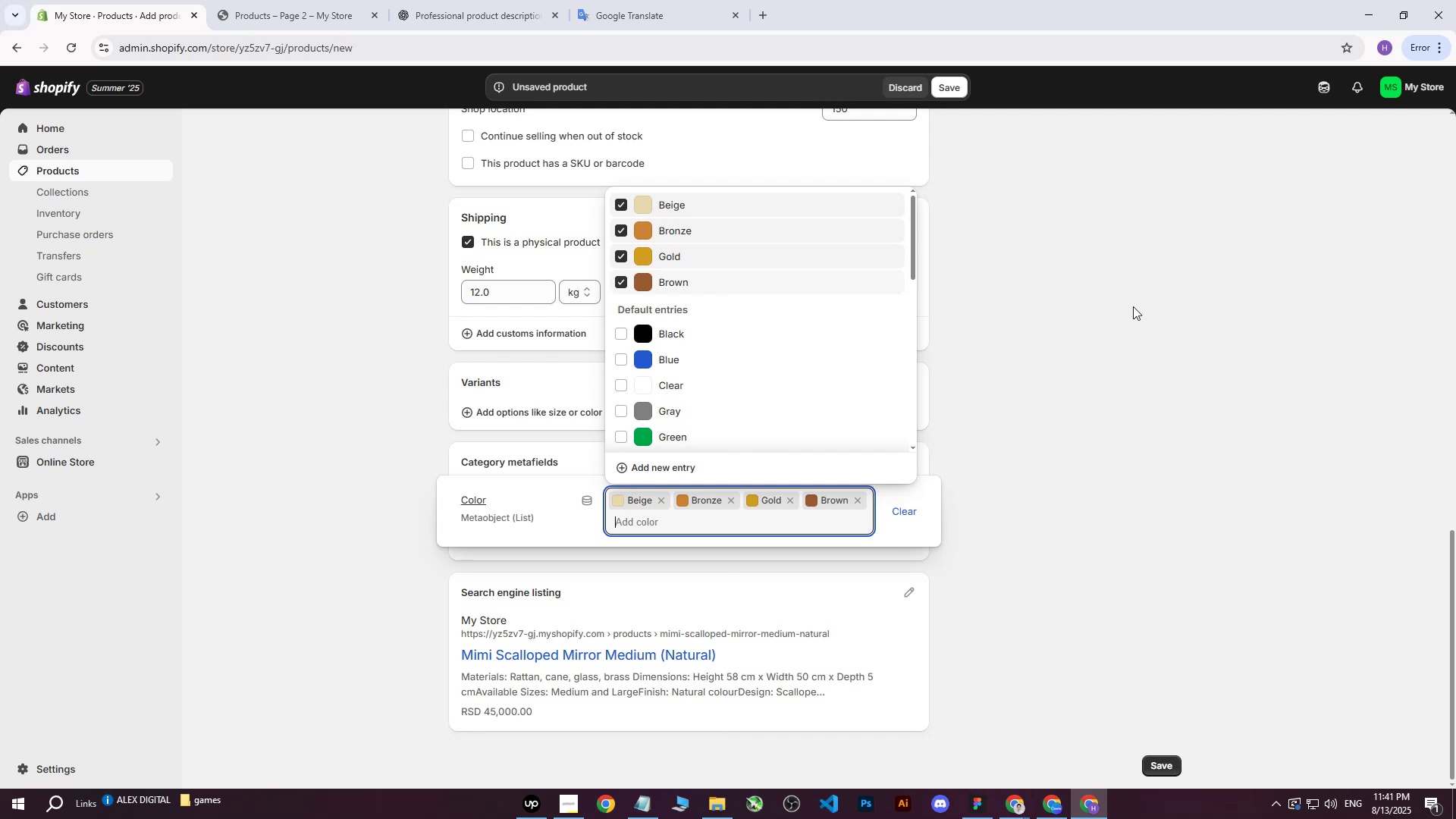 
triple_click([1133, 306])
 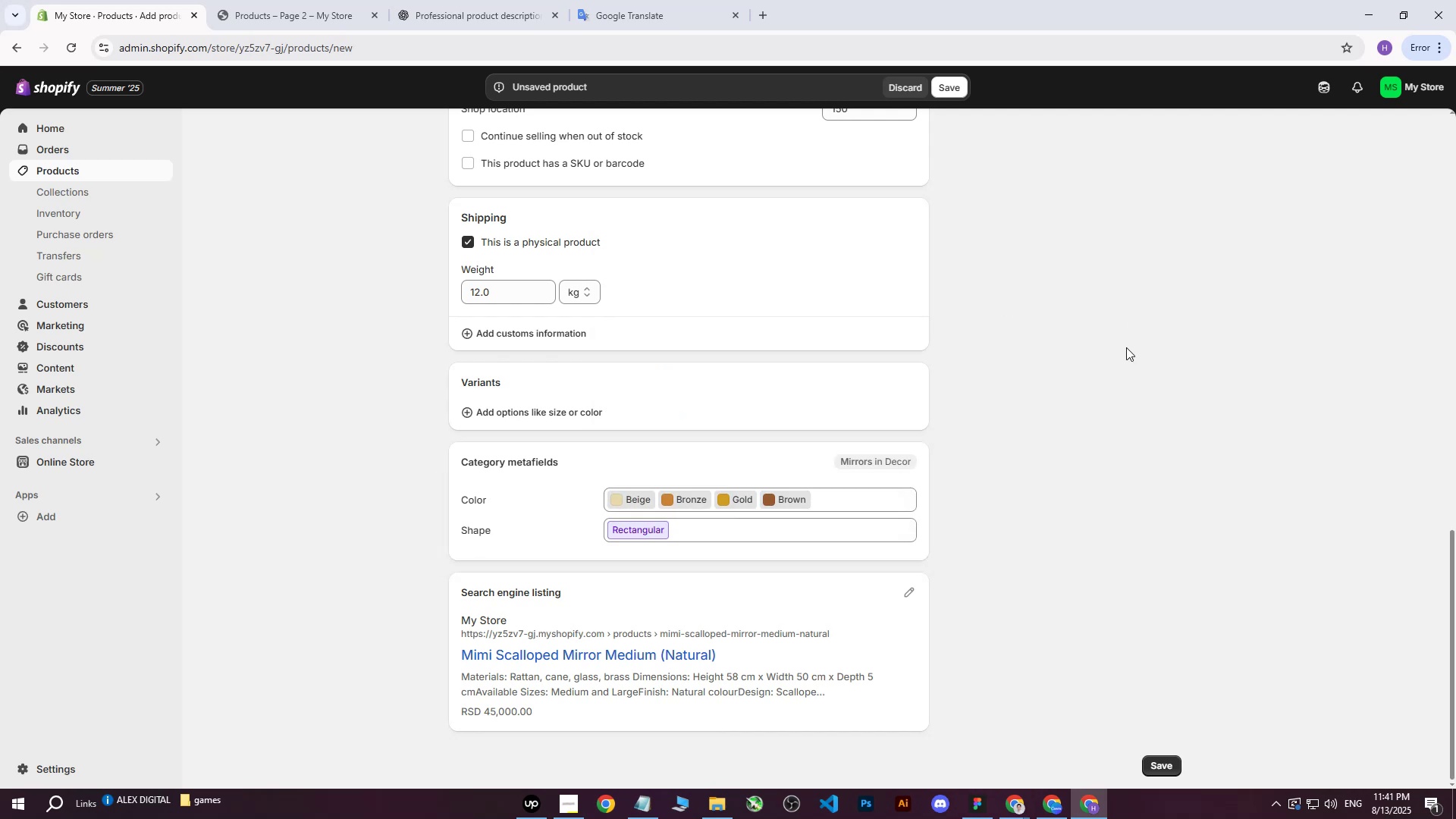 
scroll: coordinate [1106, 423], scroll_direction: up, amount: 15.0
 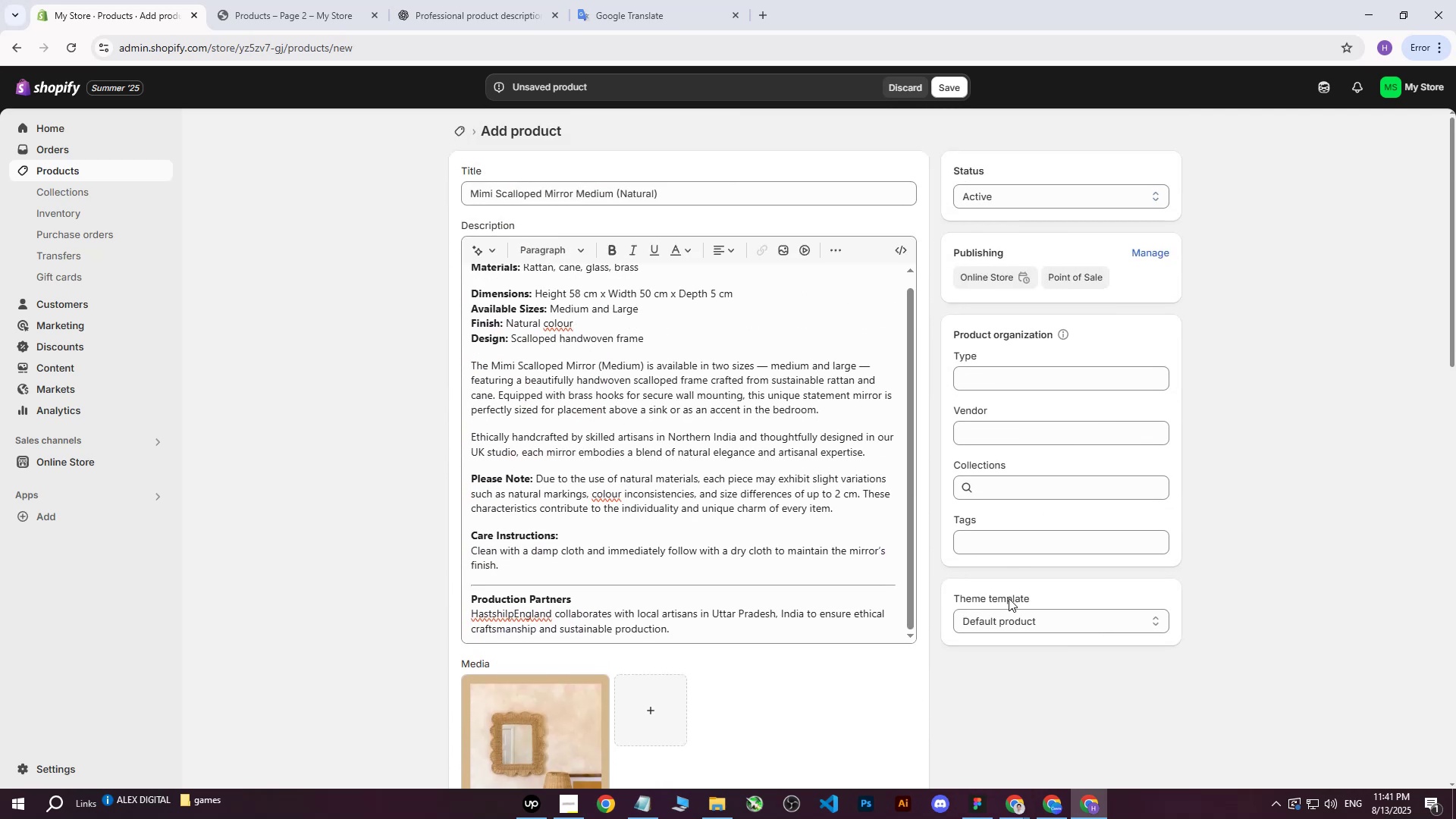 
left_click([993, 544])
 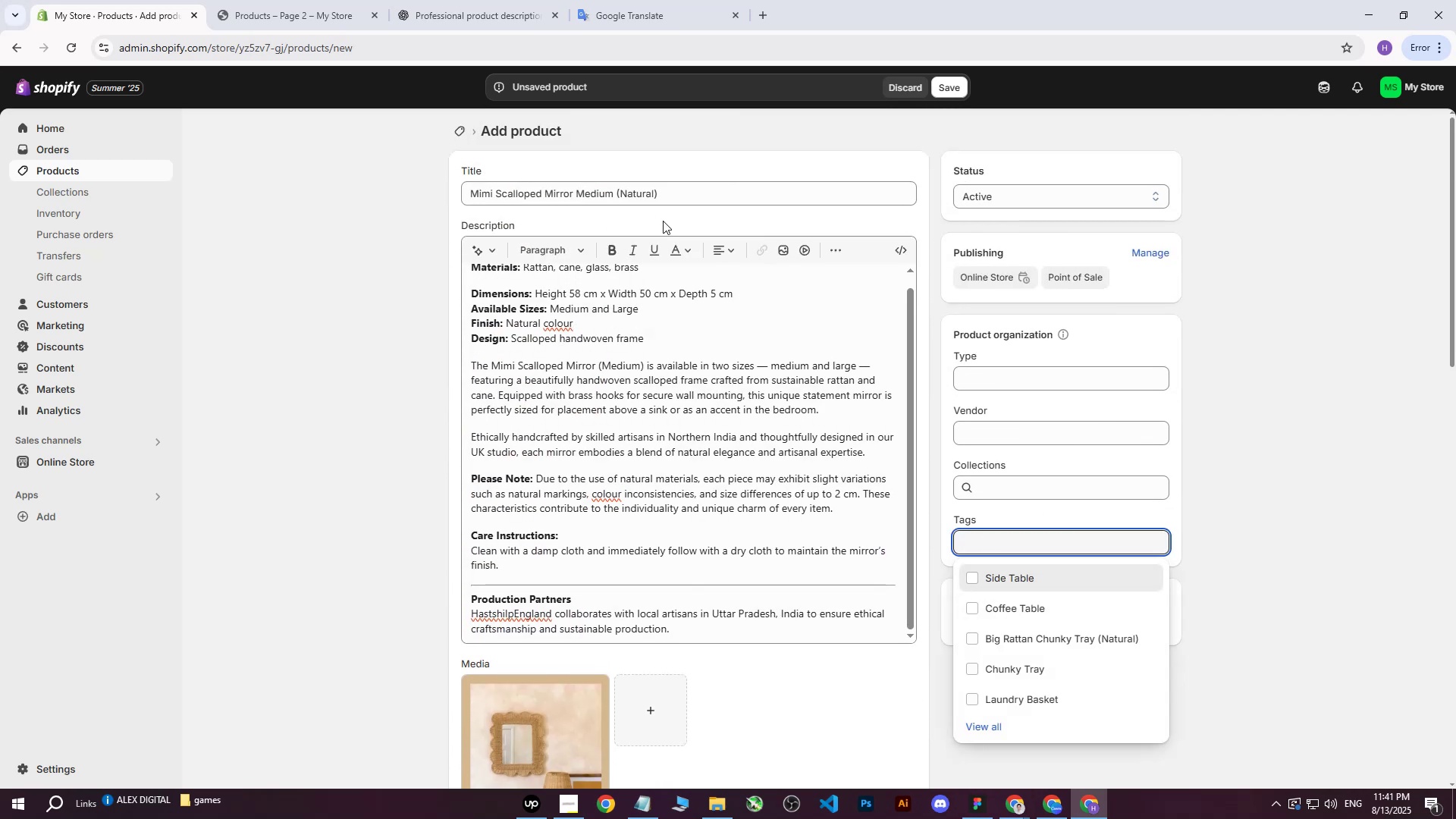 
left_click_drag(start_coordinate=[689, 203], to_coordinate=[287, 218])
 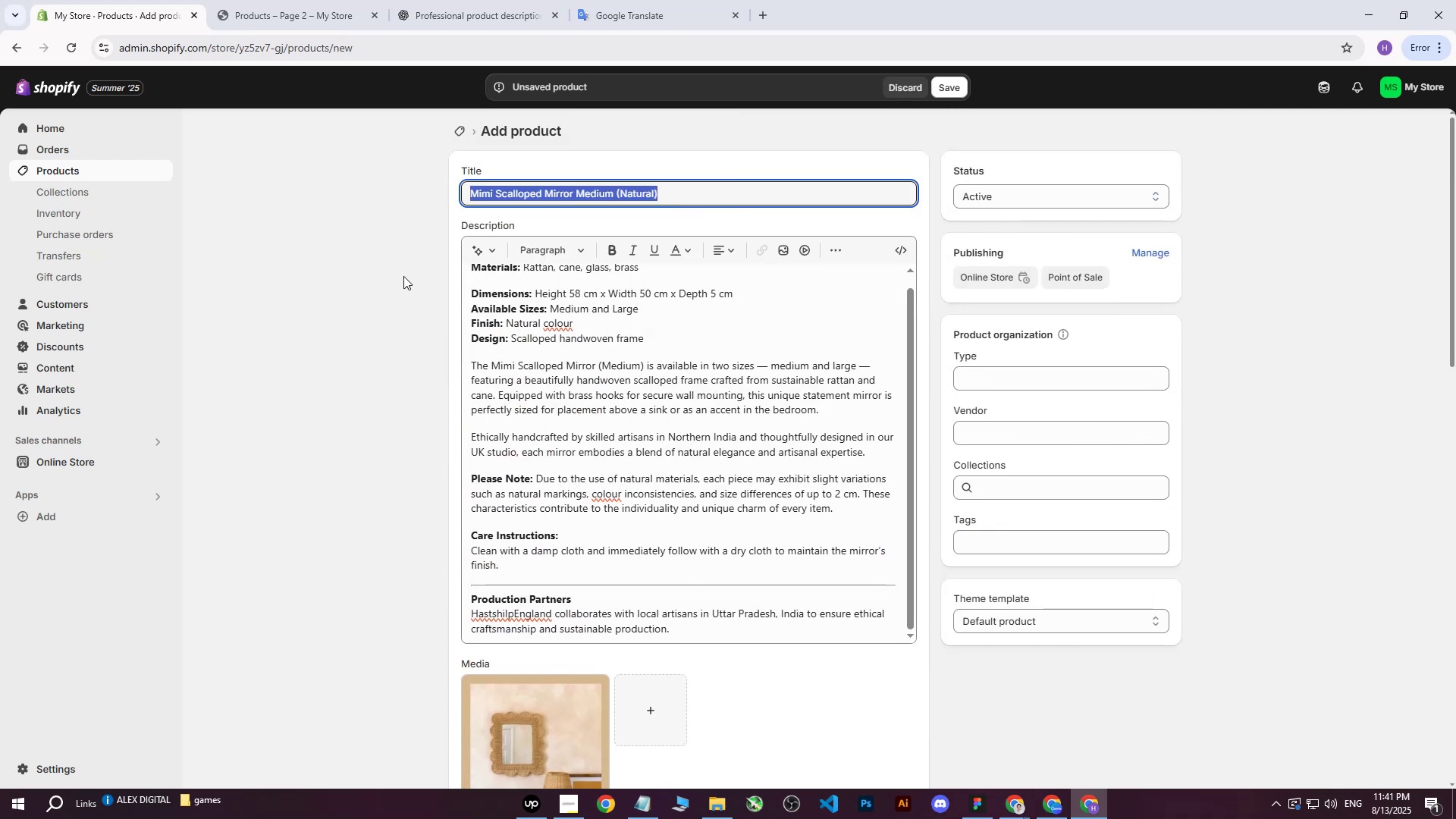 
key(Control+ControlLeft)
 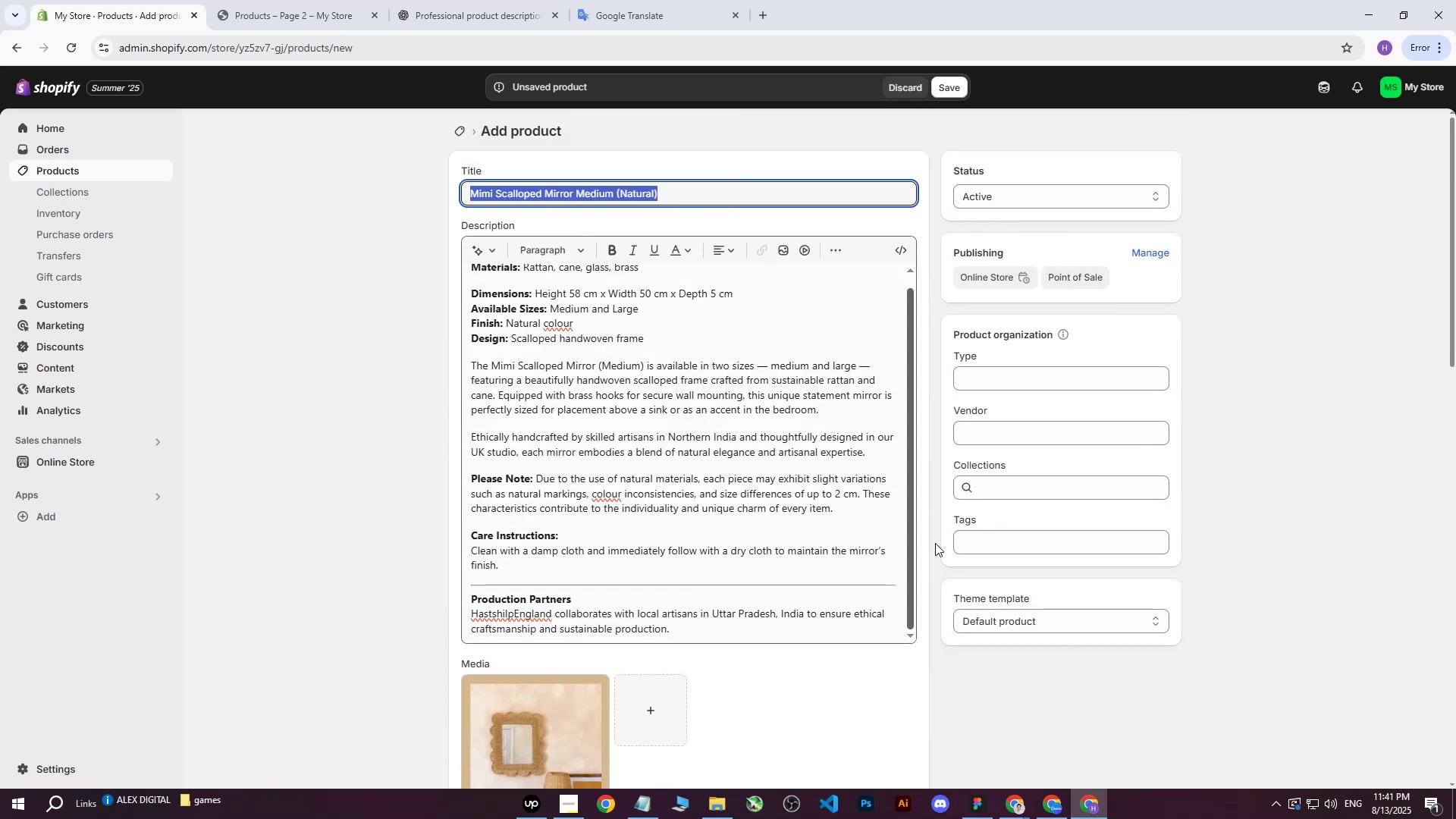 
key(Control+C)
 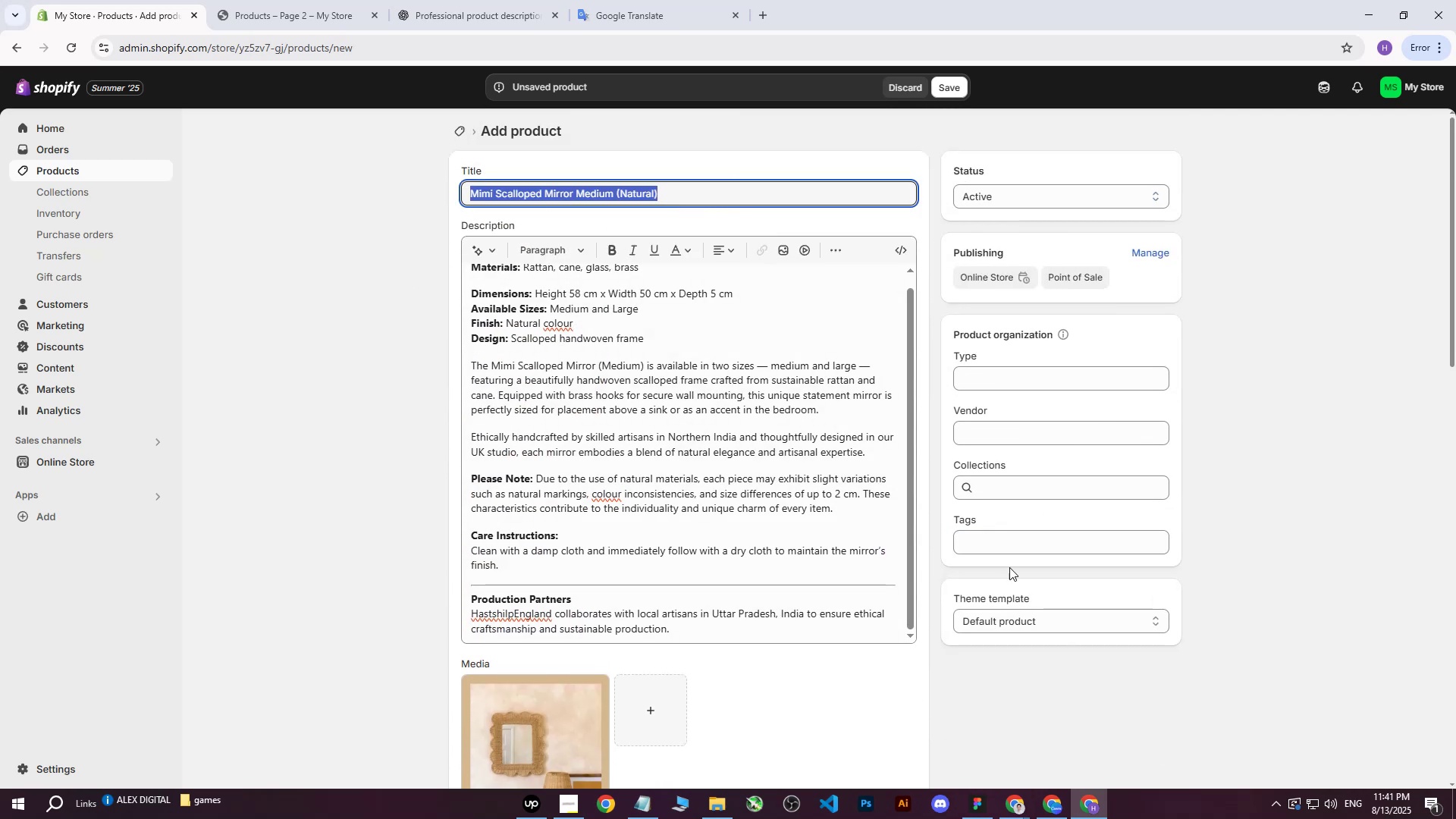 
left_click([1005, 539])
 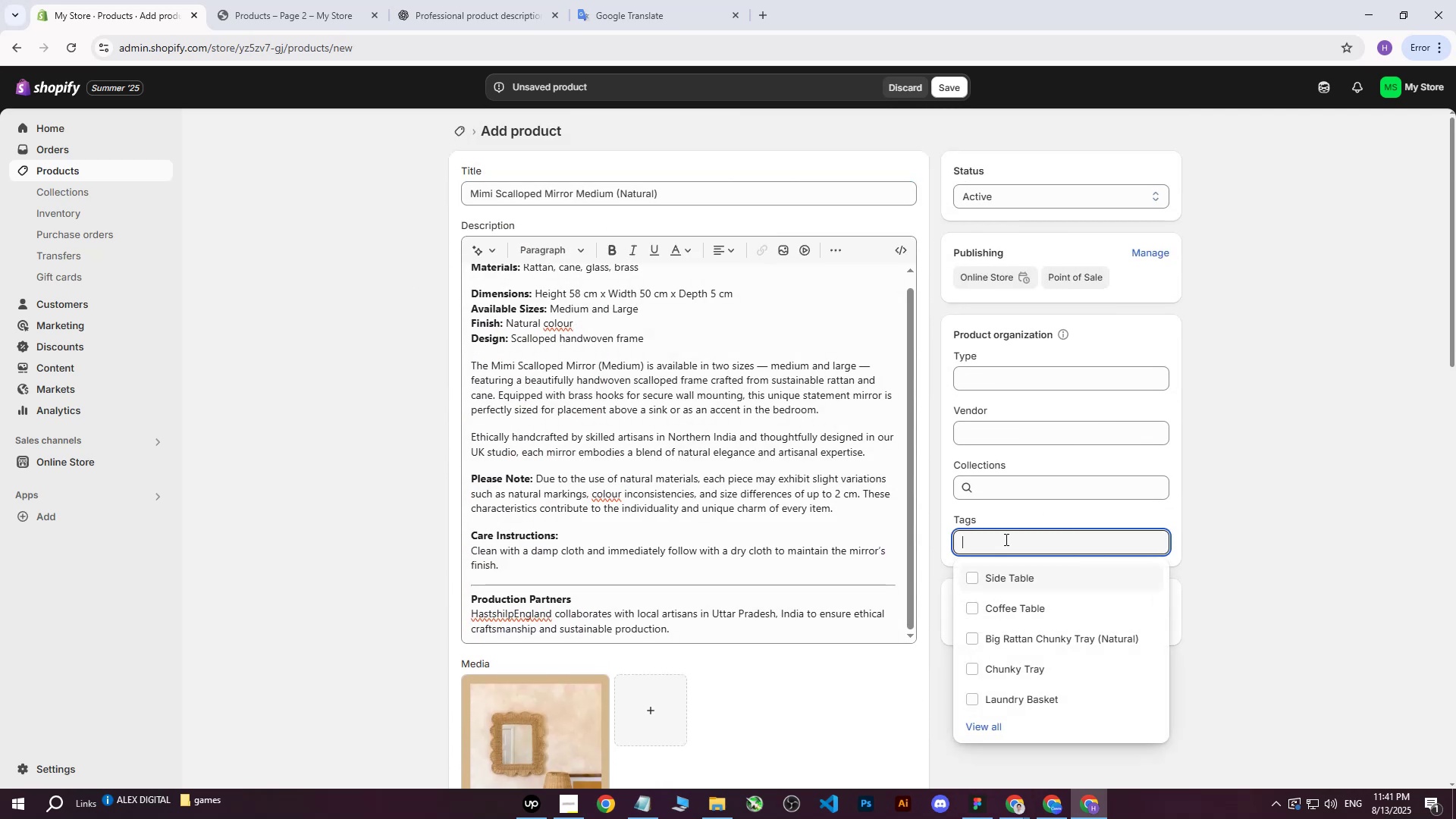 
key(Control+ControlLeft)
 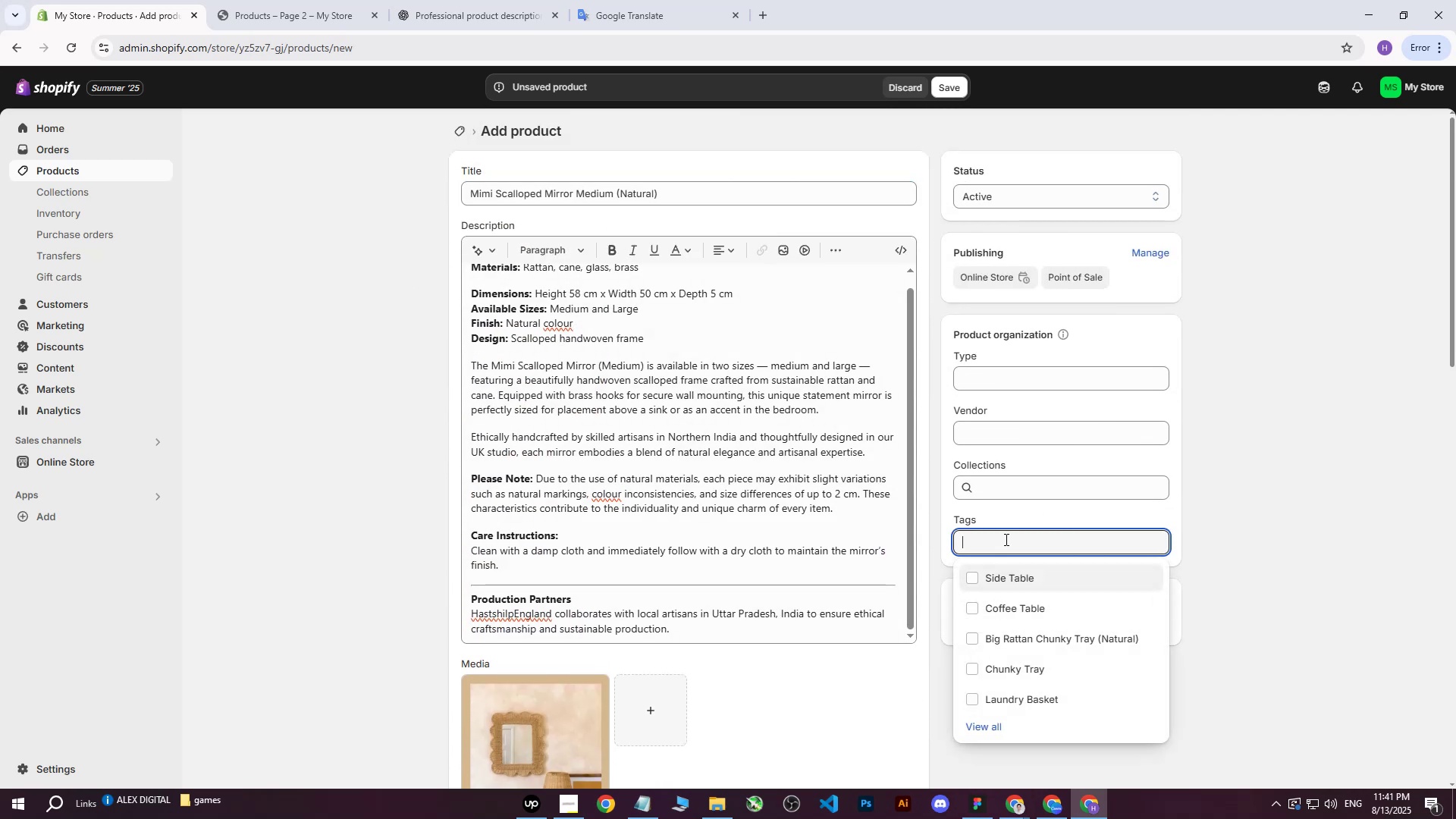 
key(Control+V)
 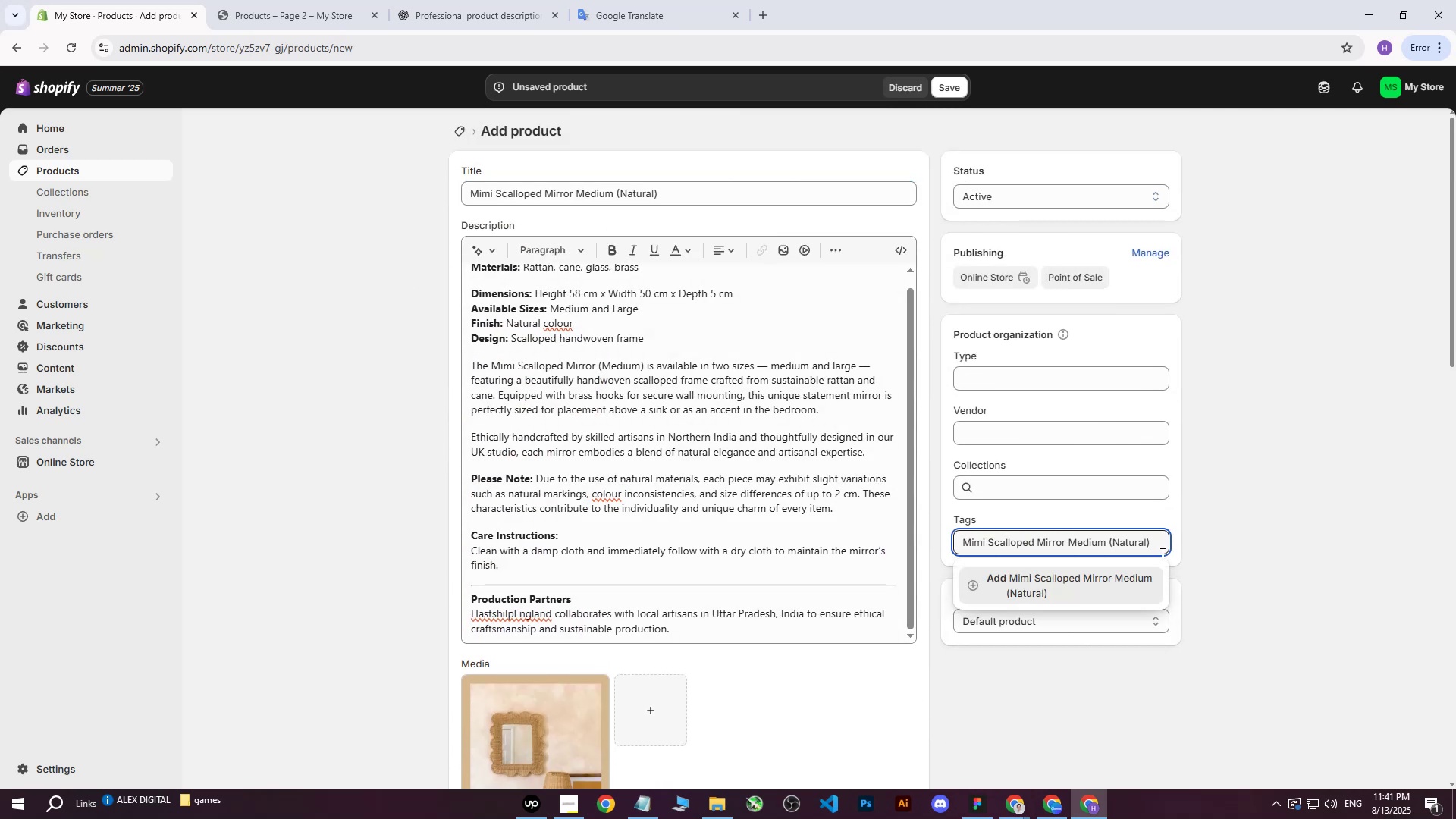 
left_click([1141, 573])
 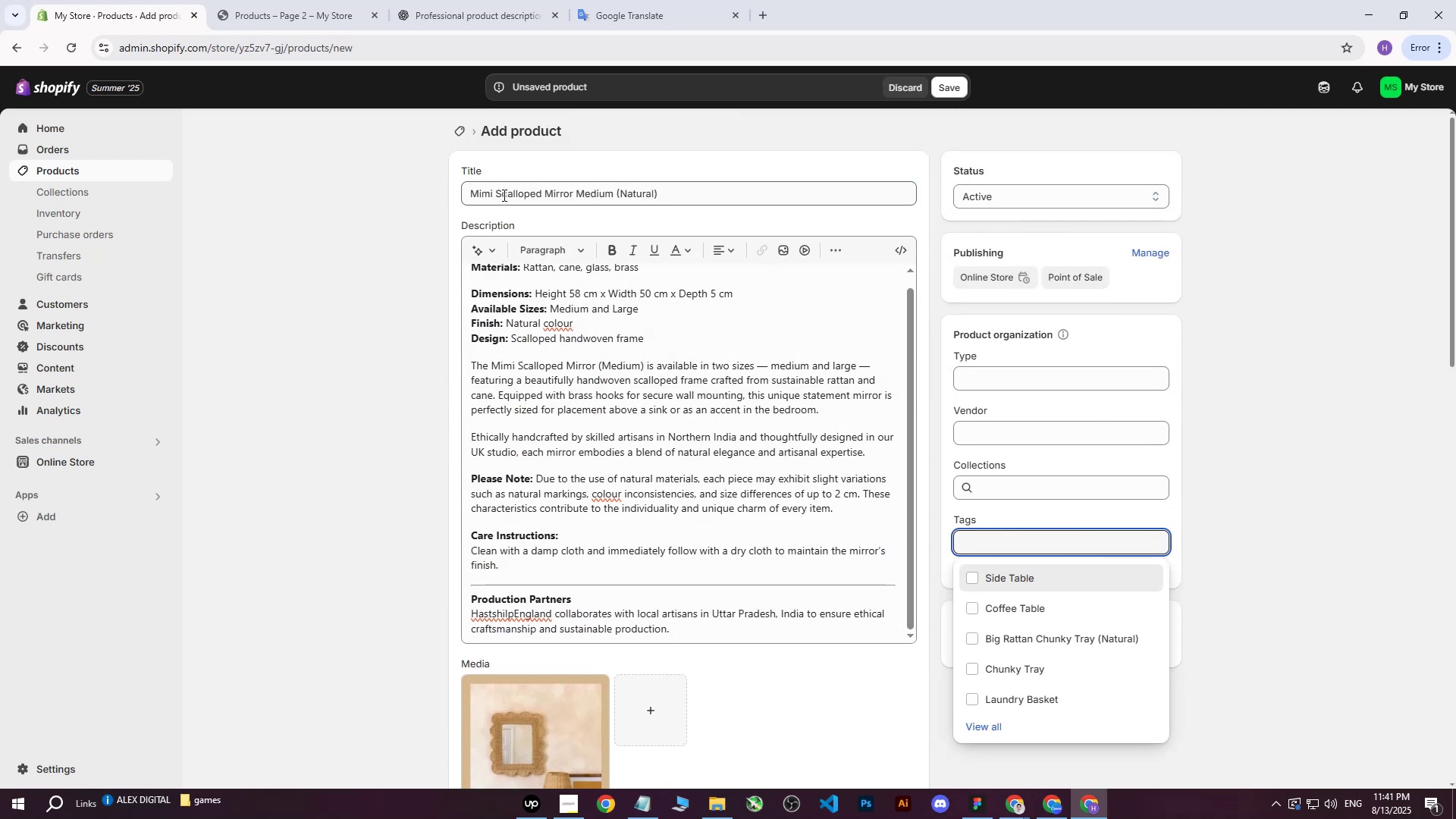 
left_click([500, 193])
 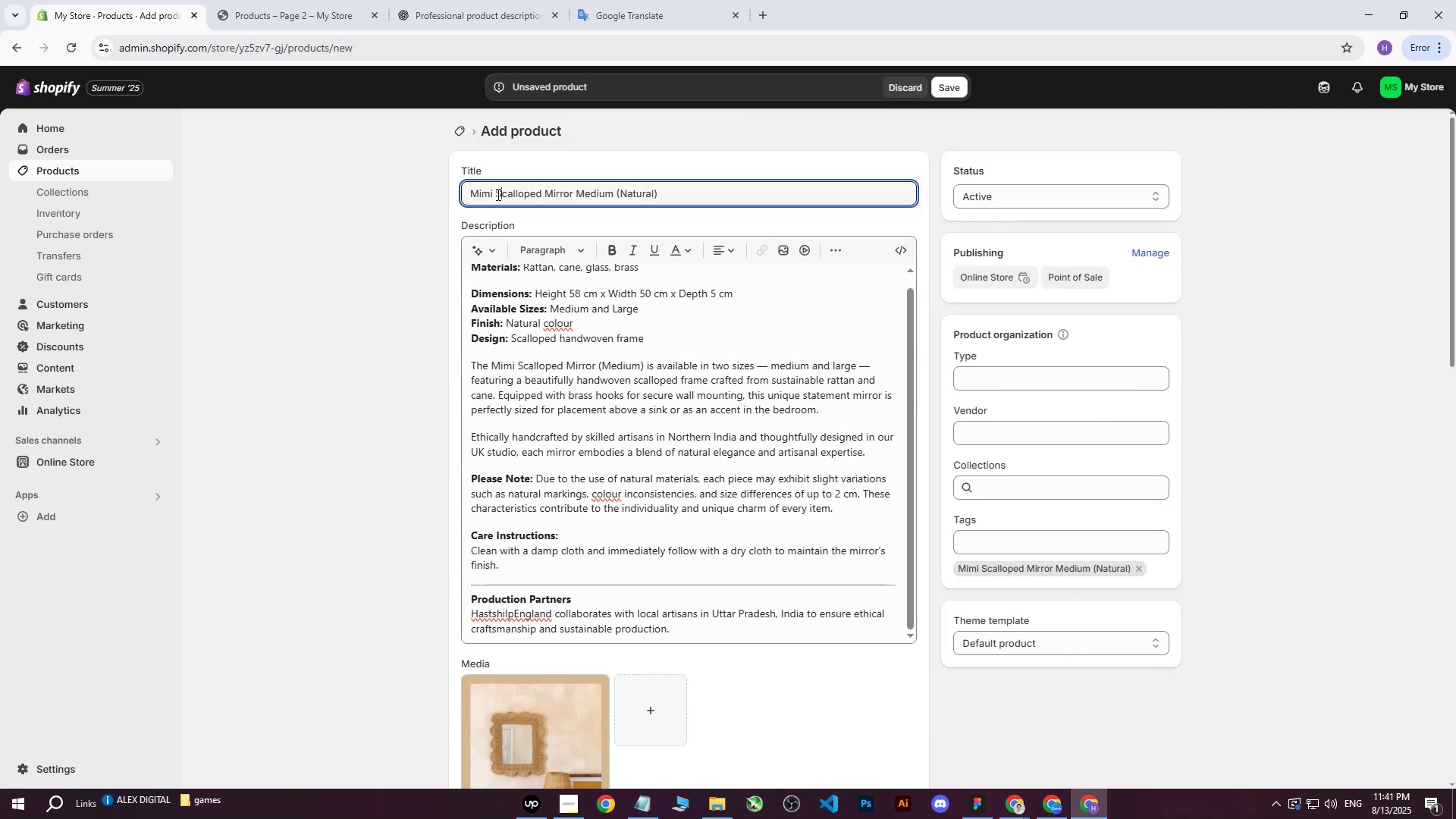 
left_click_drag(start_coordinate=[497, 194], to_coordinate=[572, 196])
 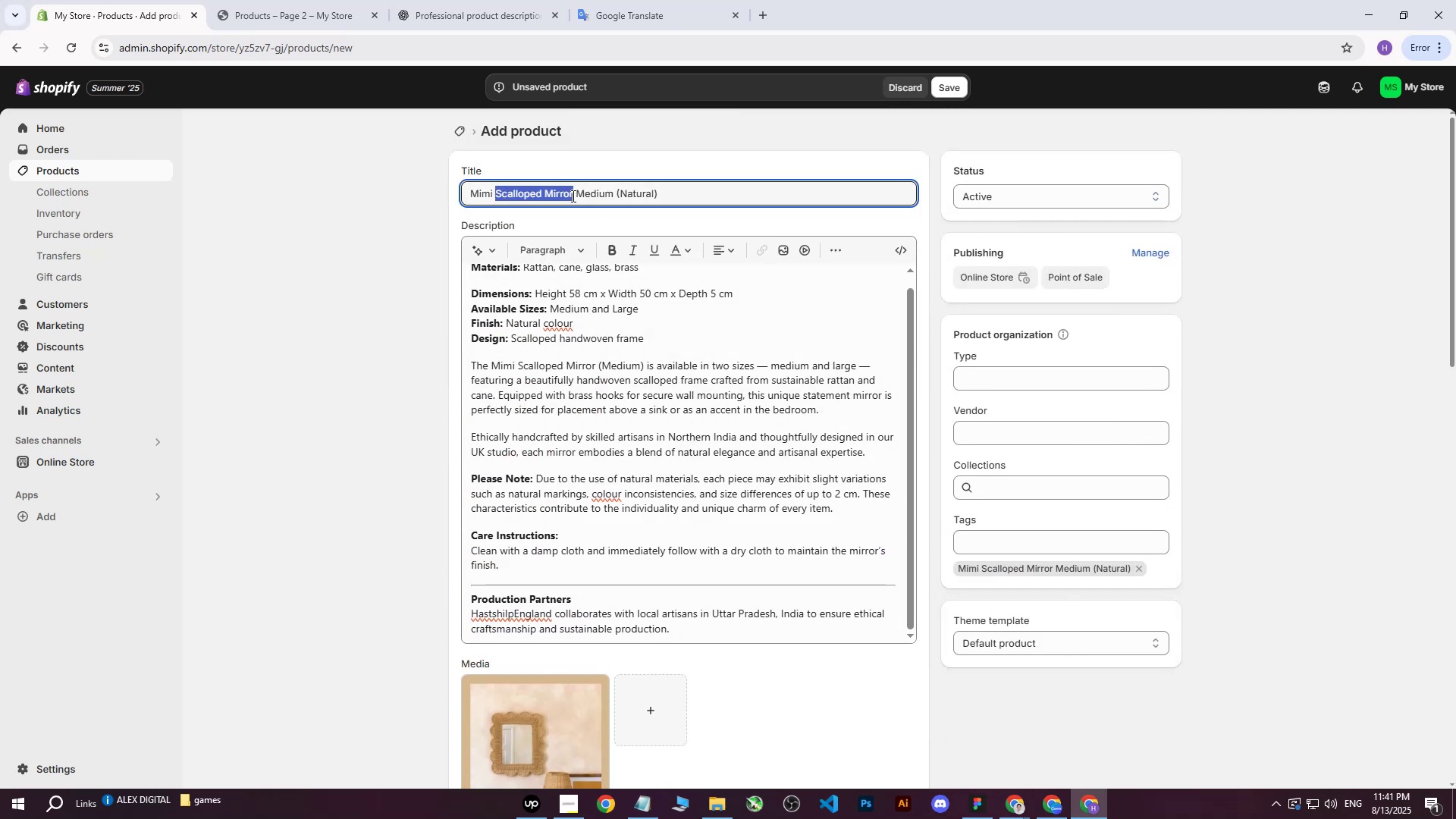 
key(Control+ControlLeft)
 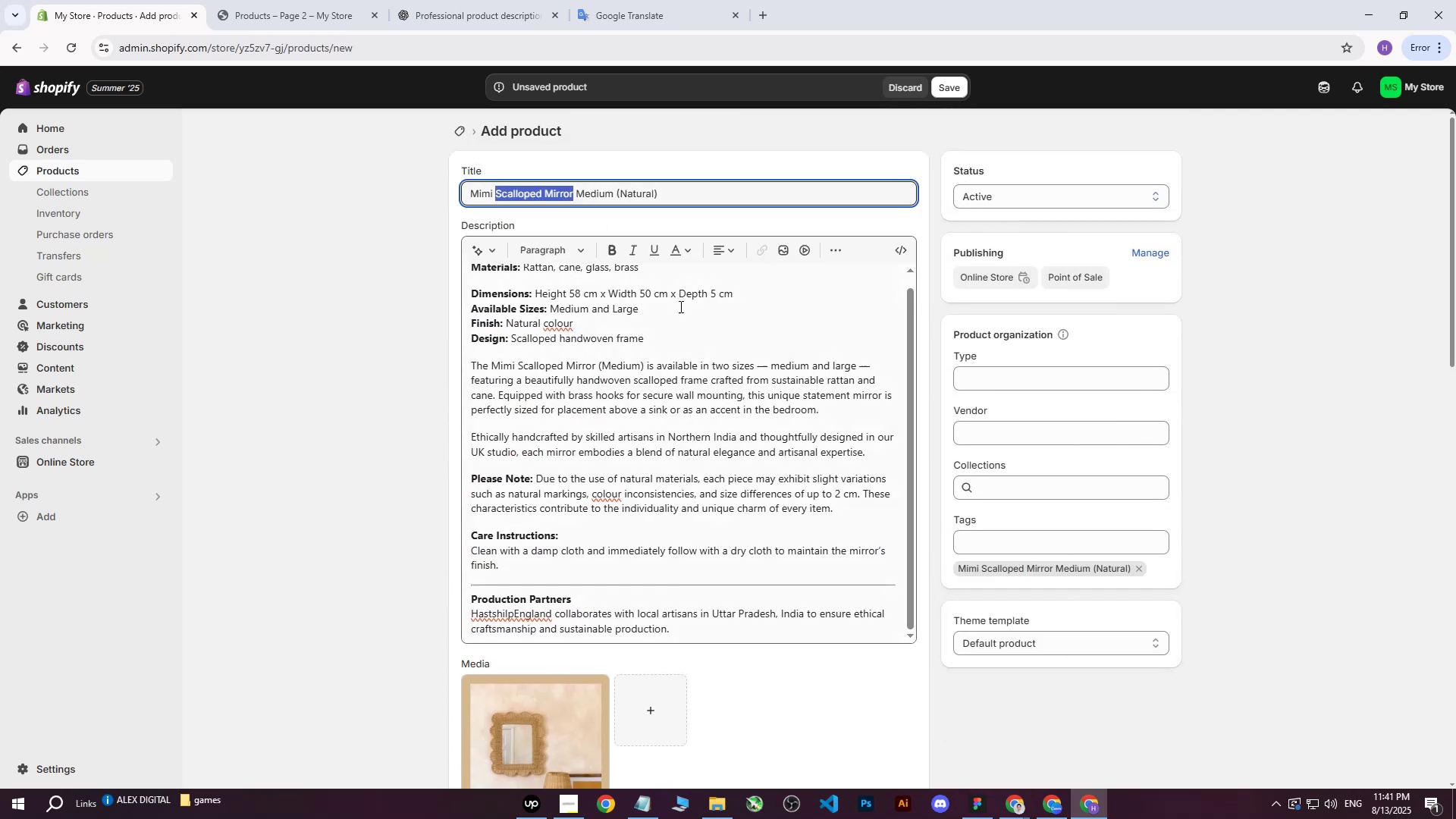 
key(Control+C)
 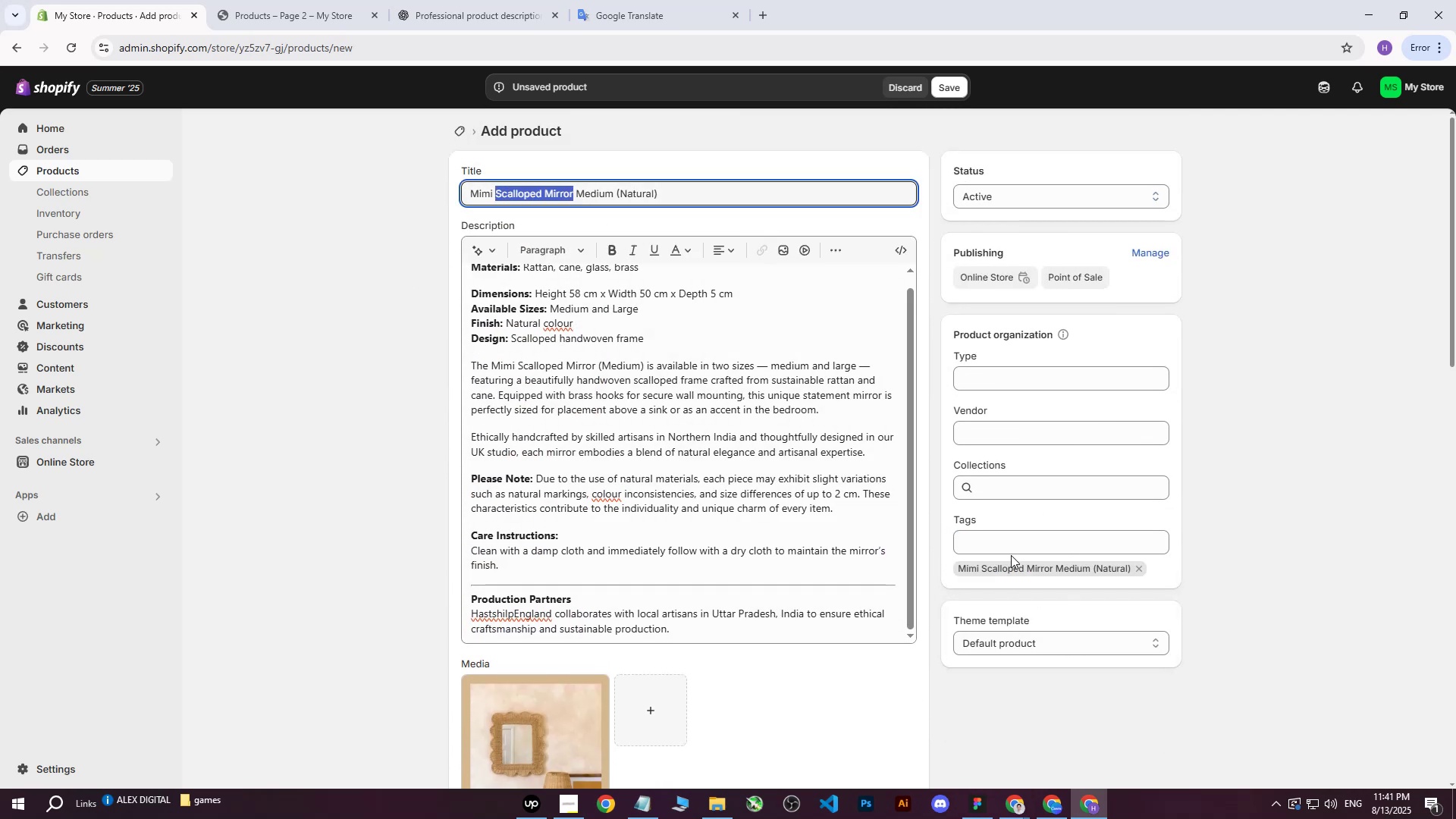 
left_click([1003, 541])
 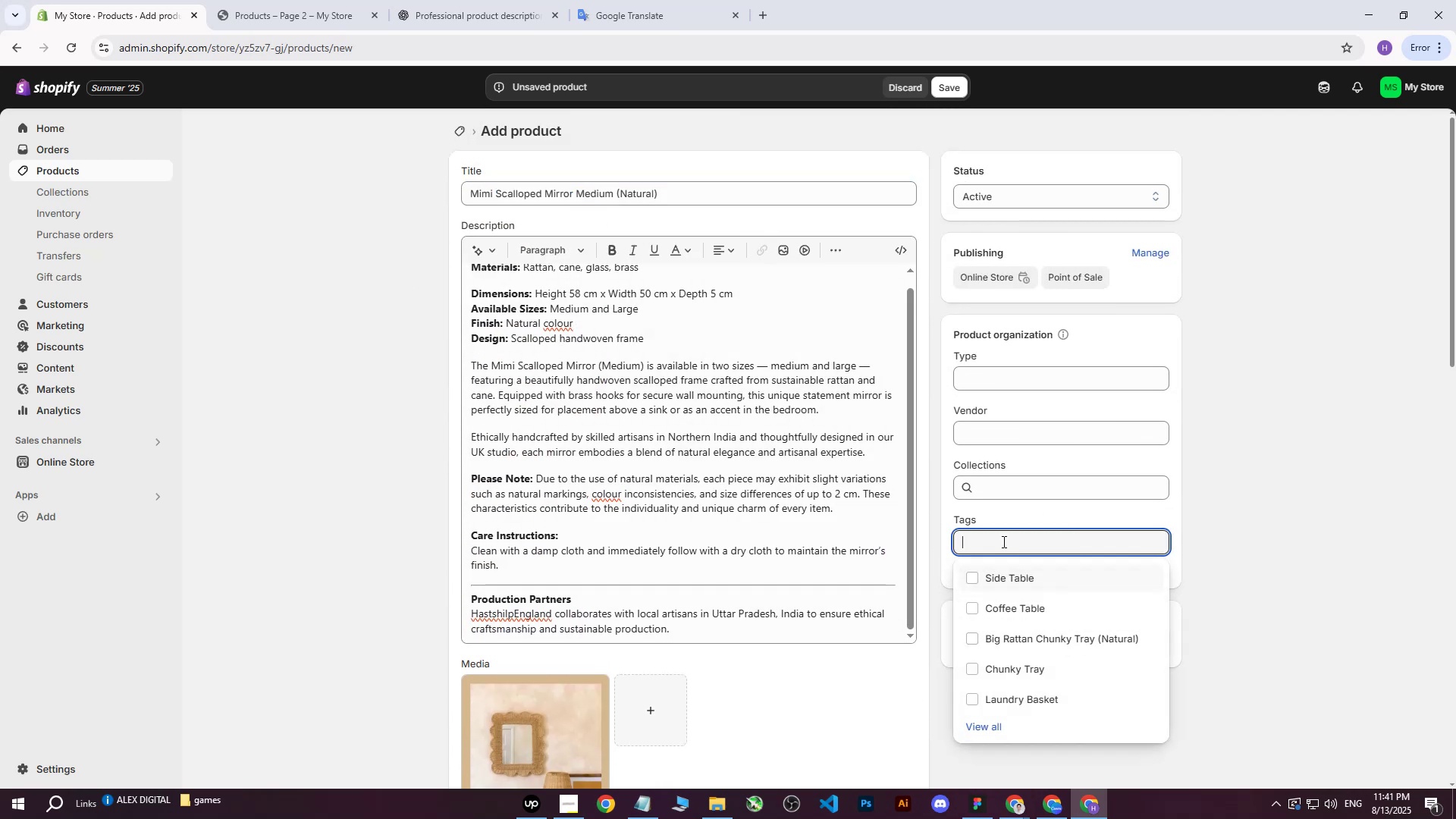 
key(Control+ControlLeft)
 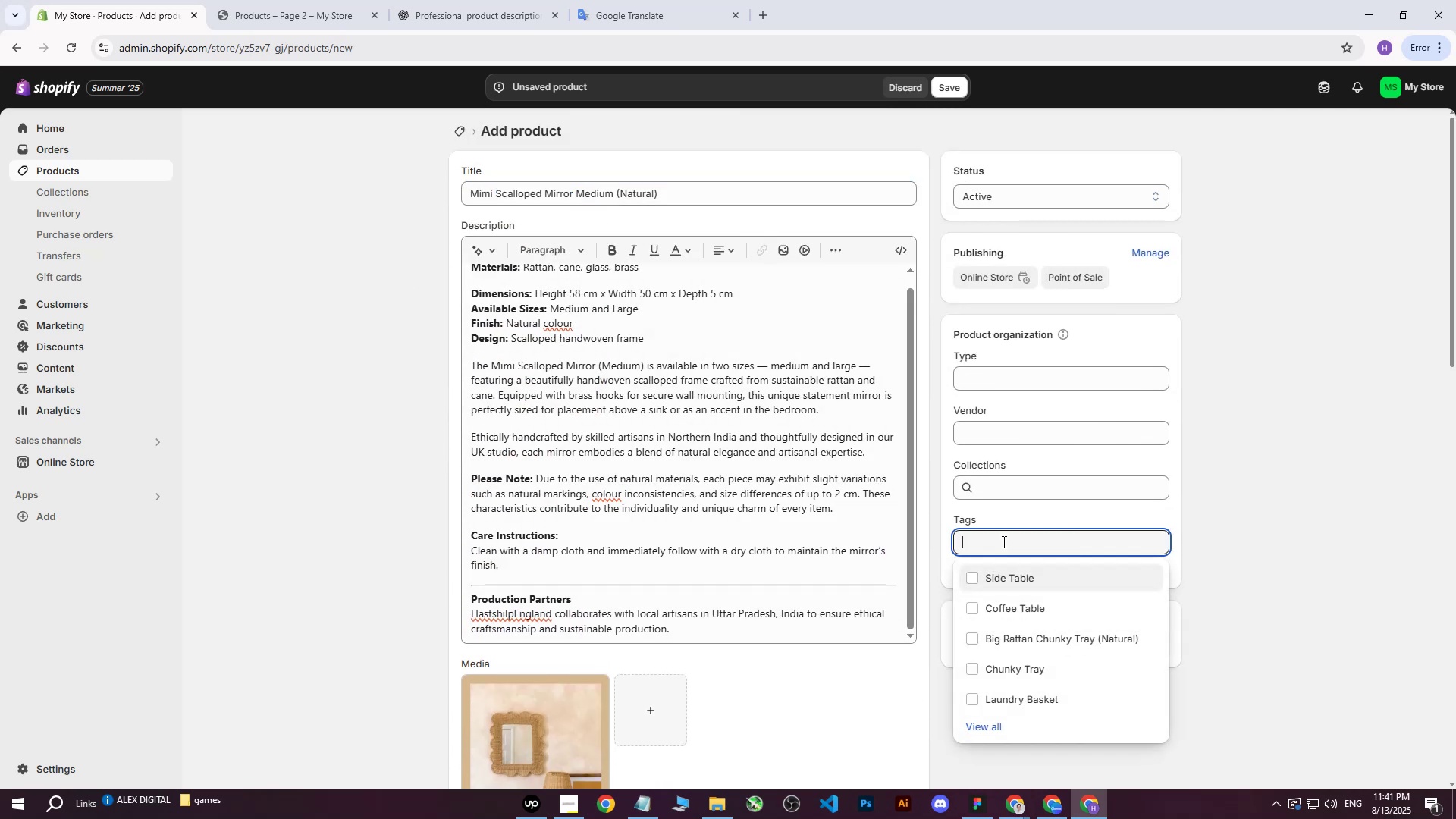 
key(Control+V)
 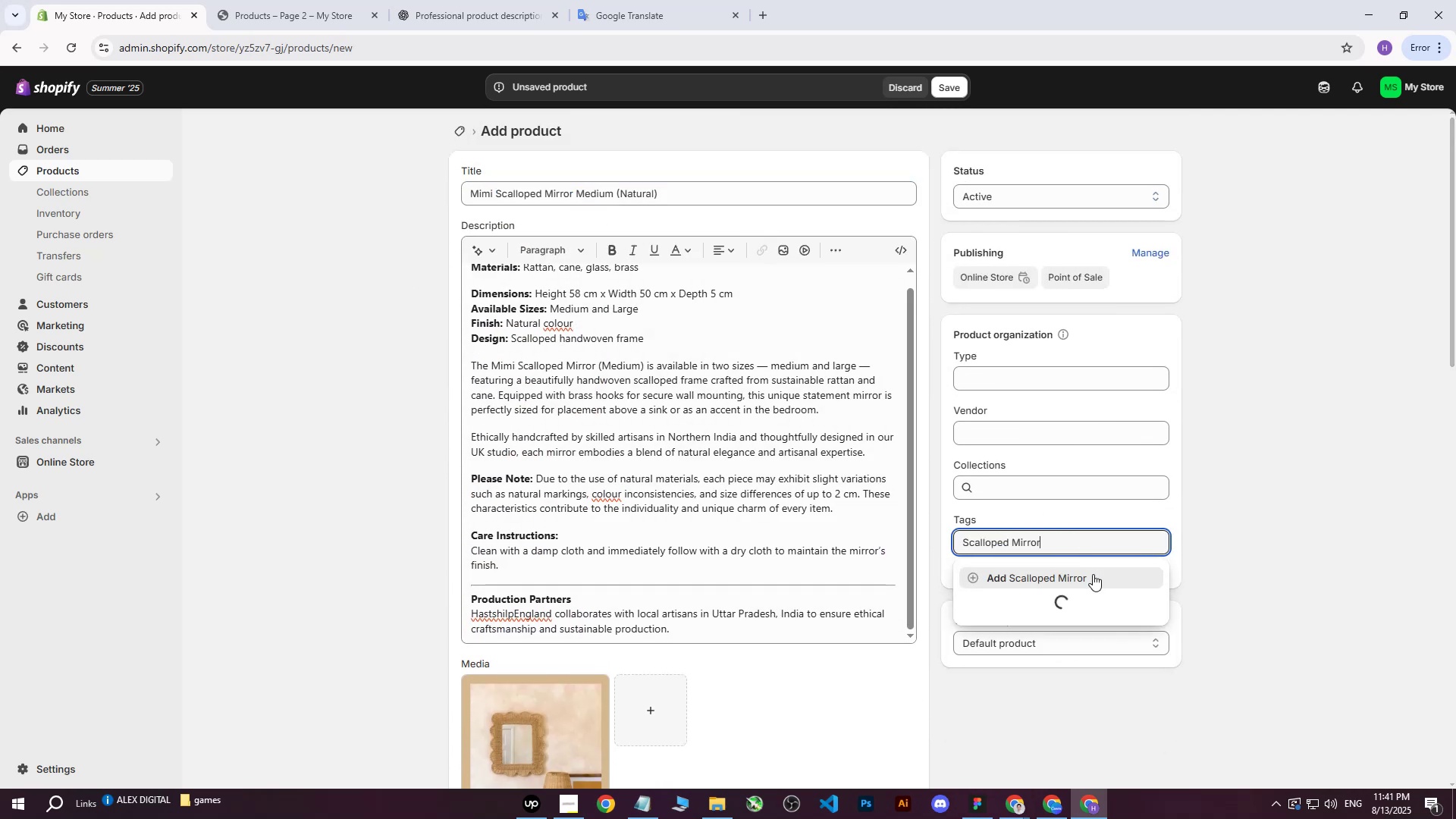 
left_click([1092, 575])
 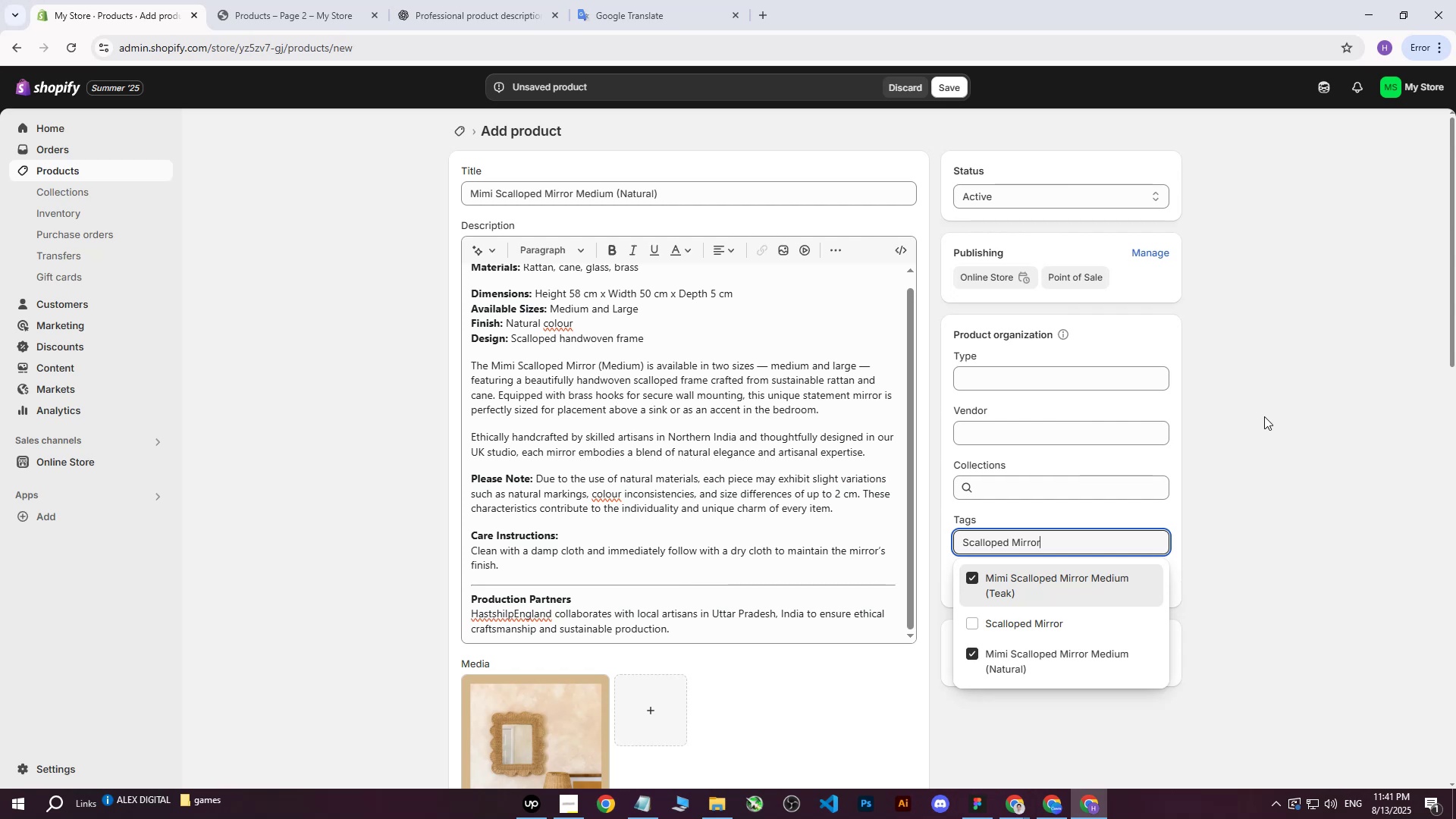 
left_click([1264, 416])
 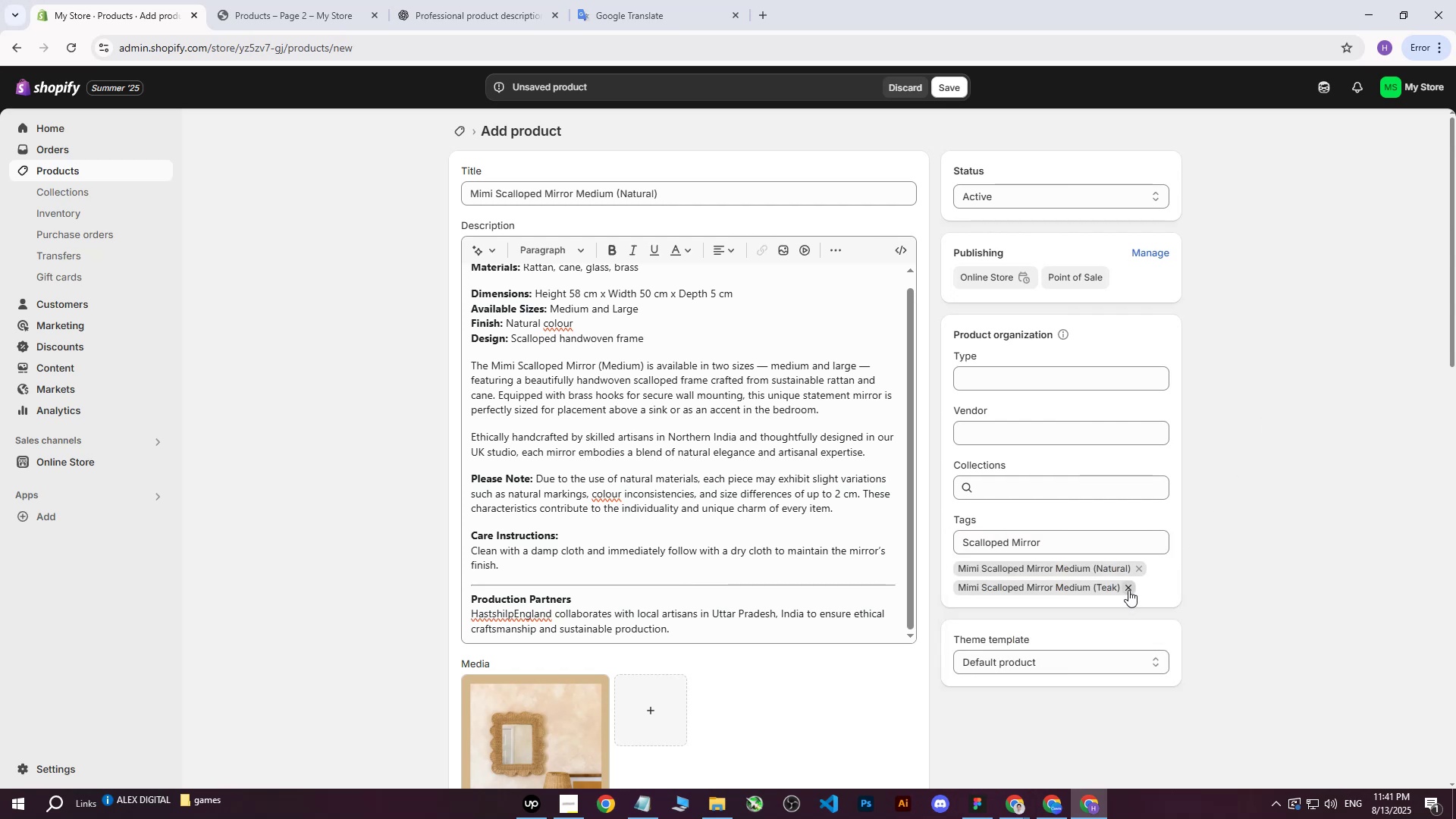 
left_click([1131, 586])
 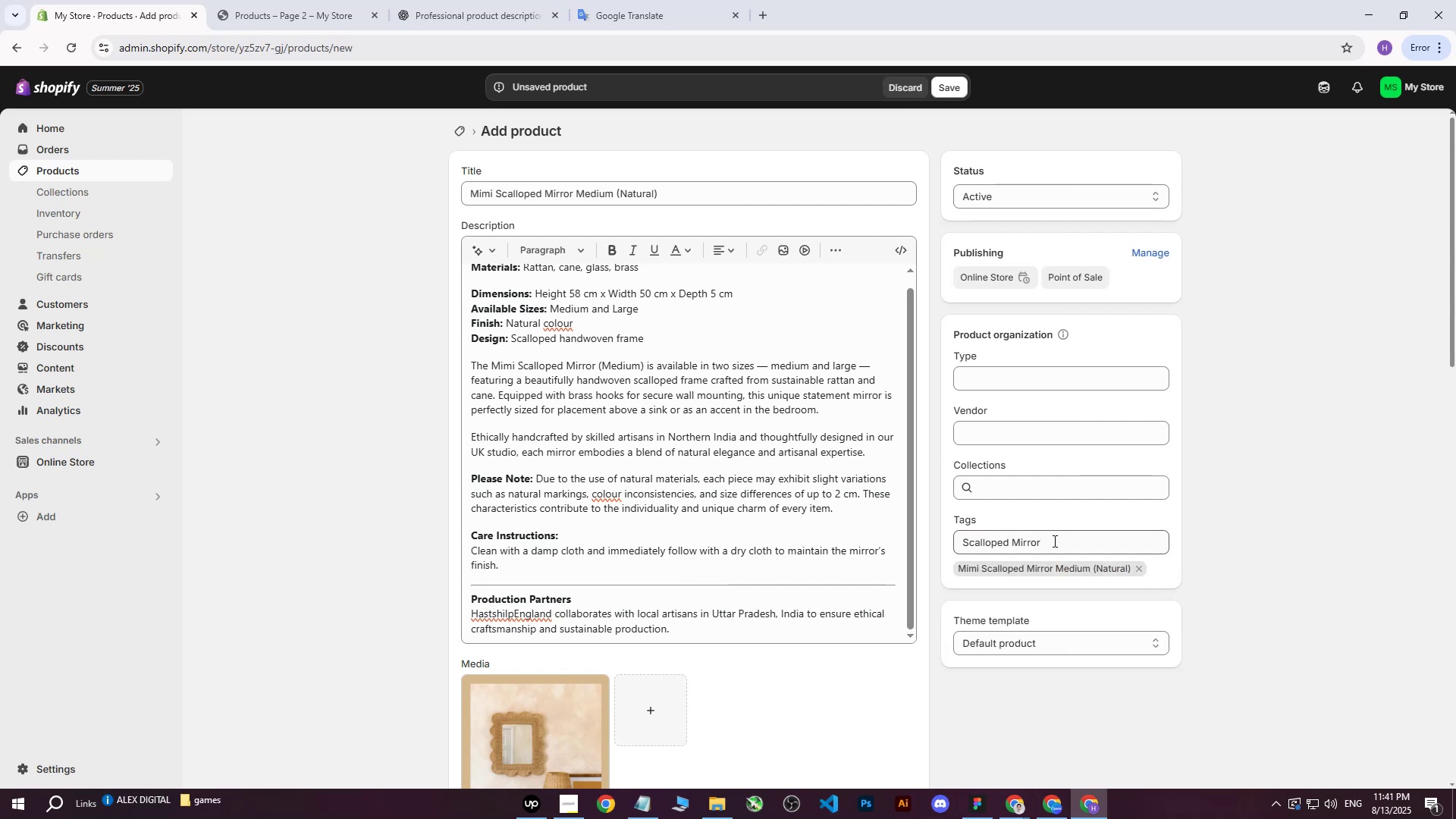 
left_click([1054, 541])
 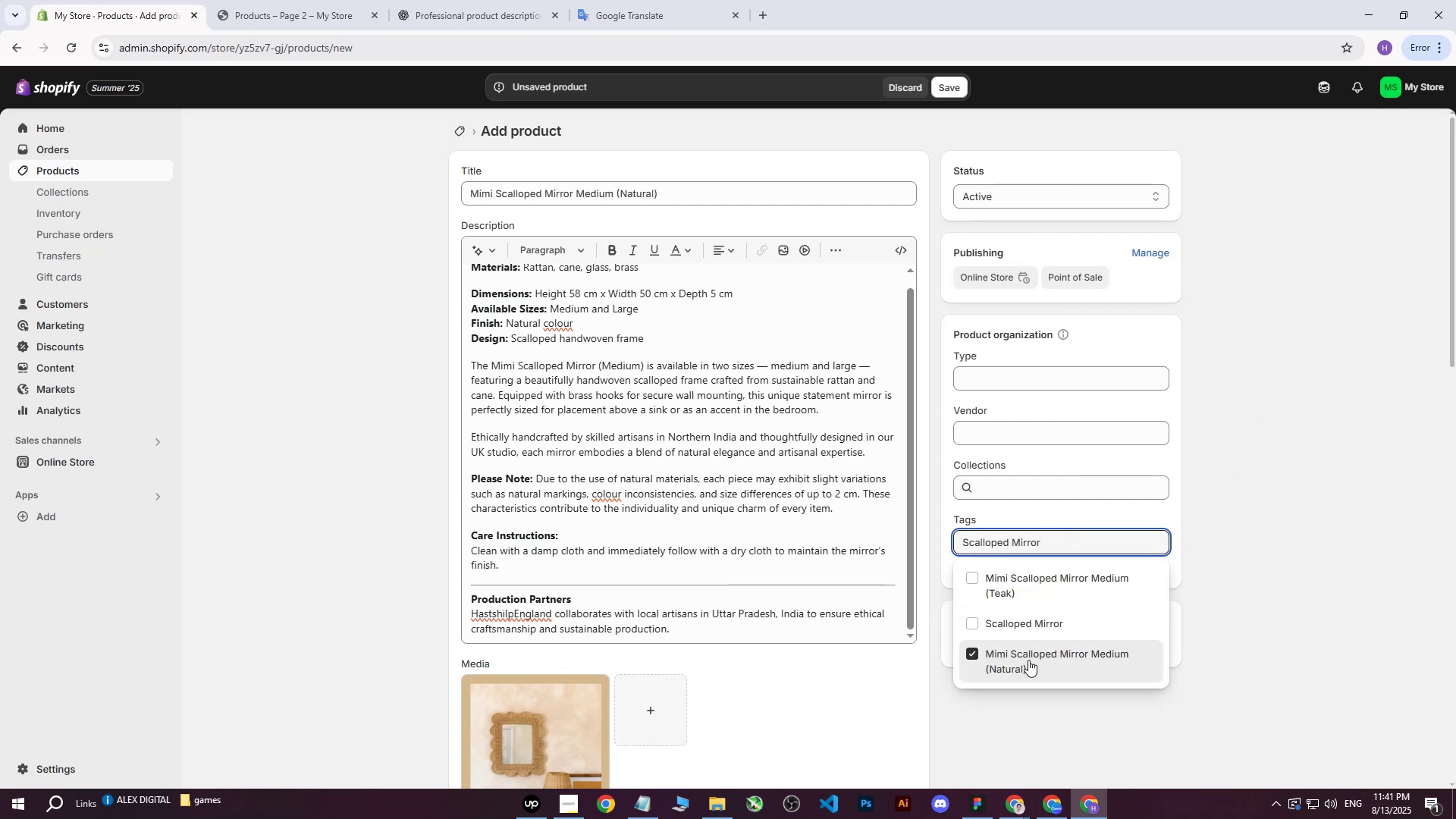 
left_click([1046, 623])
 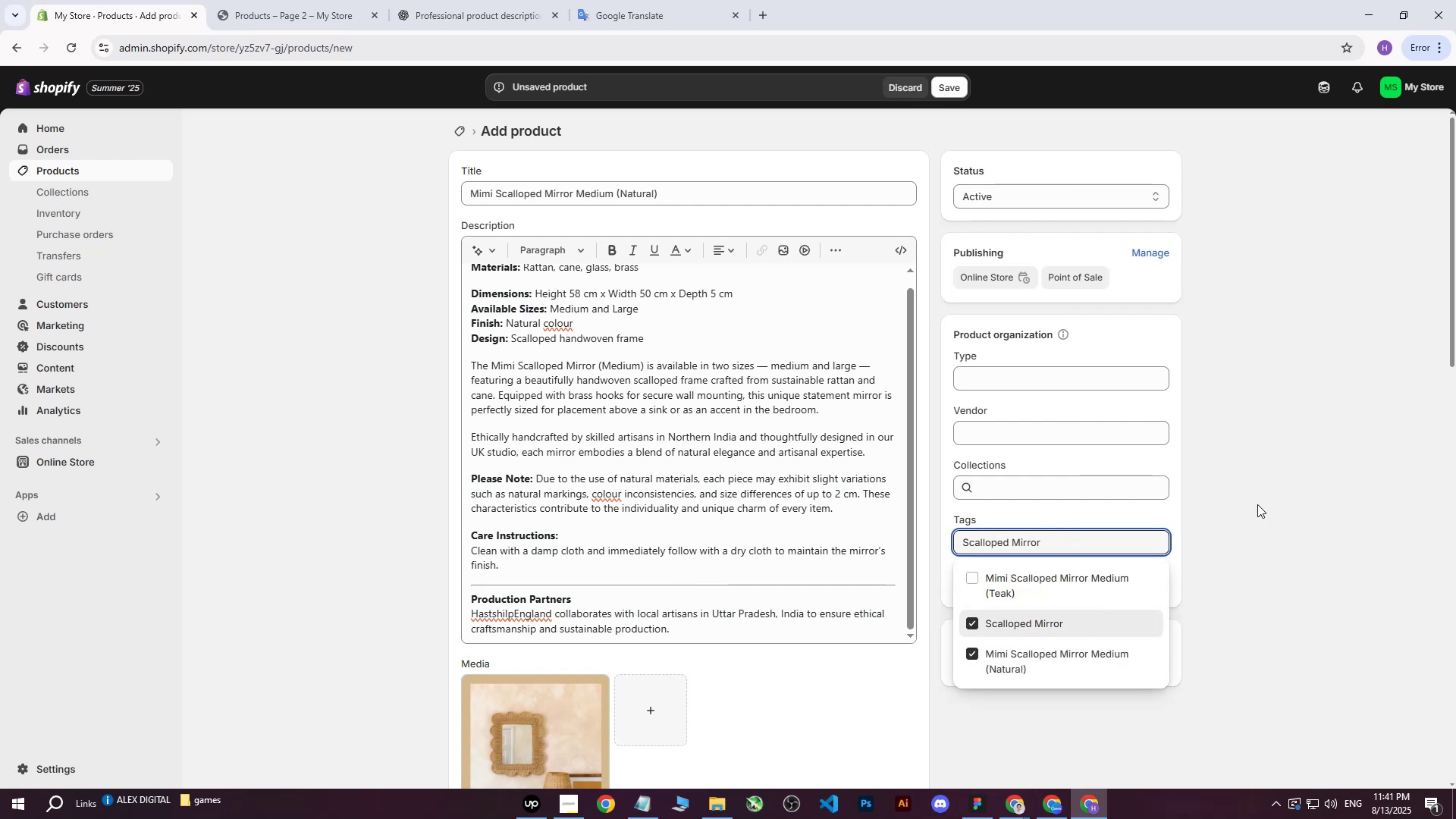 
left_click([1272, 501])
 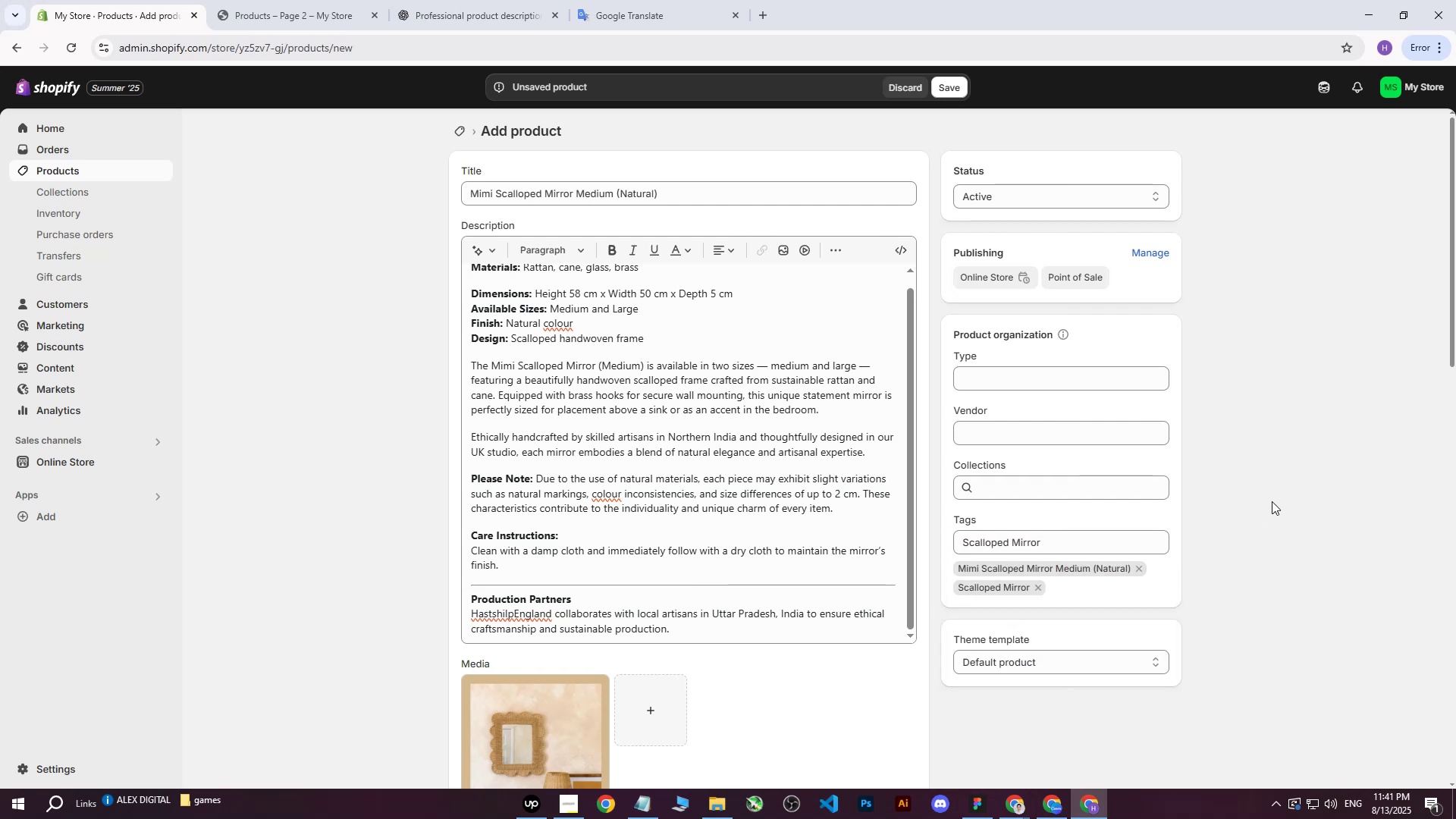 
left_click_drag(start_coordinate=[1137, 528], to_coordinate=[1125, 532])
 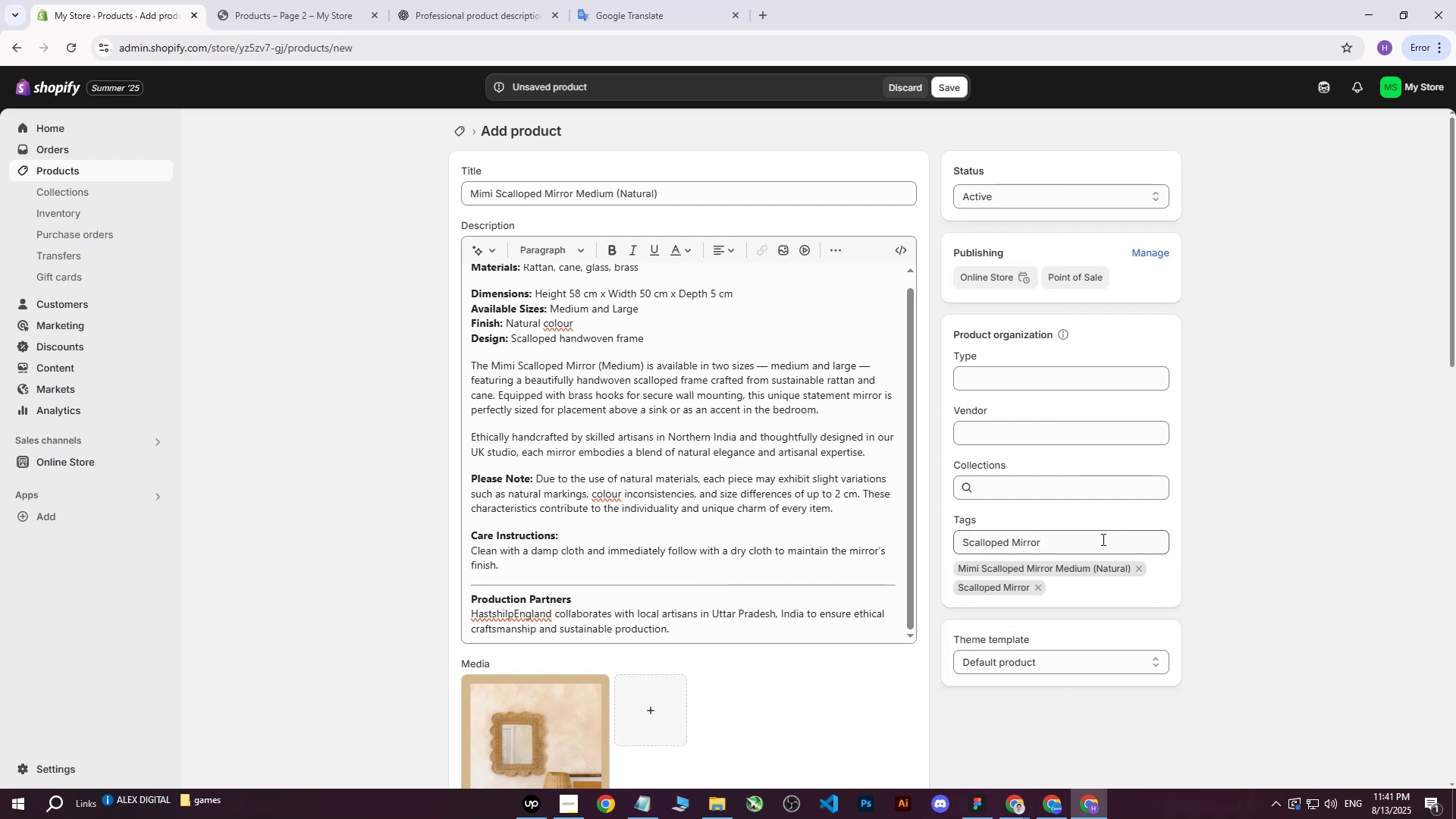 
left_click_drag(start_coordinate=[1102, 539], to_coordinate=[865, 538])
 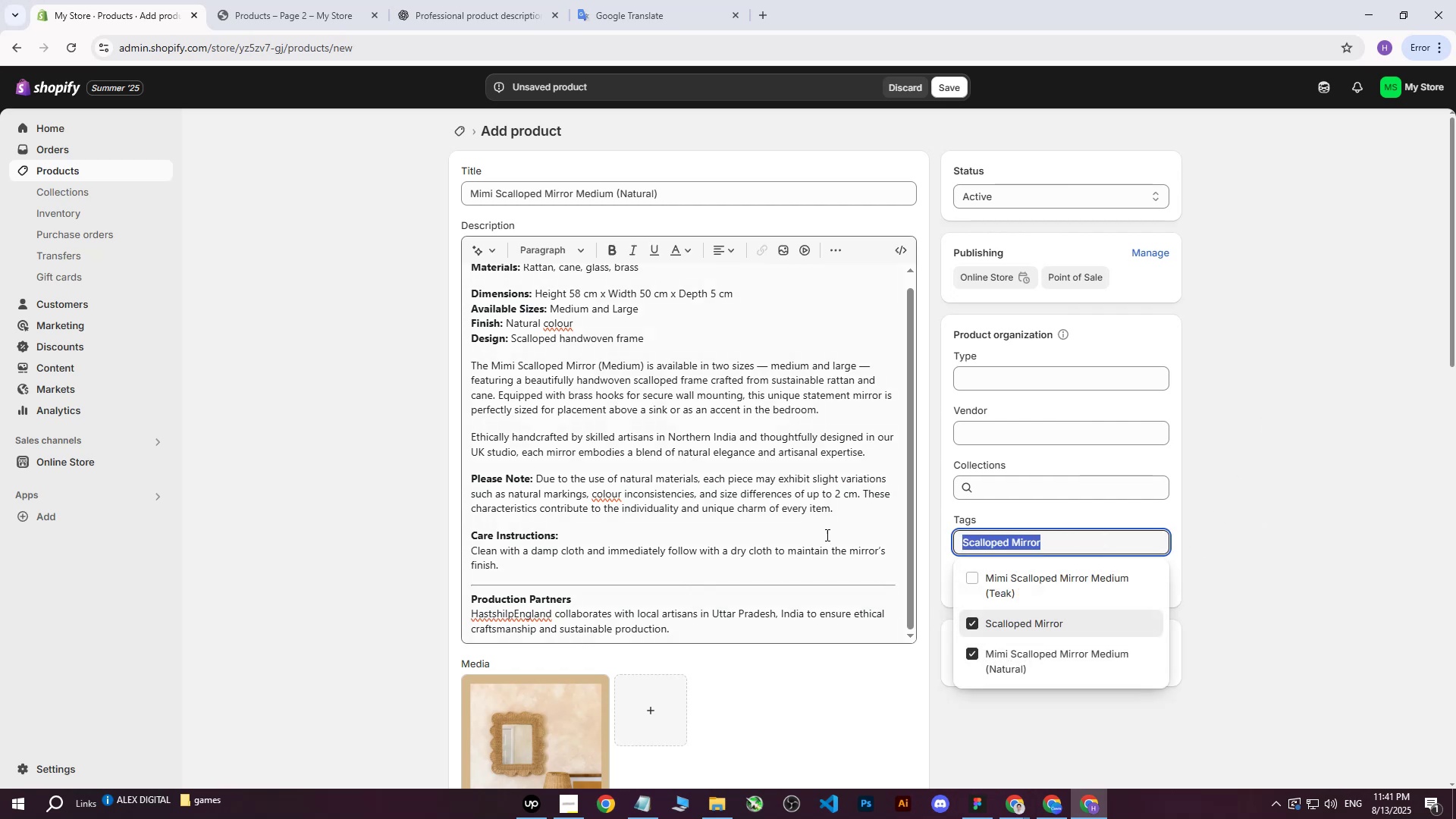 
key(Backspace)
 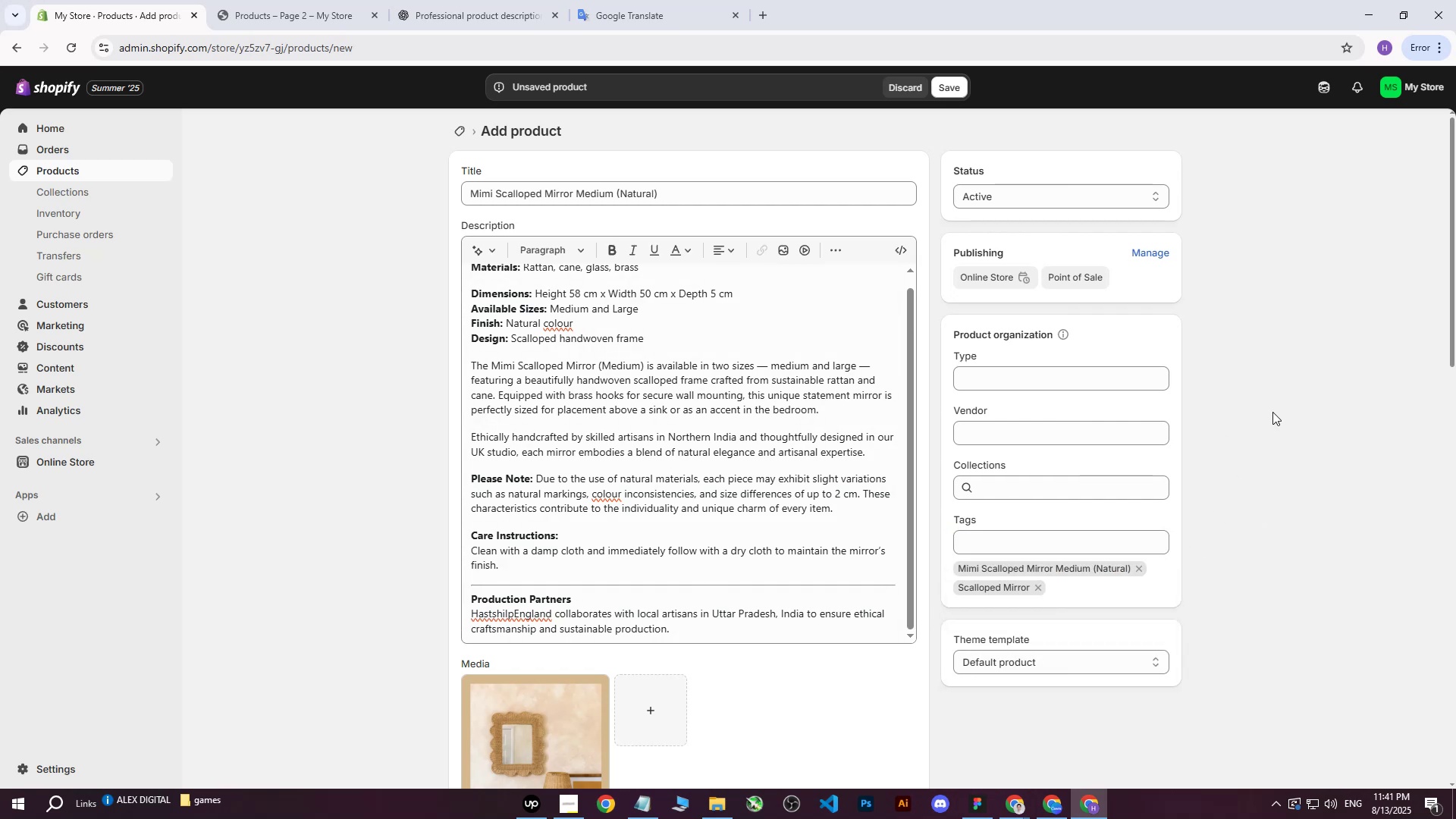 
left_click([1272, 412])
 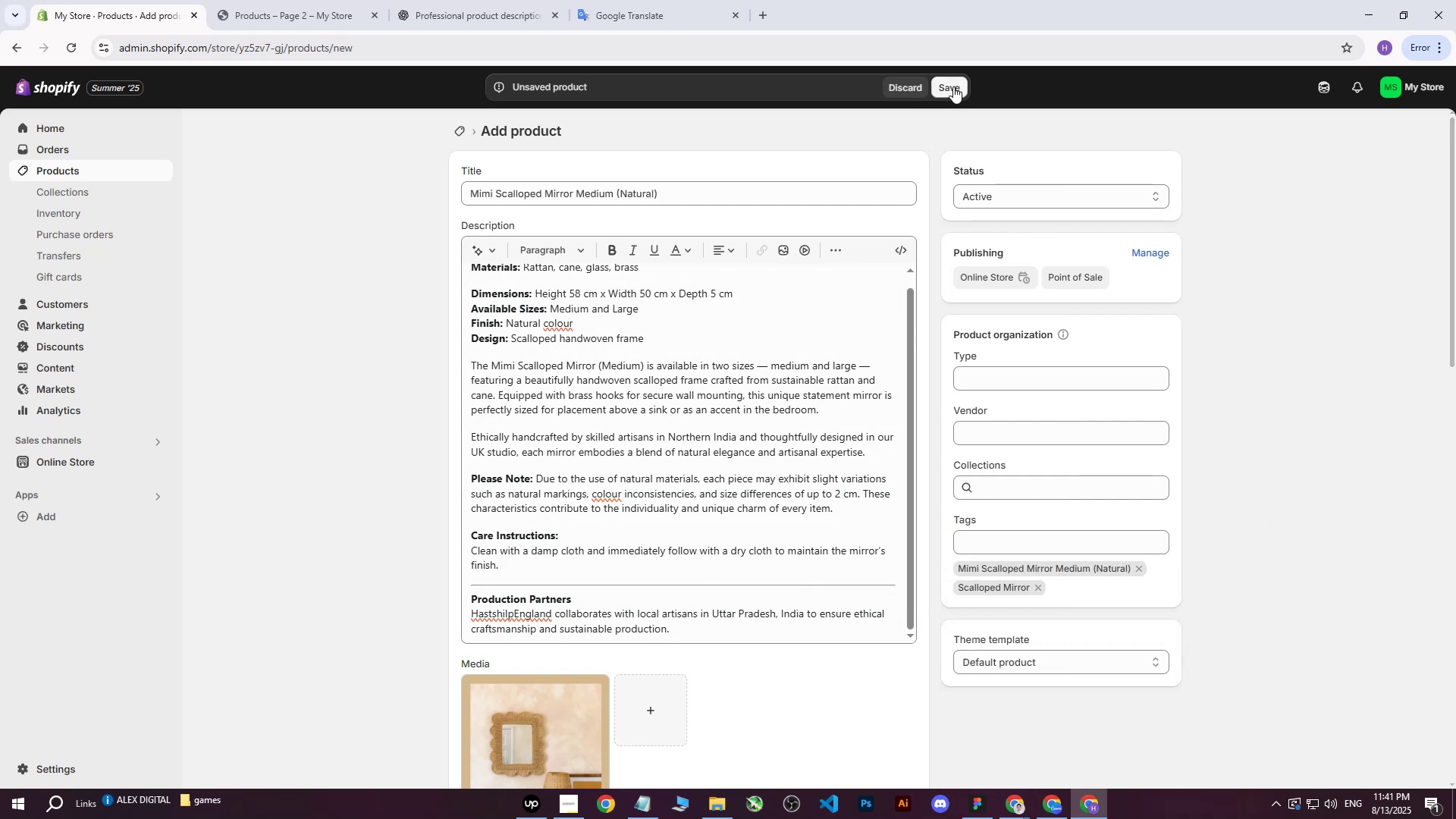 
left_click_drag(start_coordinate=[953, 86], to_coordinate=[1114, 255])
 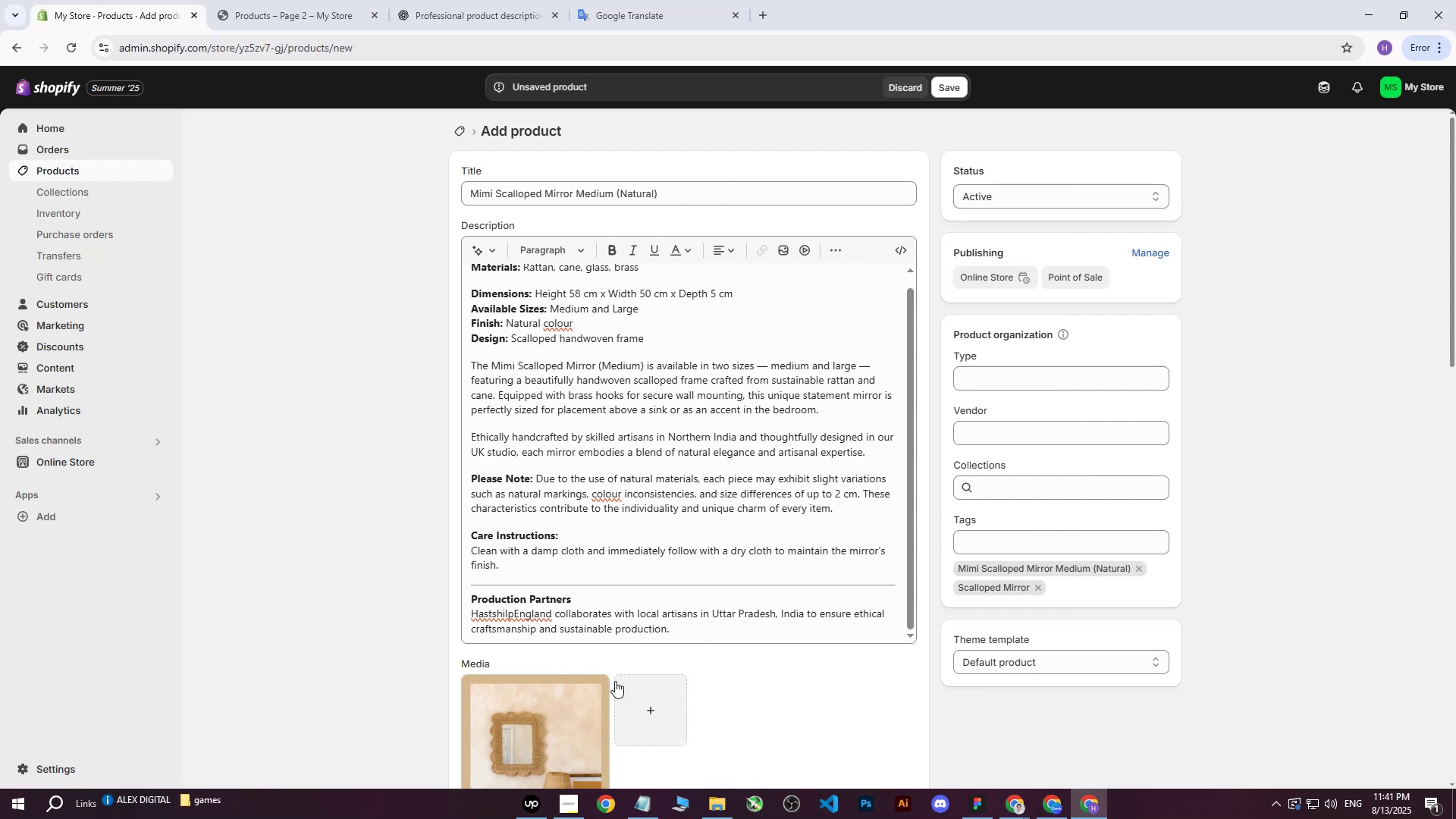 
left_click_drag(start_coordinate=[562, 711], to_coordinate=[557, 714])
 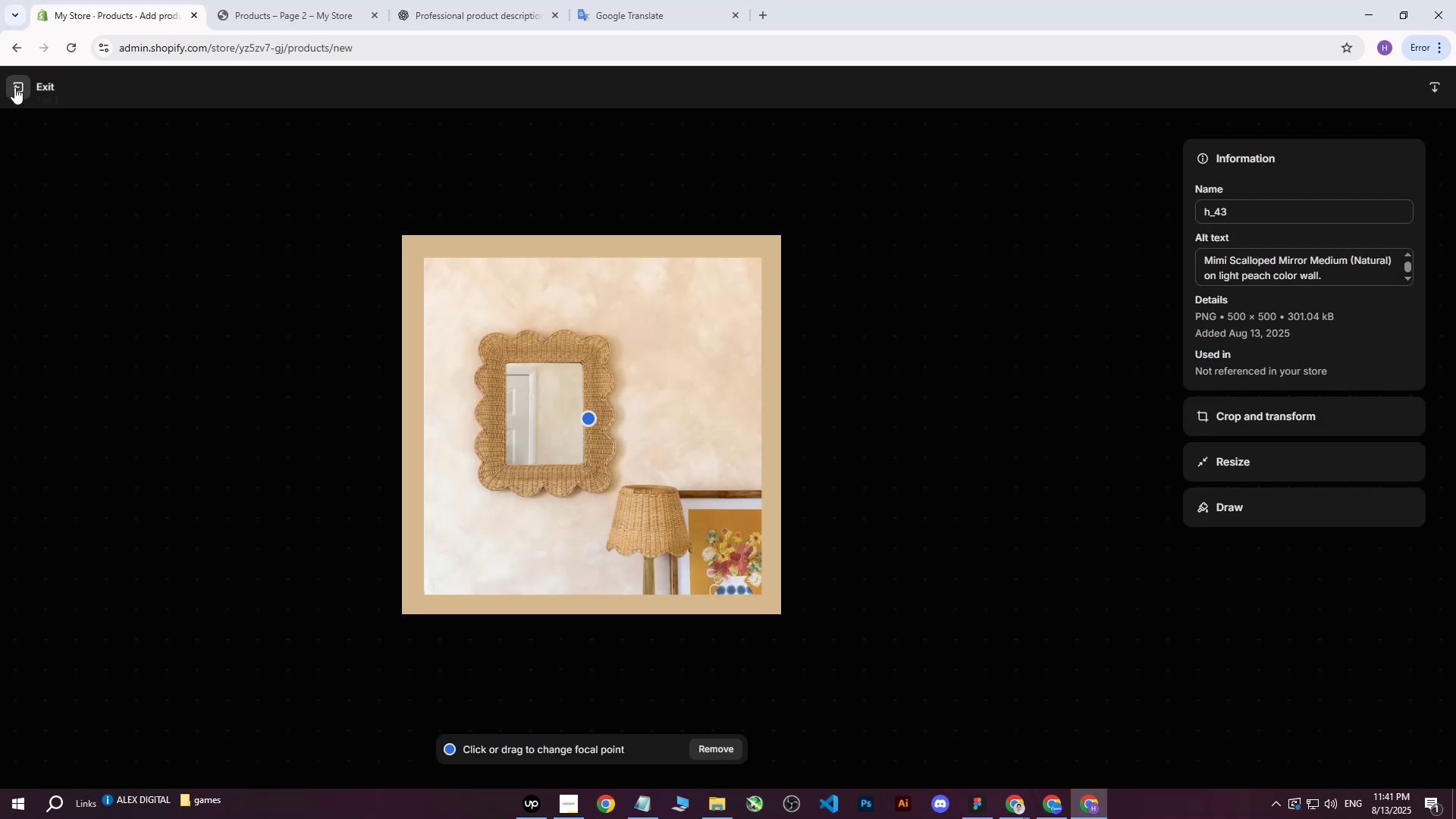 
left_click([18, 89])
 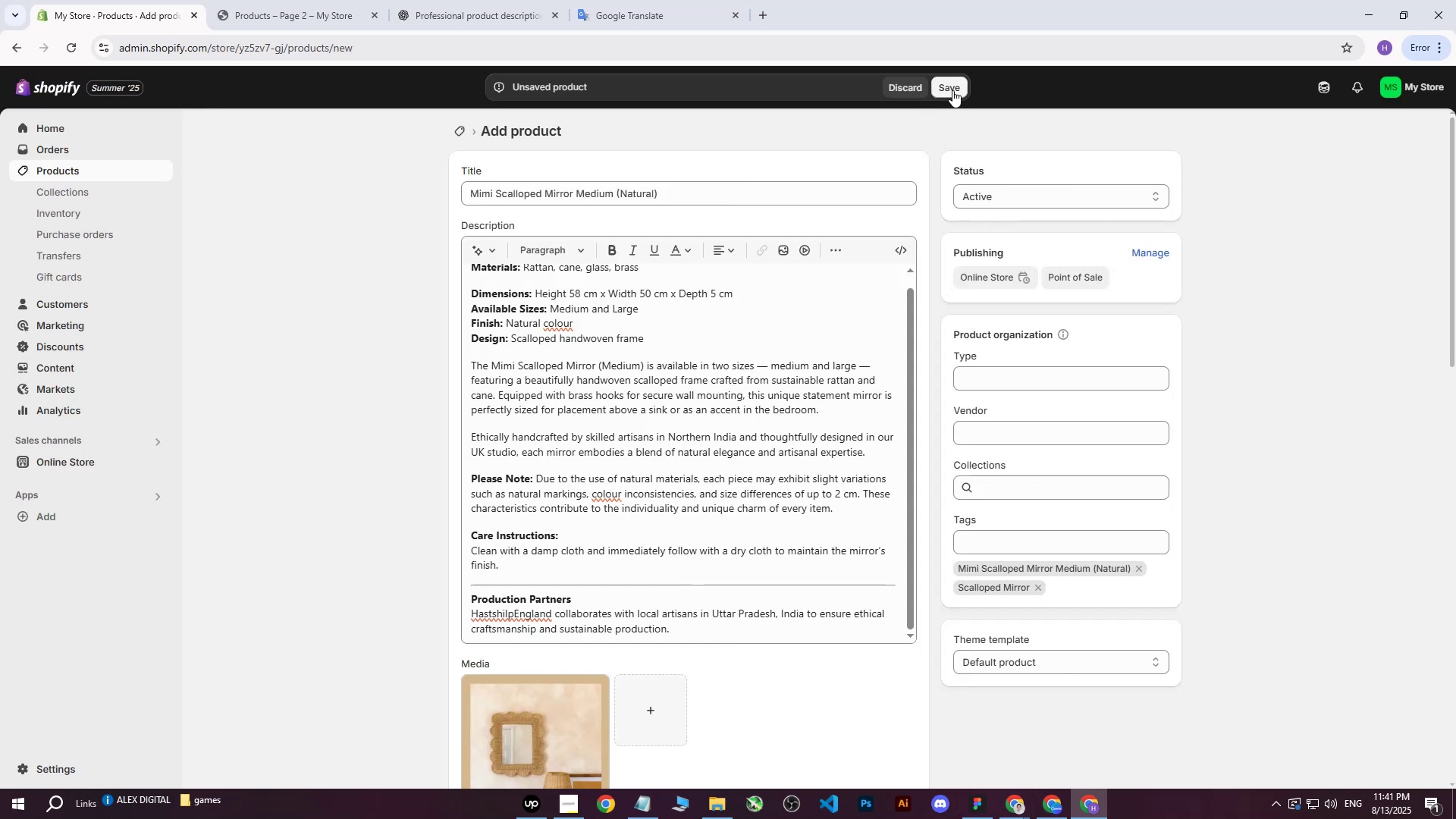 
left_click([954, 86])
 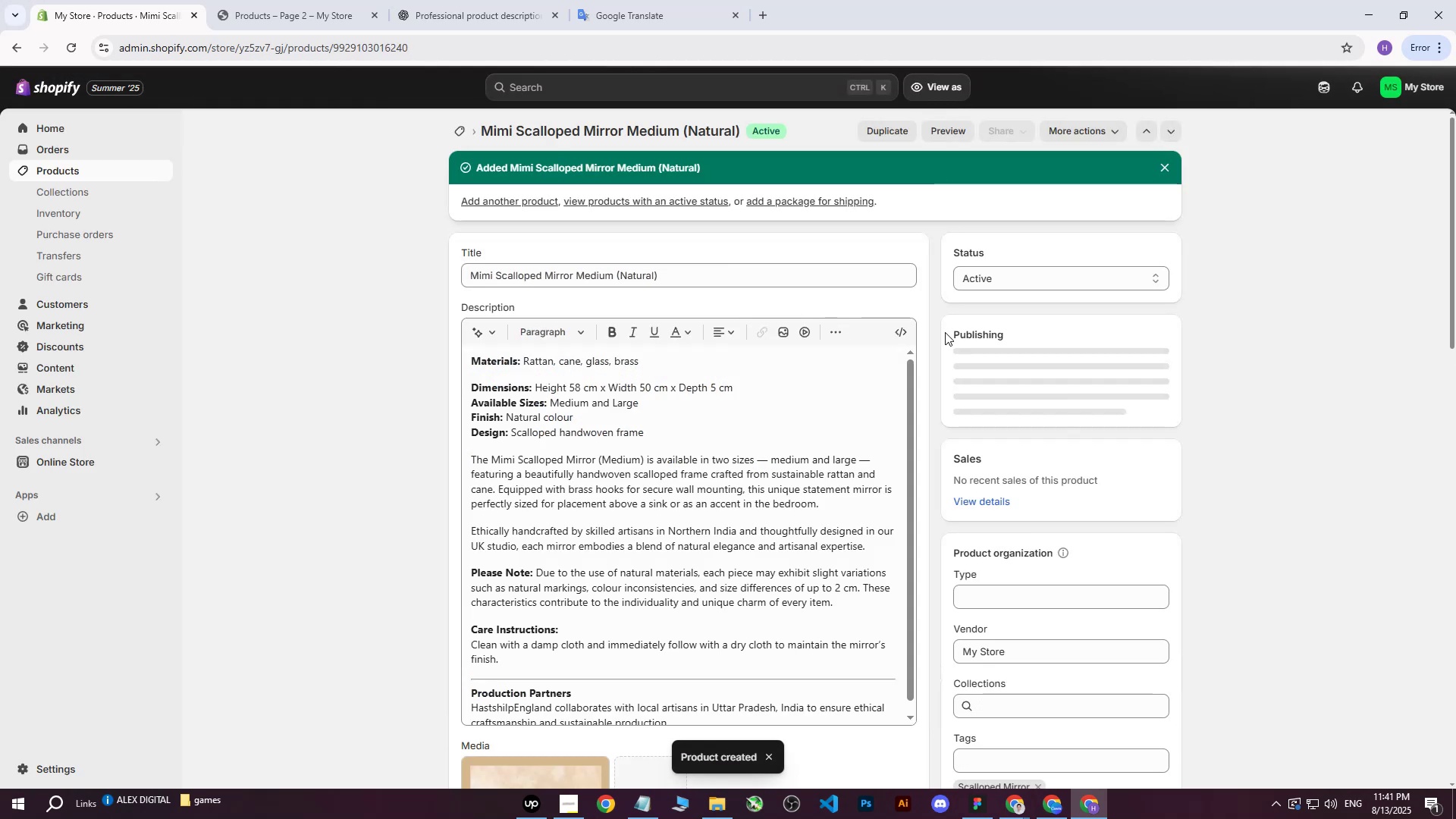 
left_click([73, 174])
 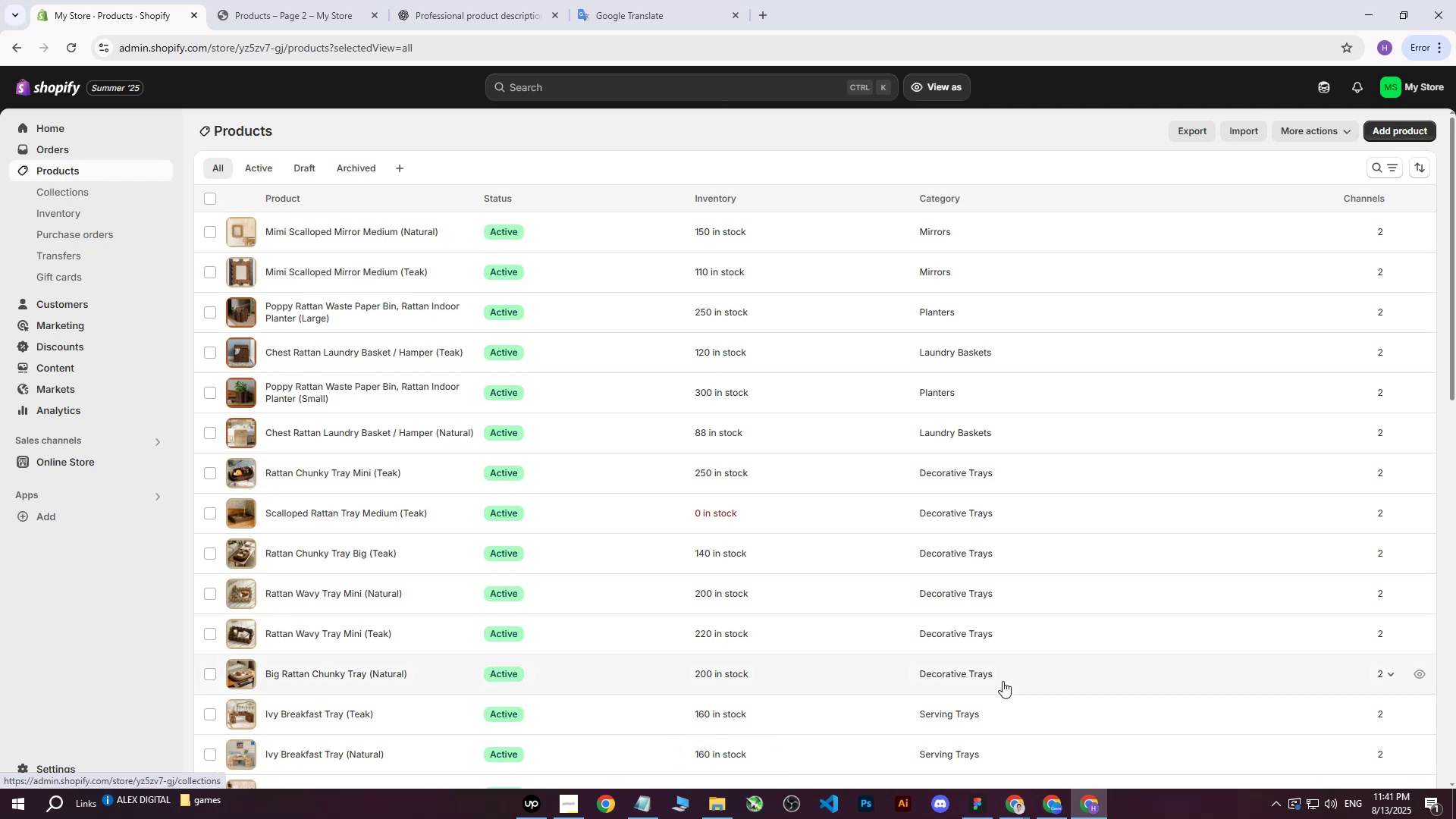 
wait(5.41)
 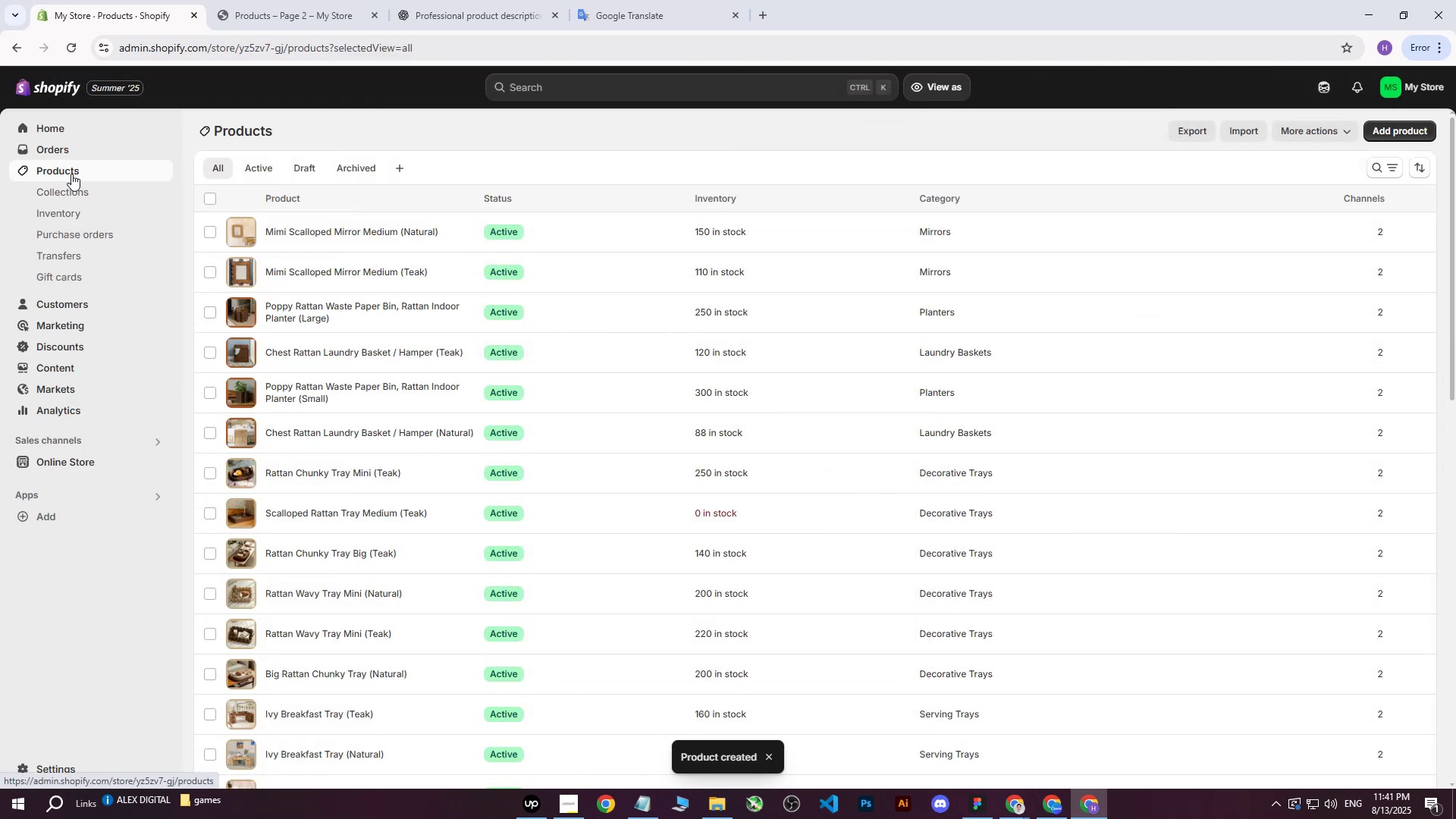 
left_click([1012, 810])
 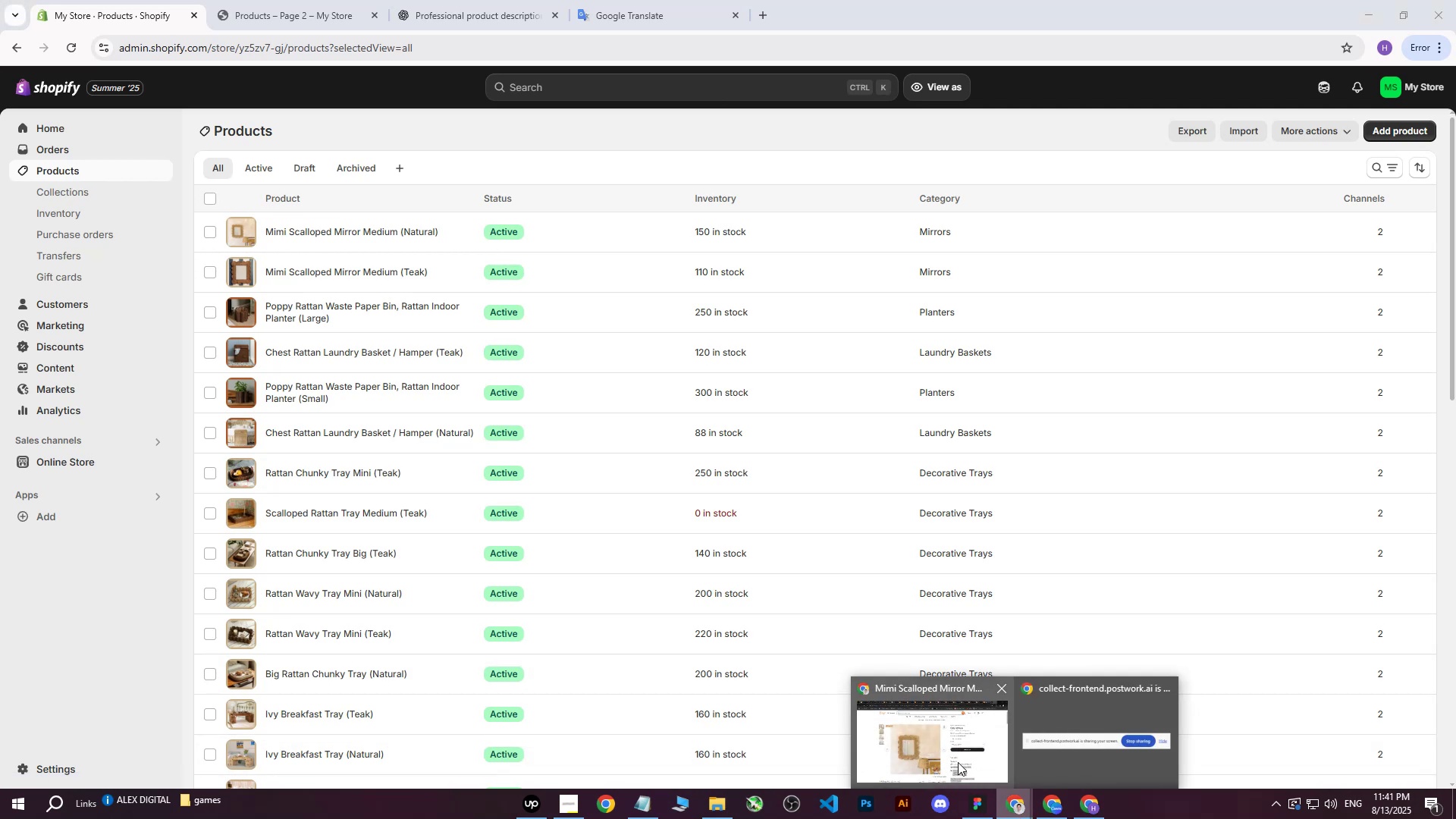 
double_click([958, 762])
 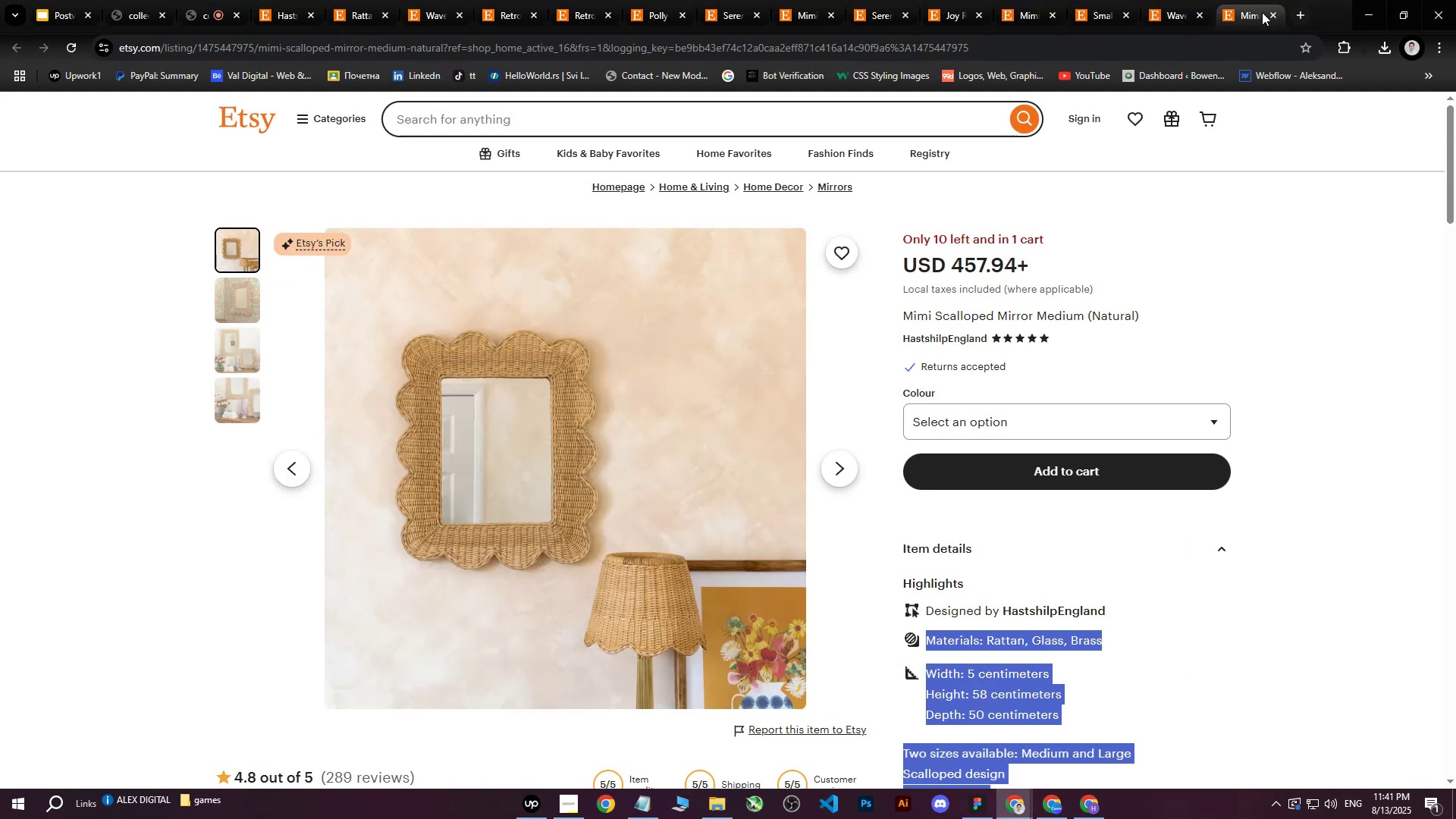 
left_click([1275, 15])
 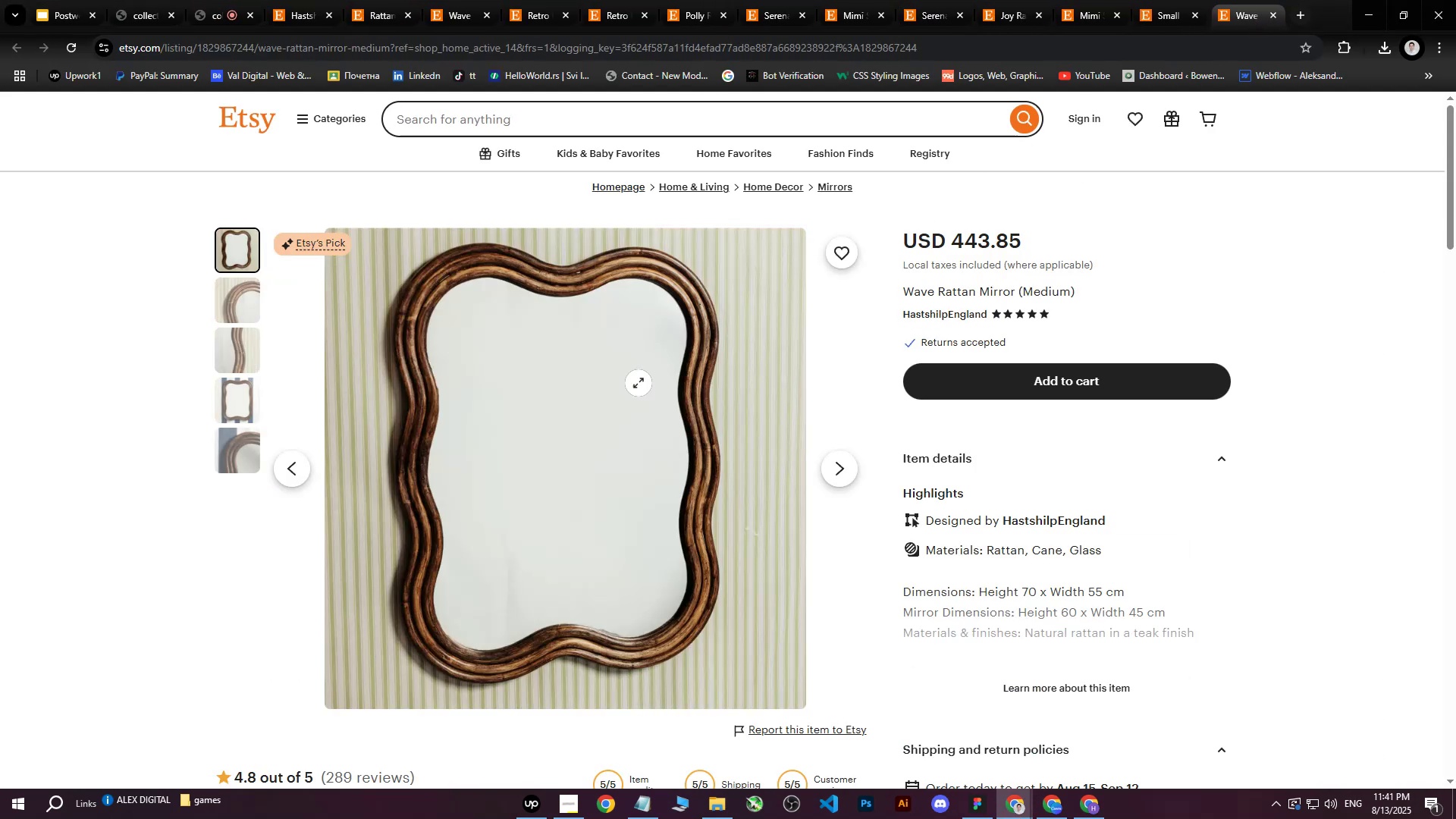 
right_click([606, 400])
 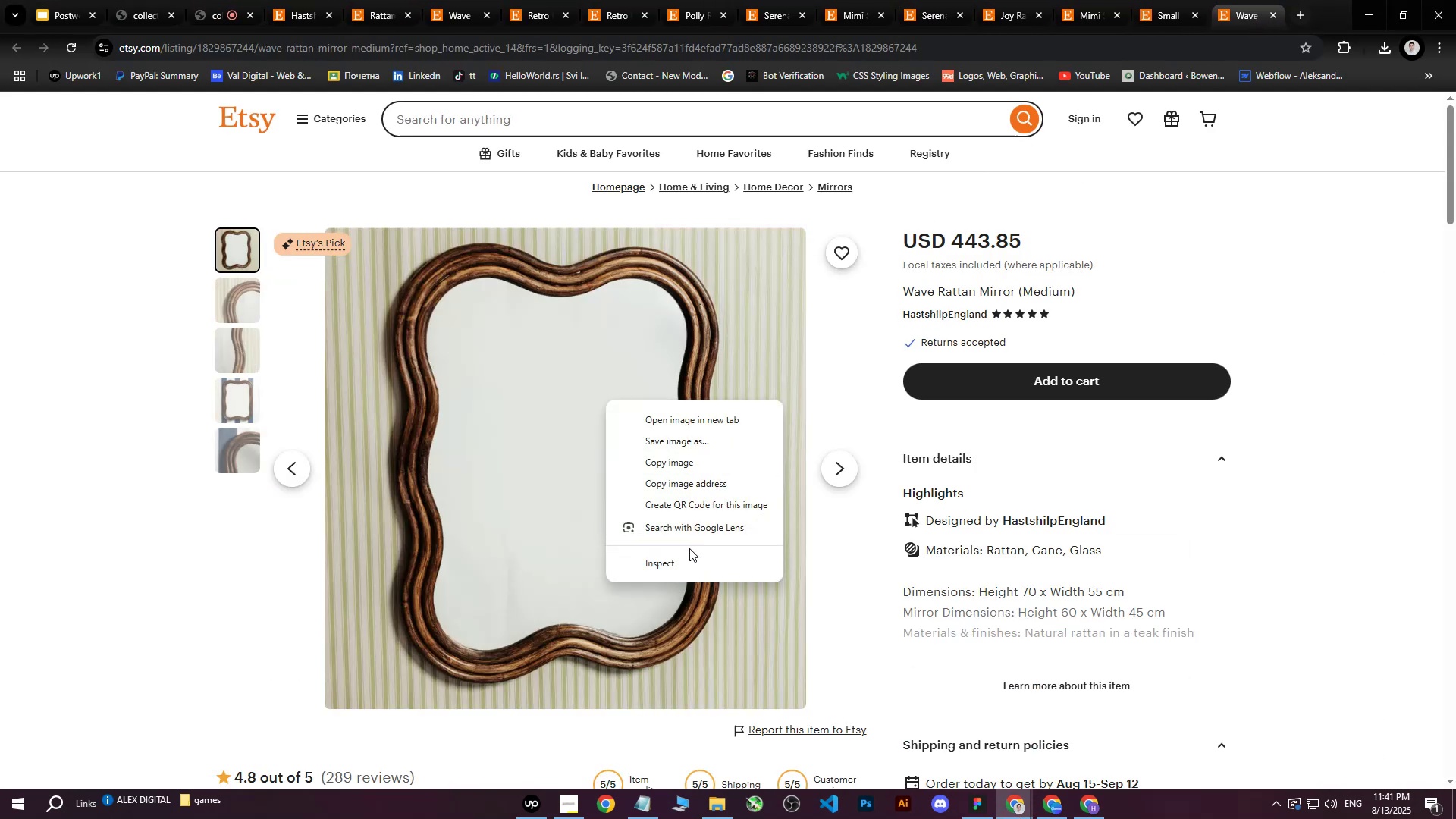 
left_click([685, 559])
 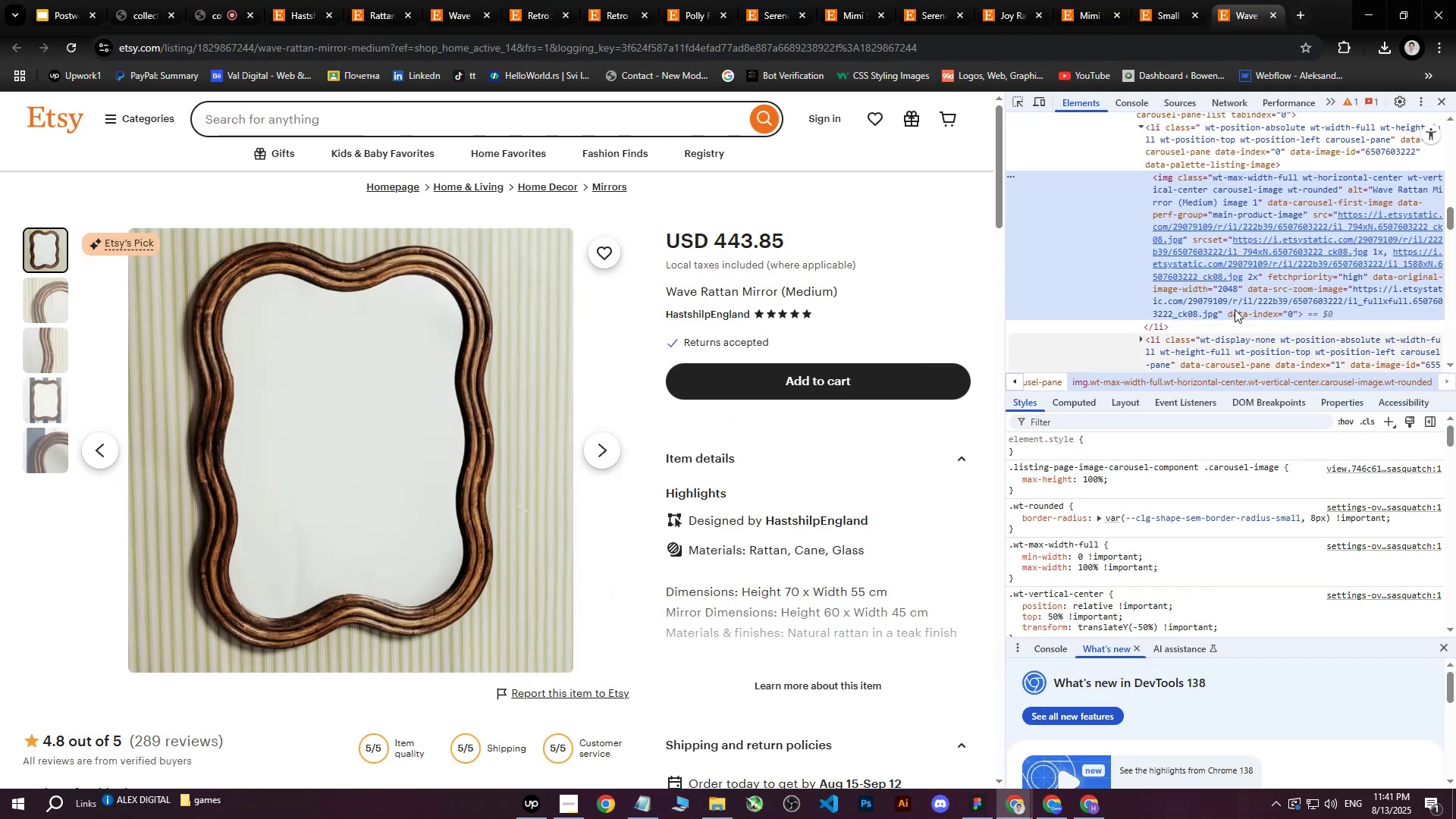 
left_click([1301, 228])
 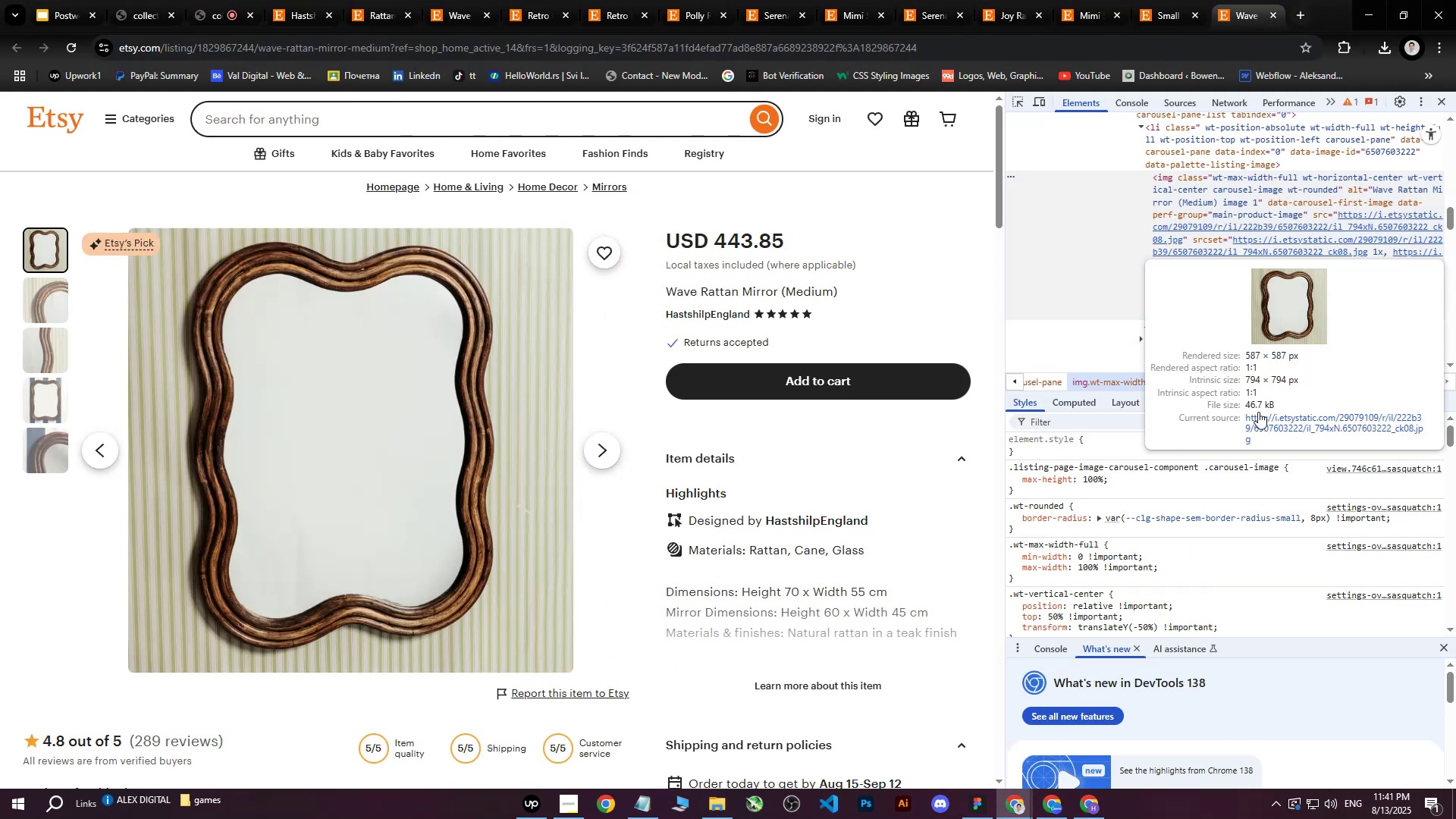 
left_click([1260, 422])
 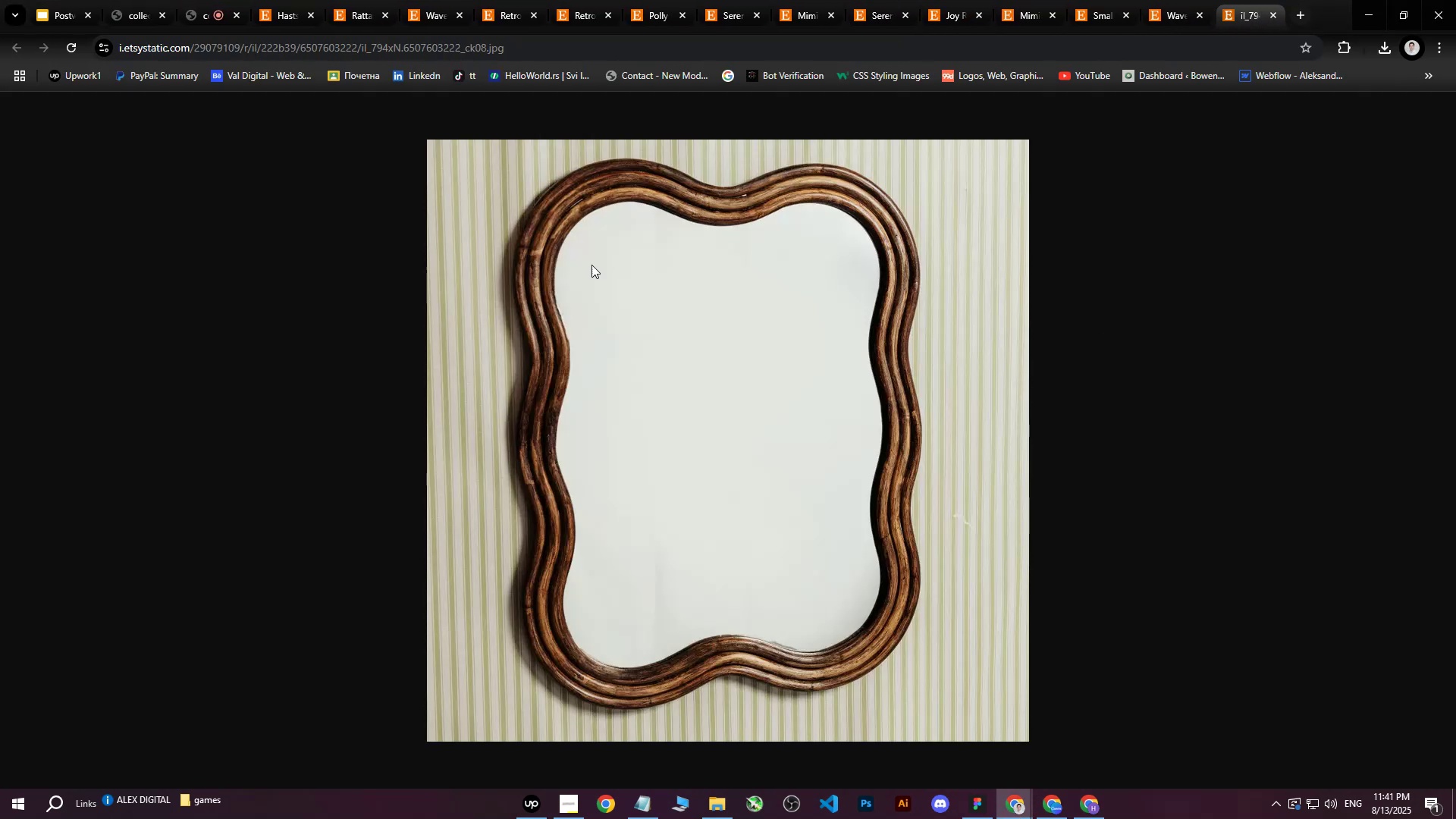 
right_click([587, 266])
 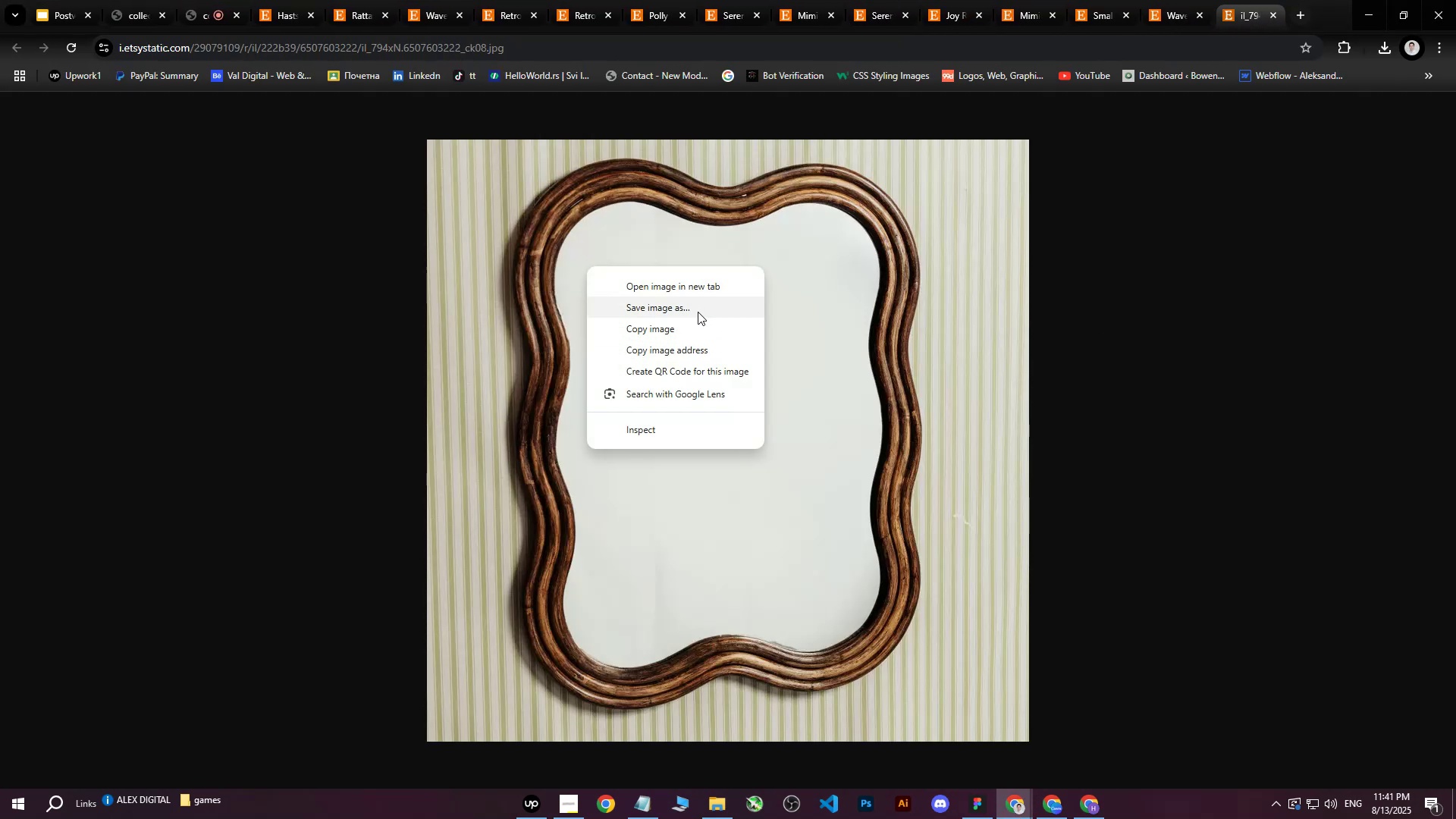 
left_click([697, 311])
 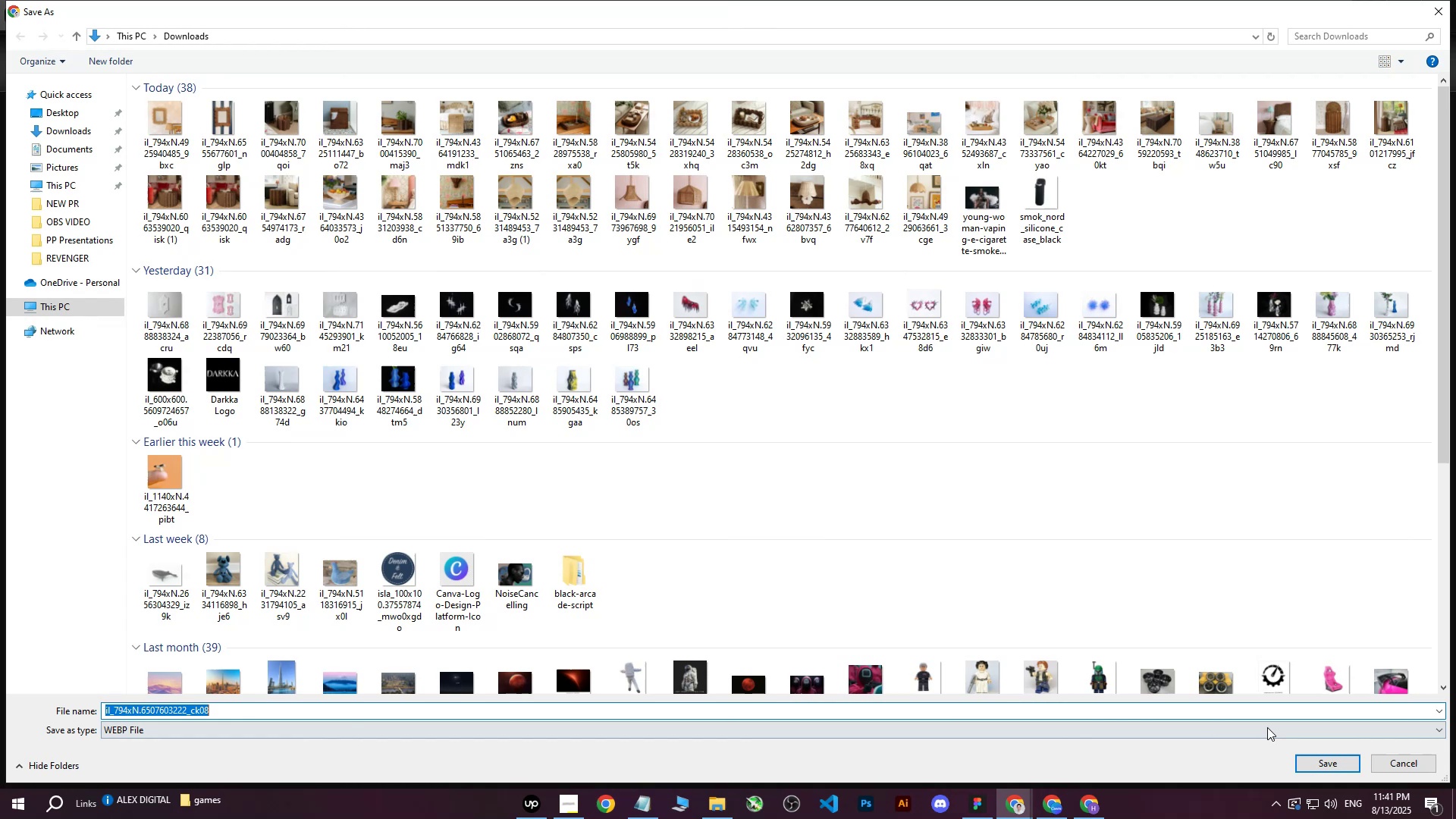 
left_click([1324, 759])
 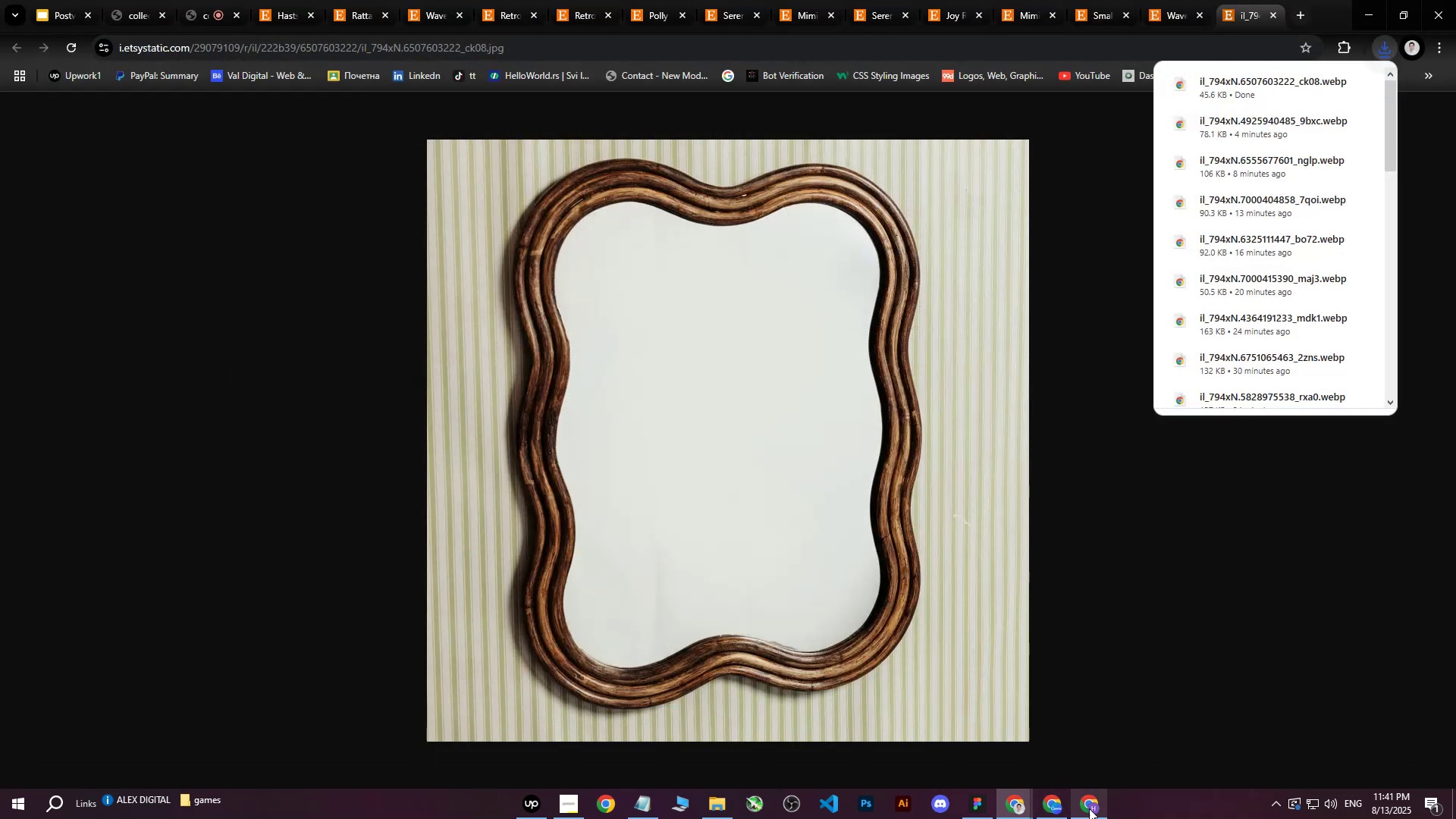 
left_click([1089, 808])
 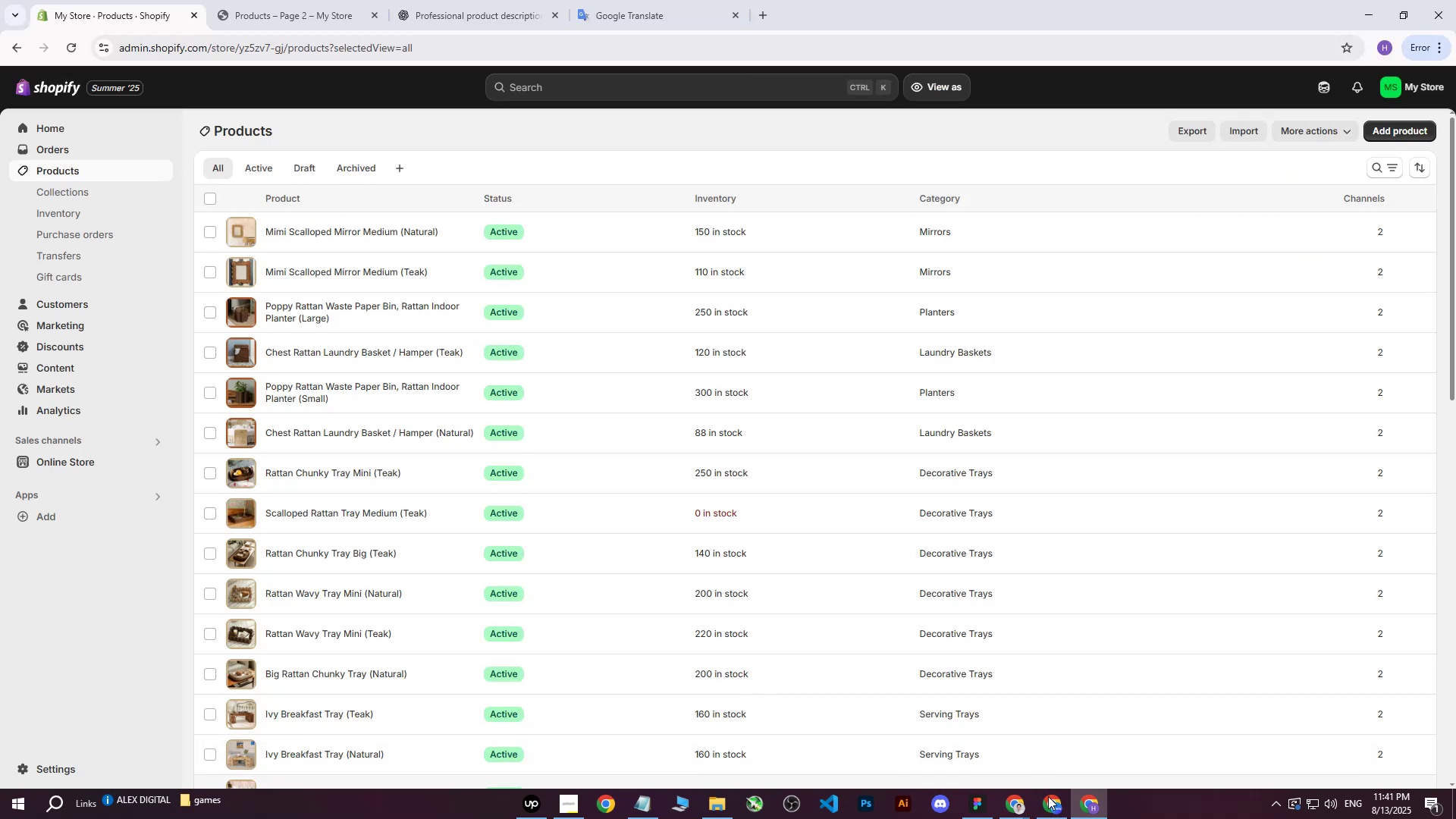 
left_click([1052, 810])
 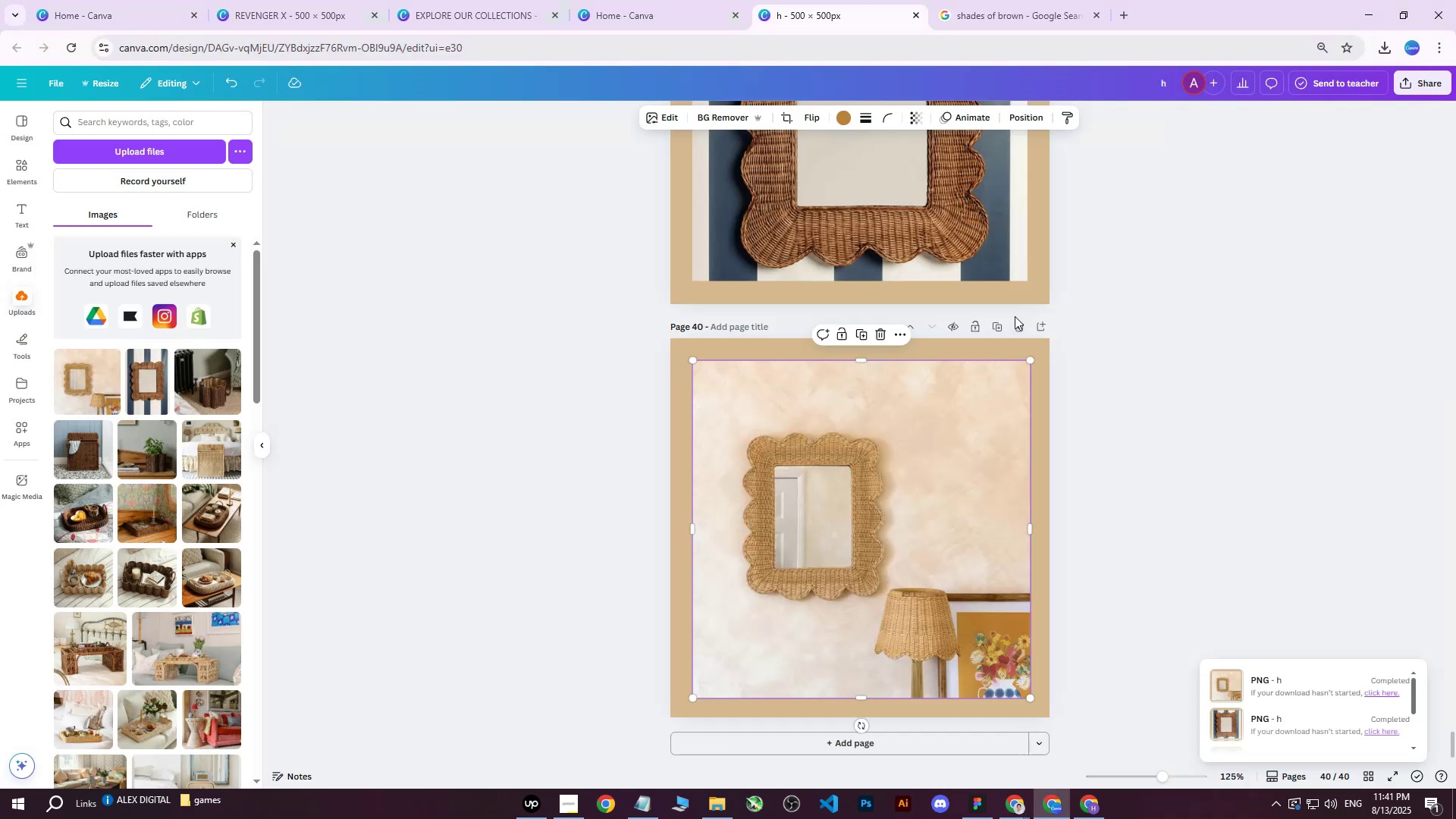 
left_click([998, 326])
 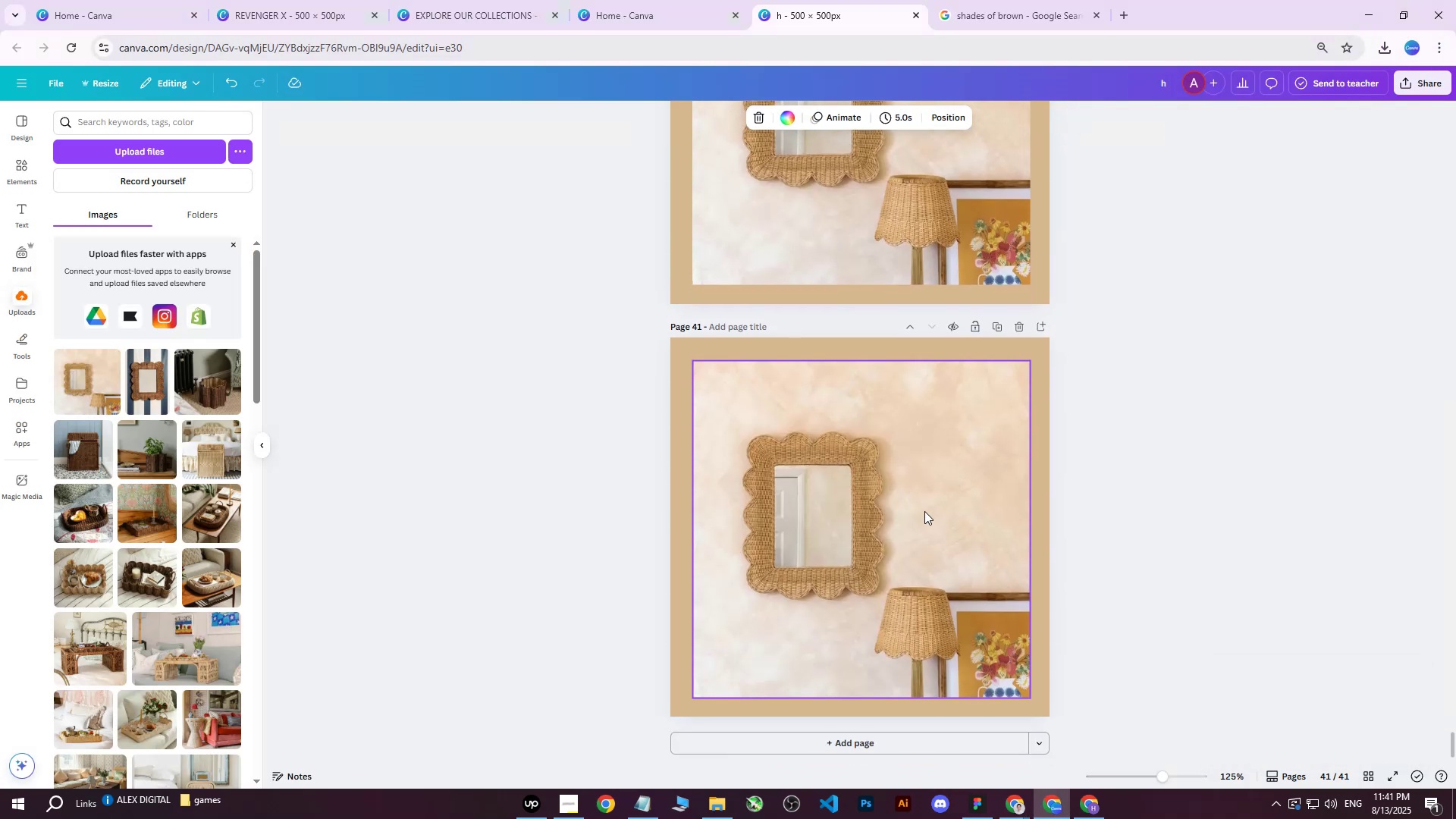 
left_click([915, 515])
 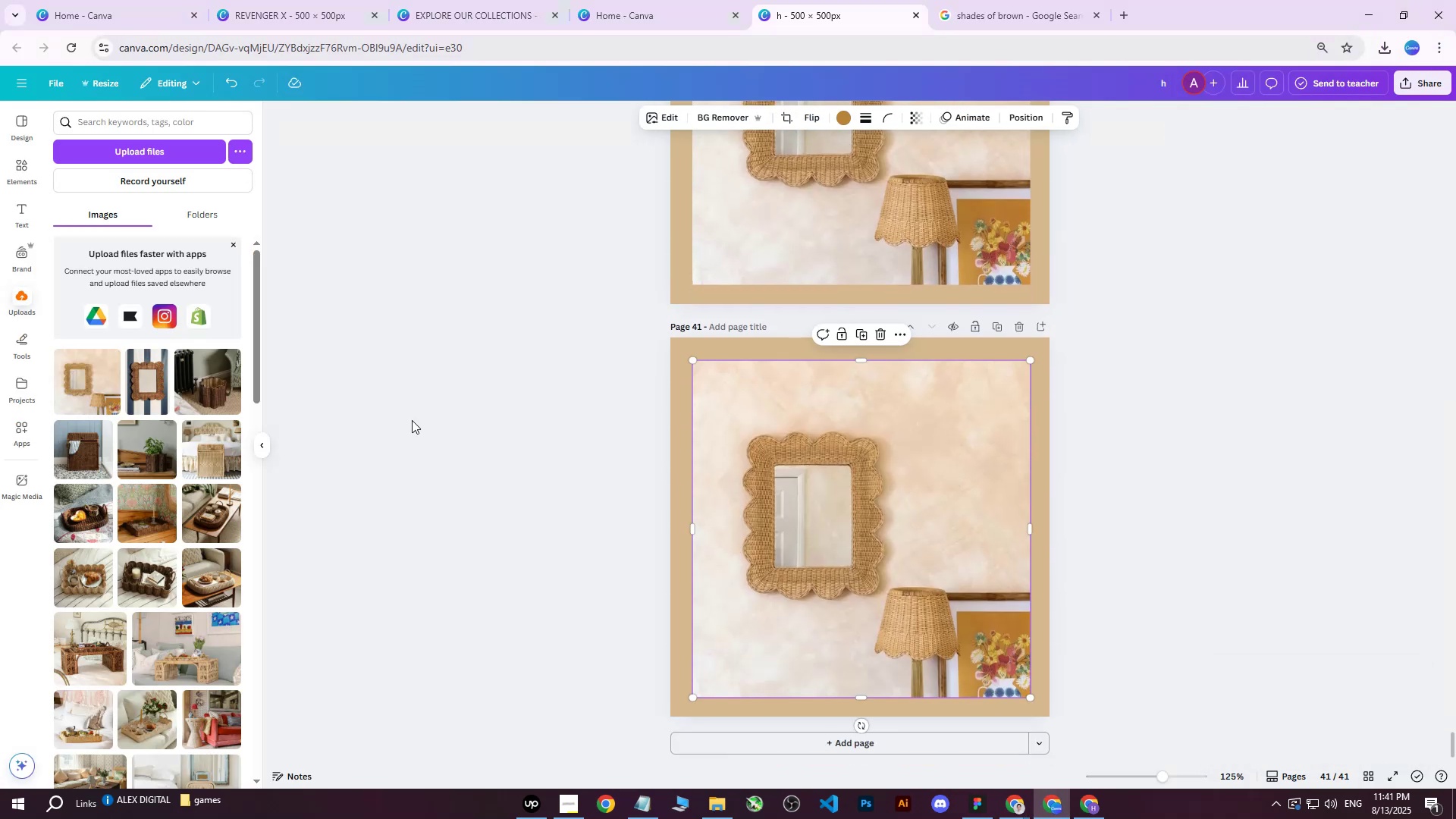 
key(Delete)
 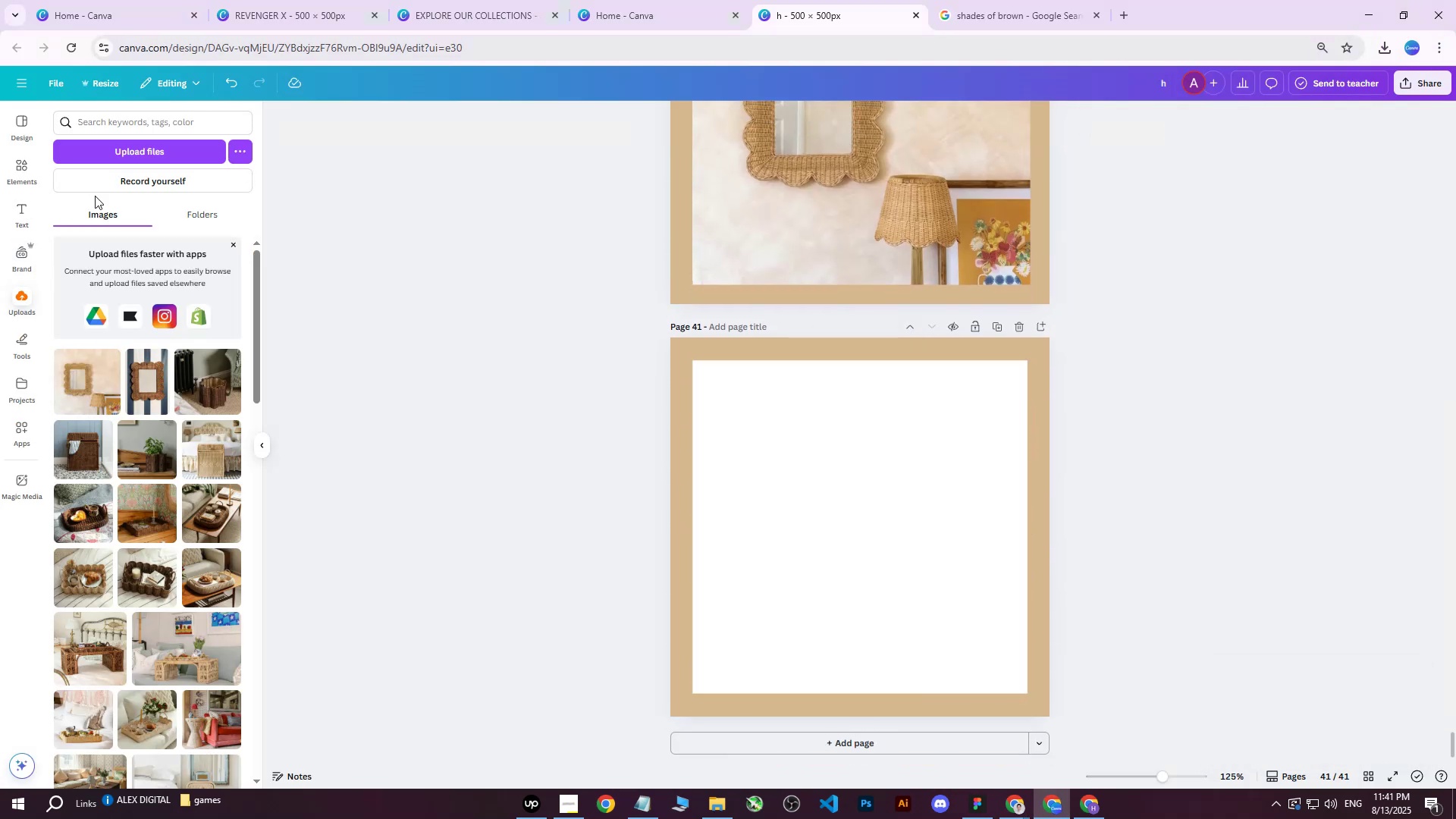 
left_click([128, 140])
 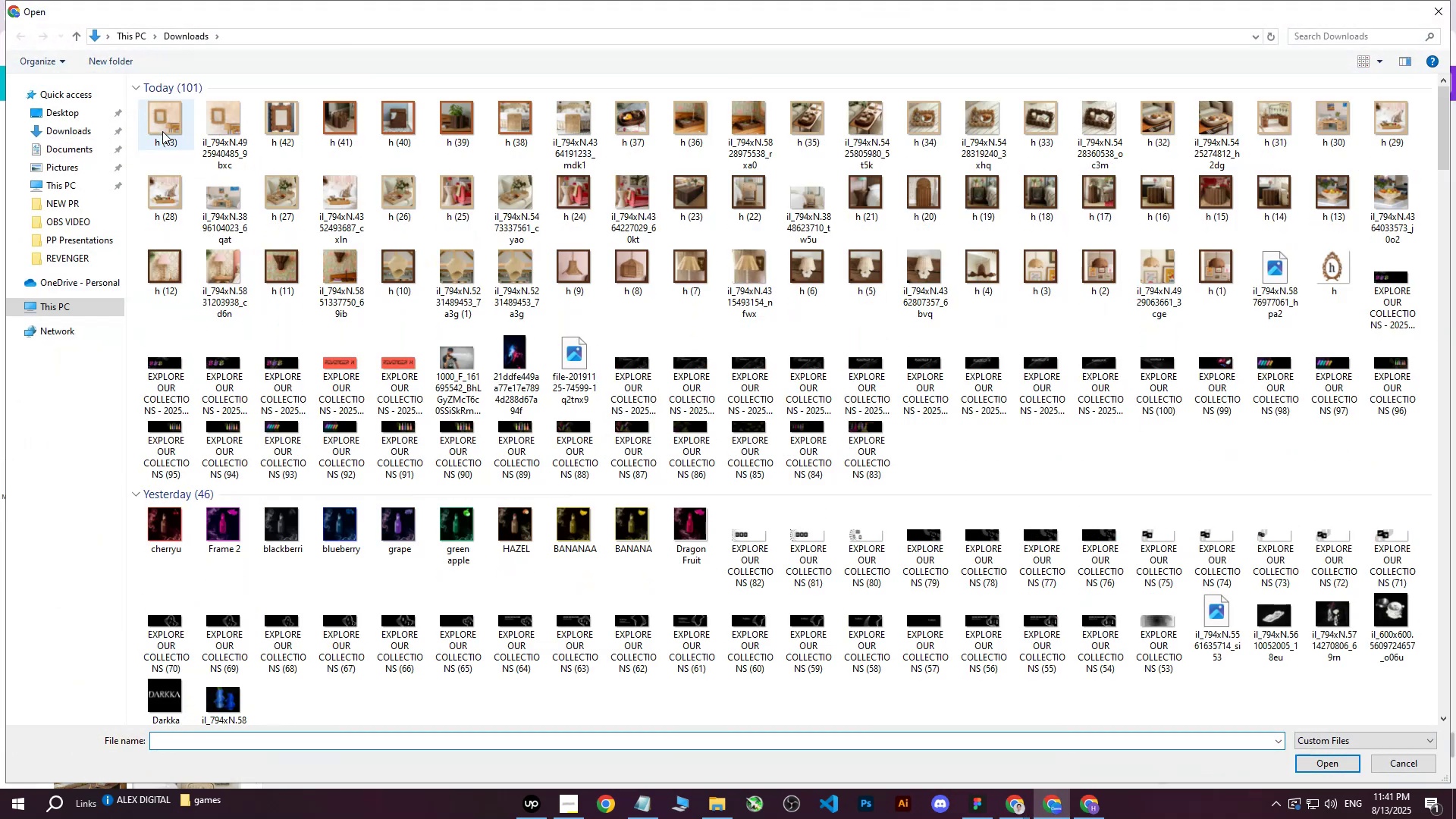 
left_click([163, 131])
 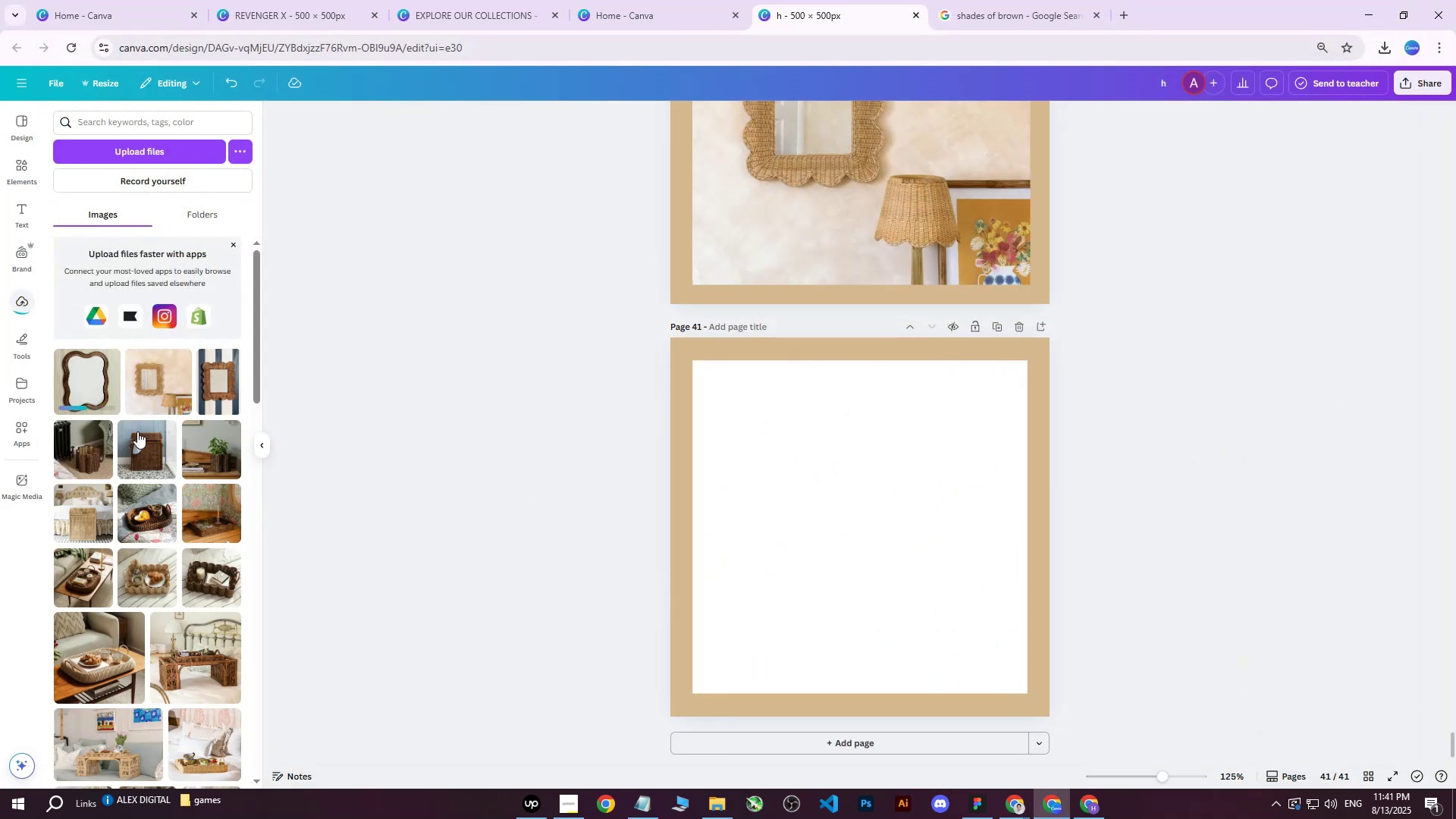 
left_click([83, 382])
 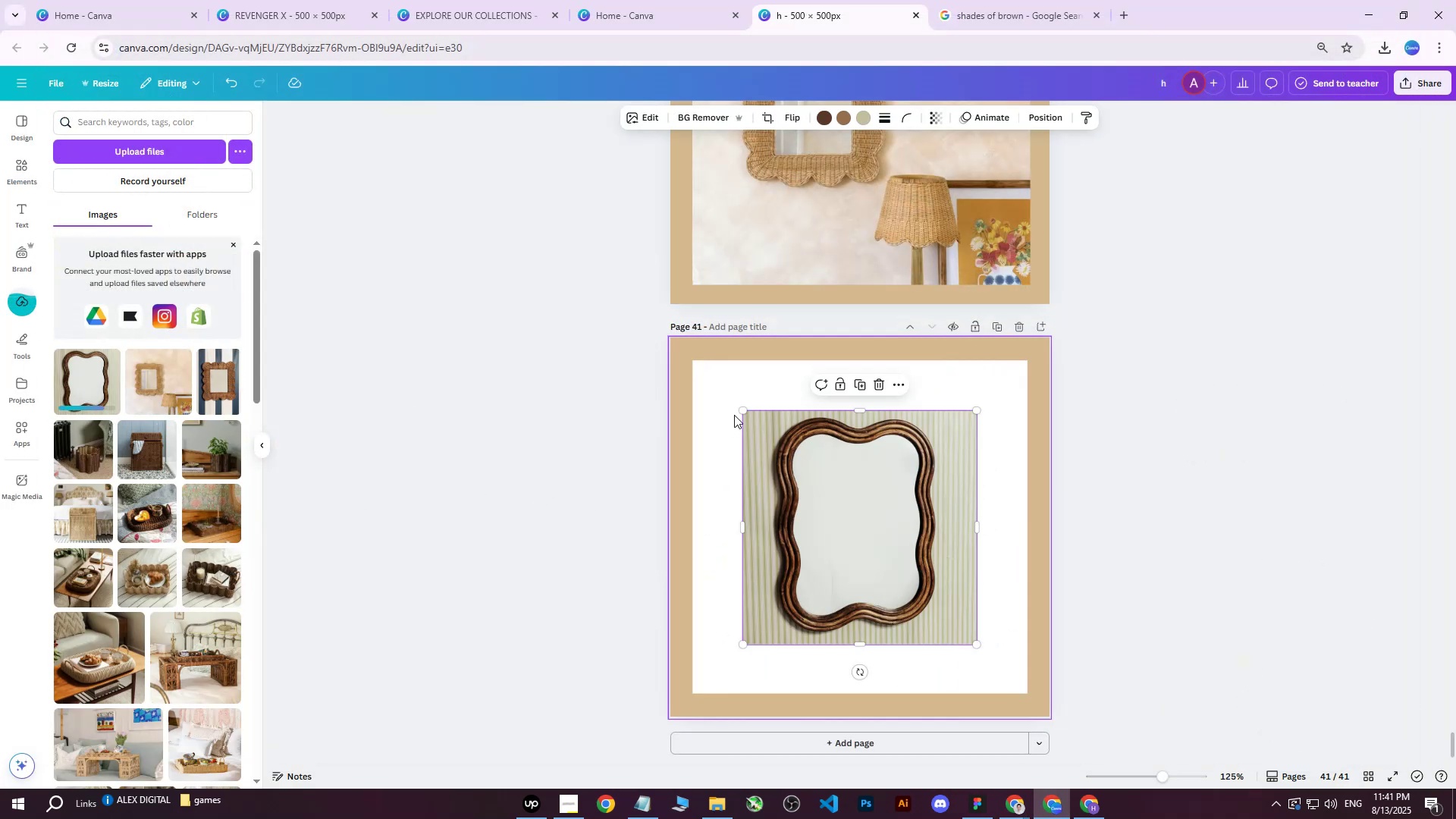 
left_click_drag(start_coordinate=[741, 411], to_coordinate=[689, 359])
 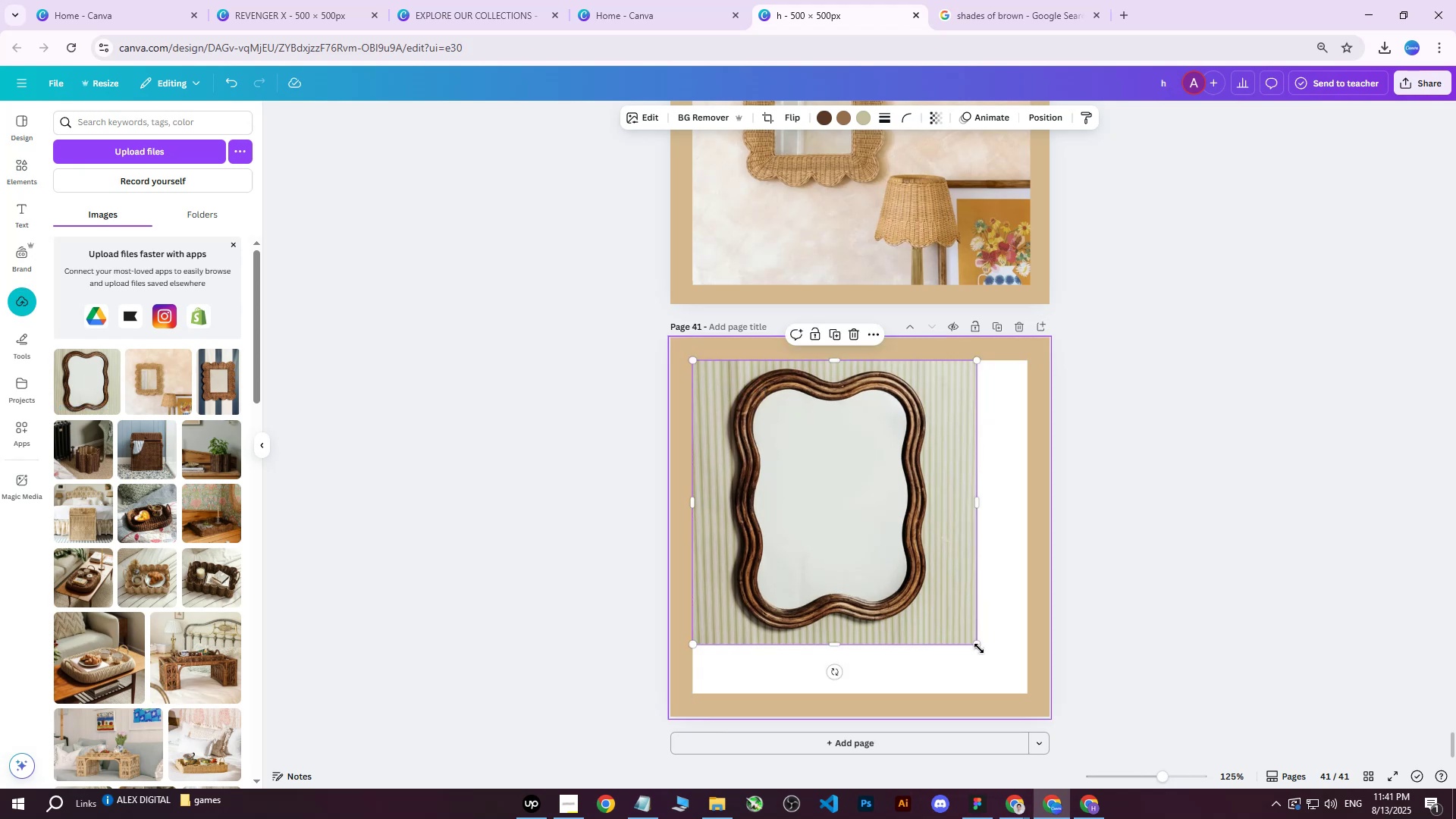 
left_click_drag(start_coordinate=[979, 647], to_coordinate=[1082, 705])
 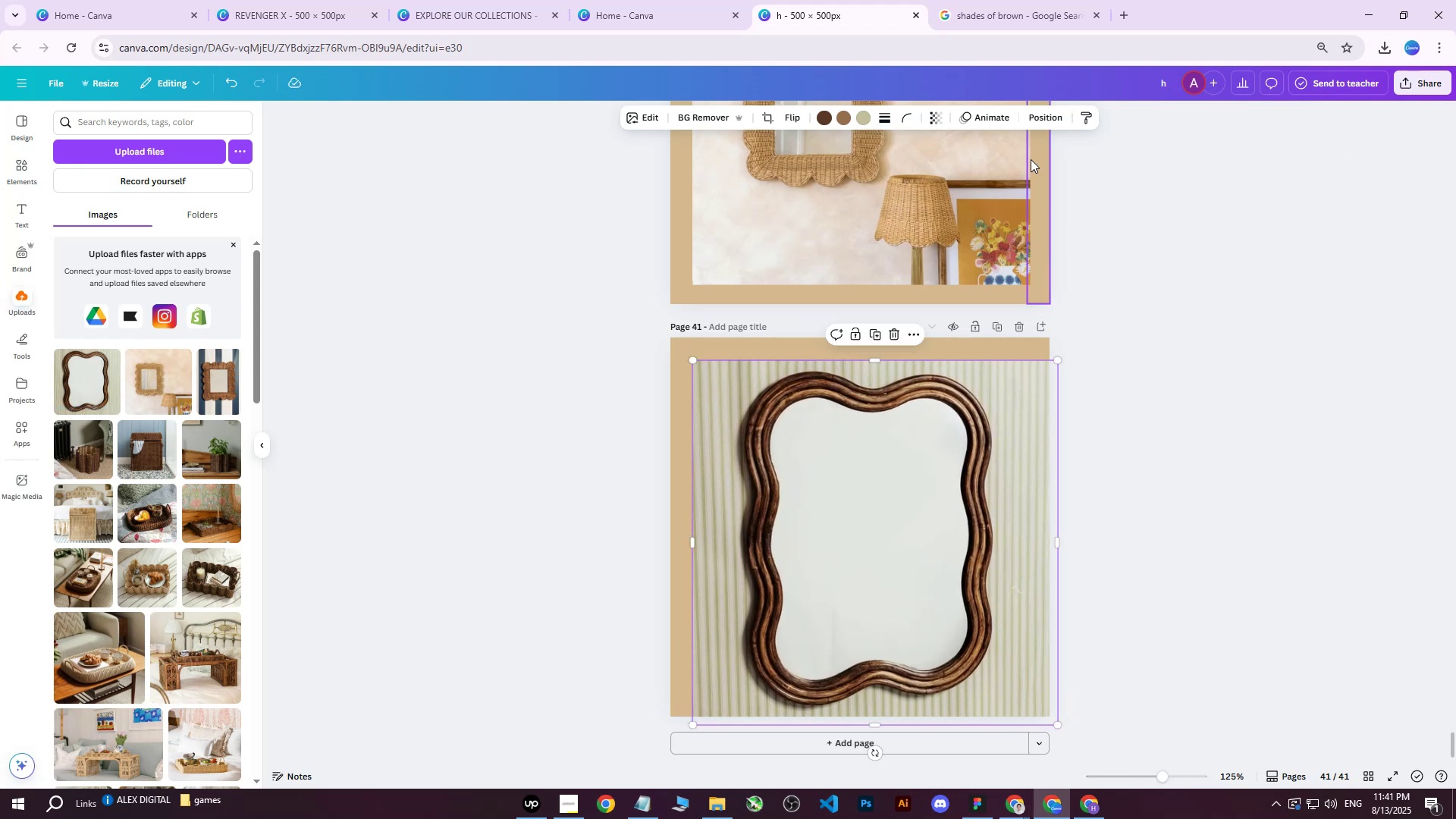 
left_click([1031, 121])
 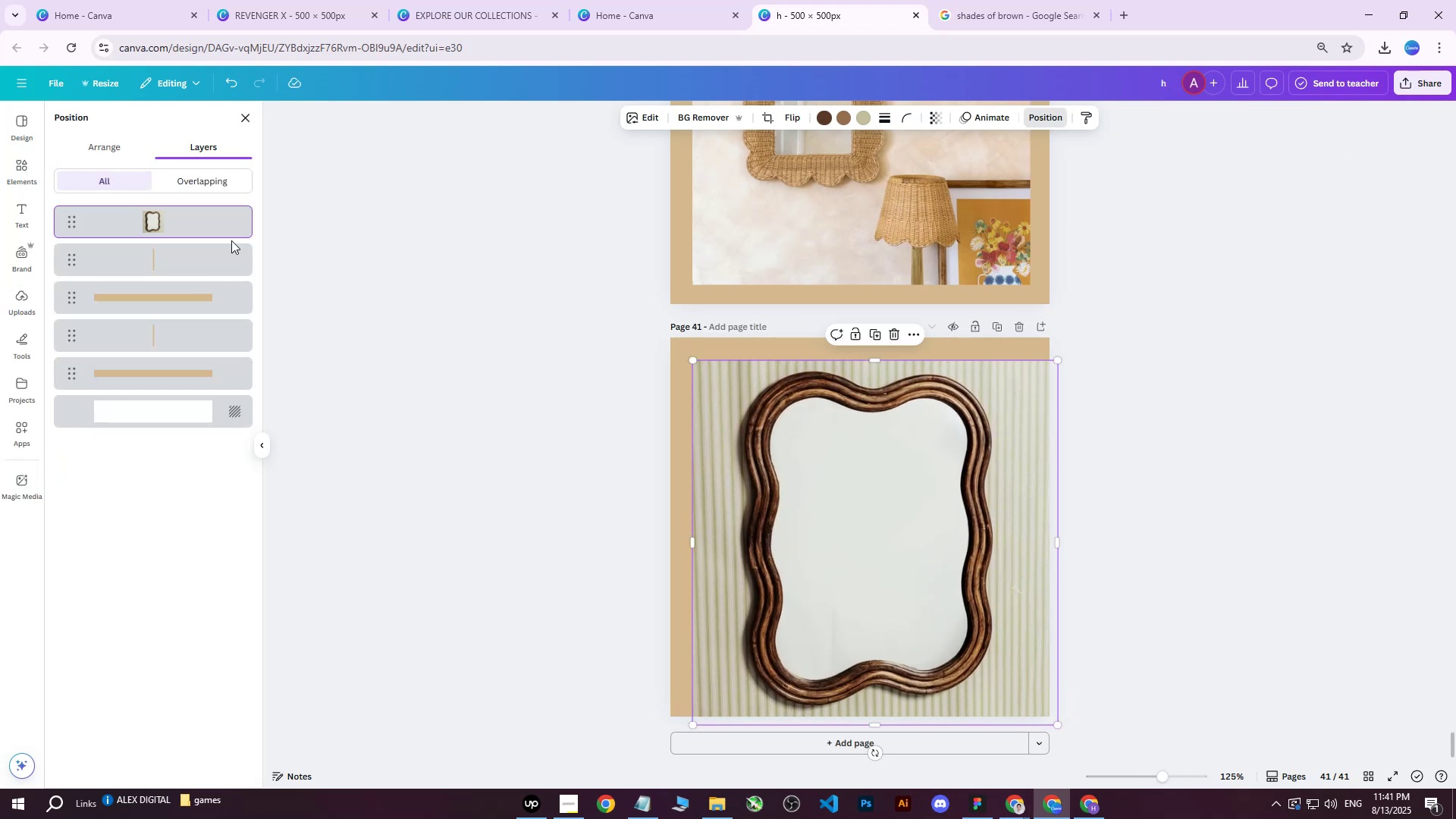 
left_click_drag(start_coordinate=[184, 228], to_coordinate=[171, 384])
 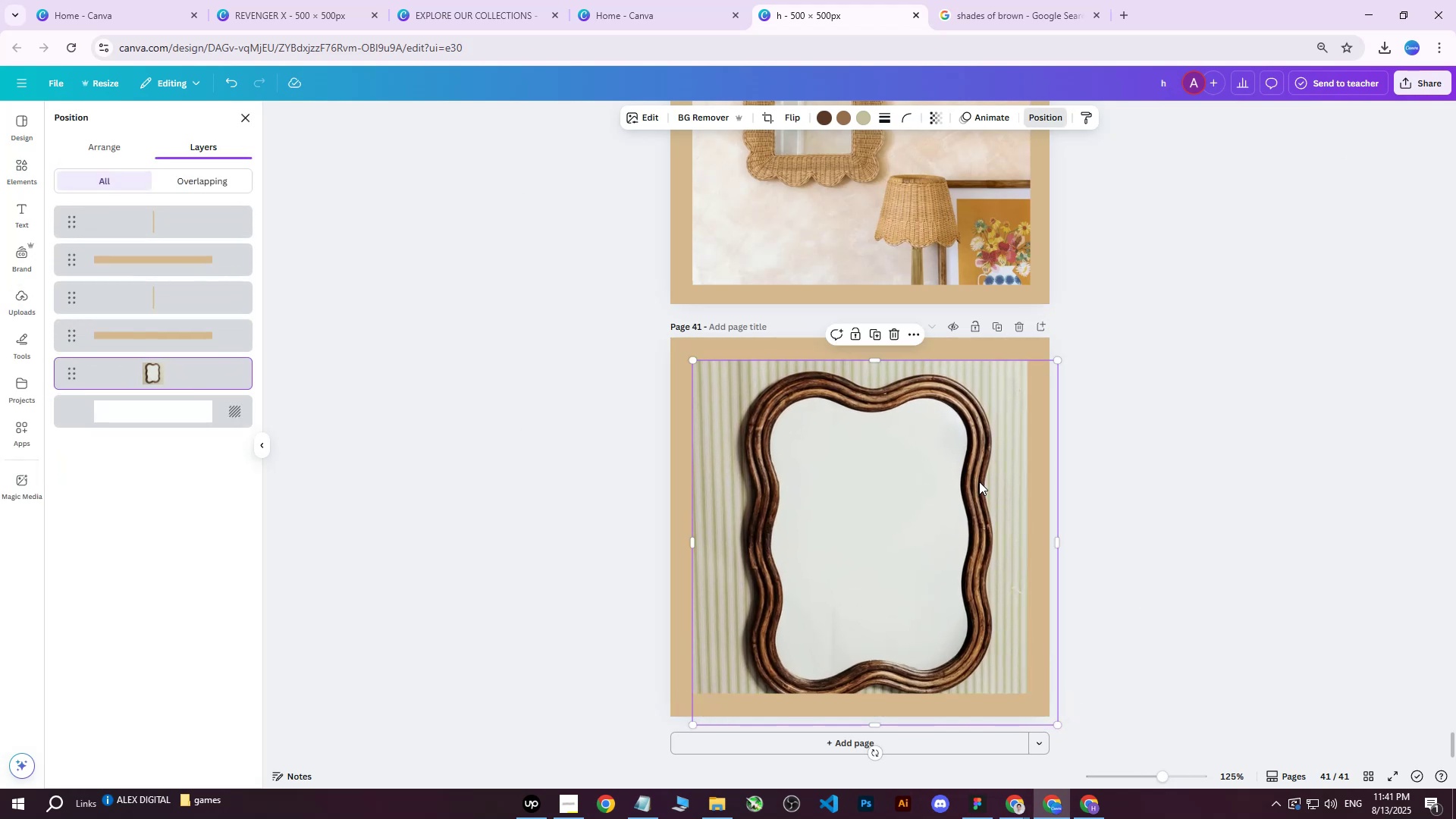 
left_click_drag(start_coordinate=[960, 497], to_coordinate=[956, 491])
 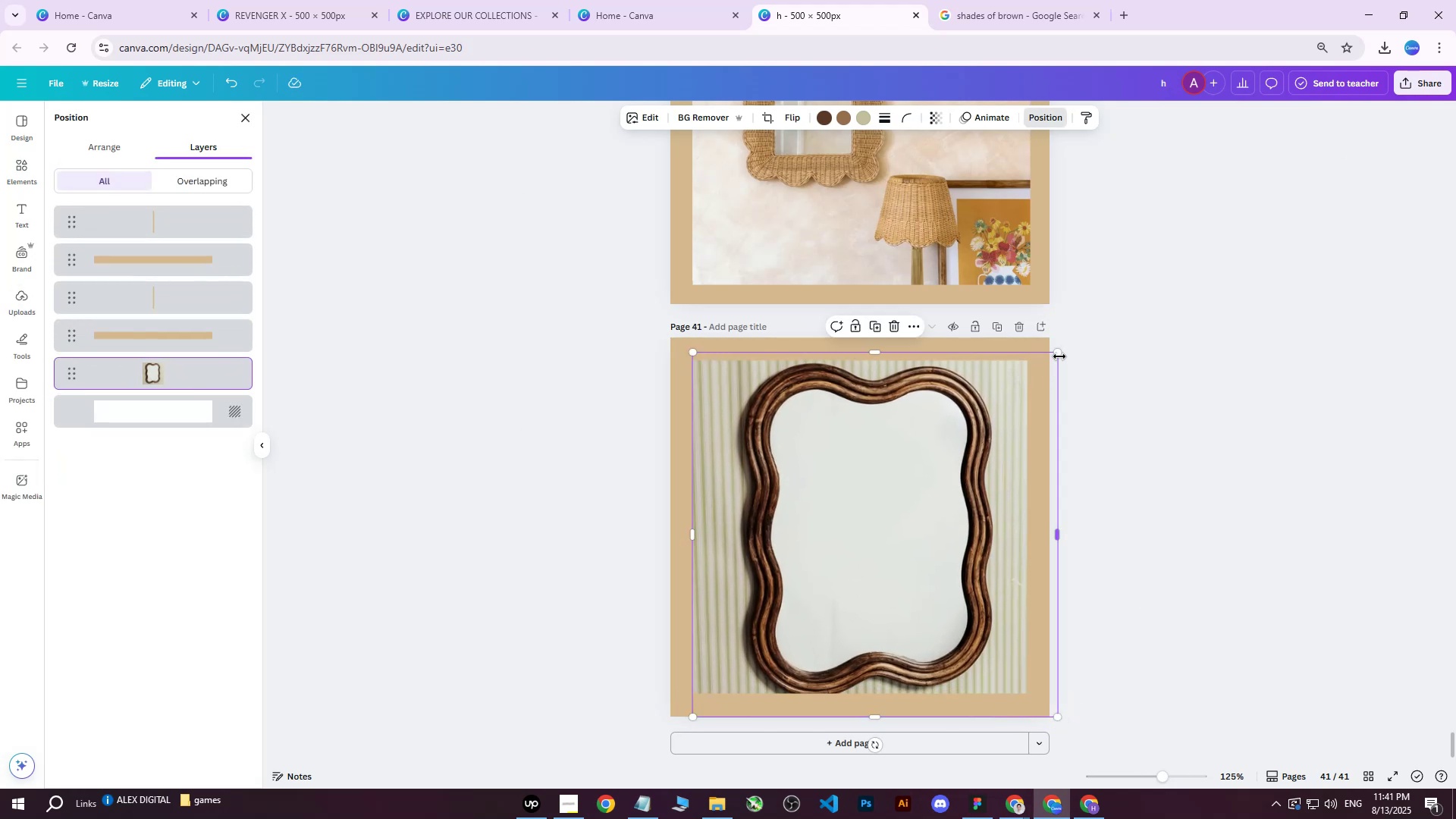 
left_click_drag(start_coordinate=[1060, 355], to_coordinate=[1048, 365])
 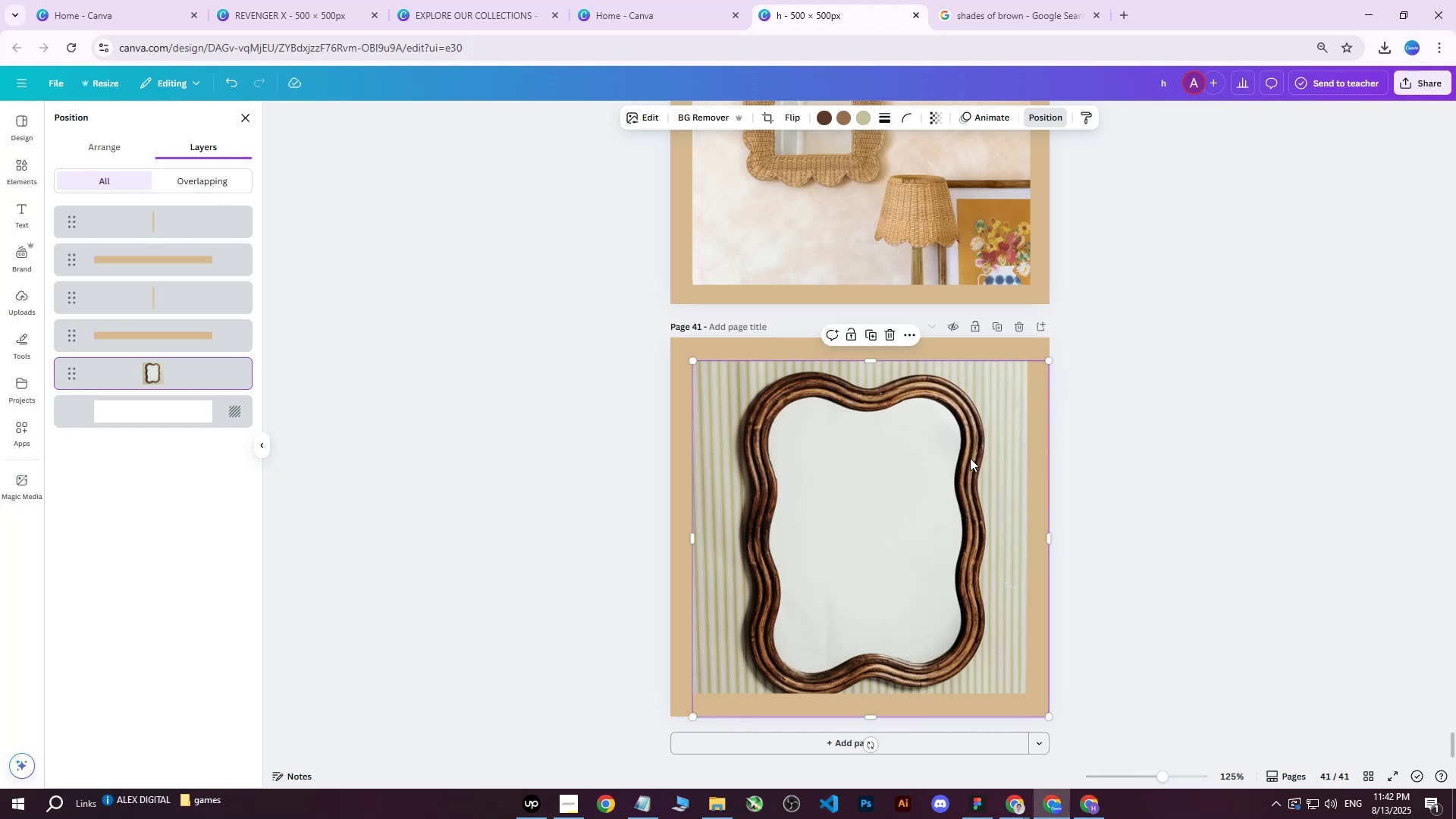 
left_click_drag(start_coordinate=[965, 461], to_coordinate=[968, 457])
 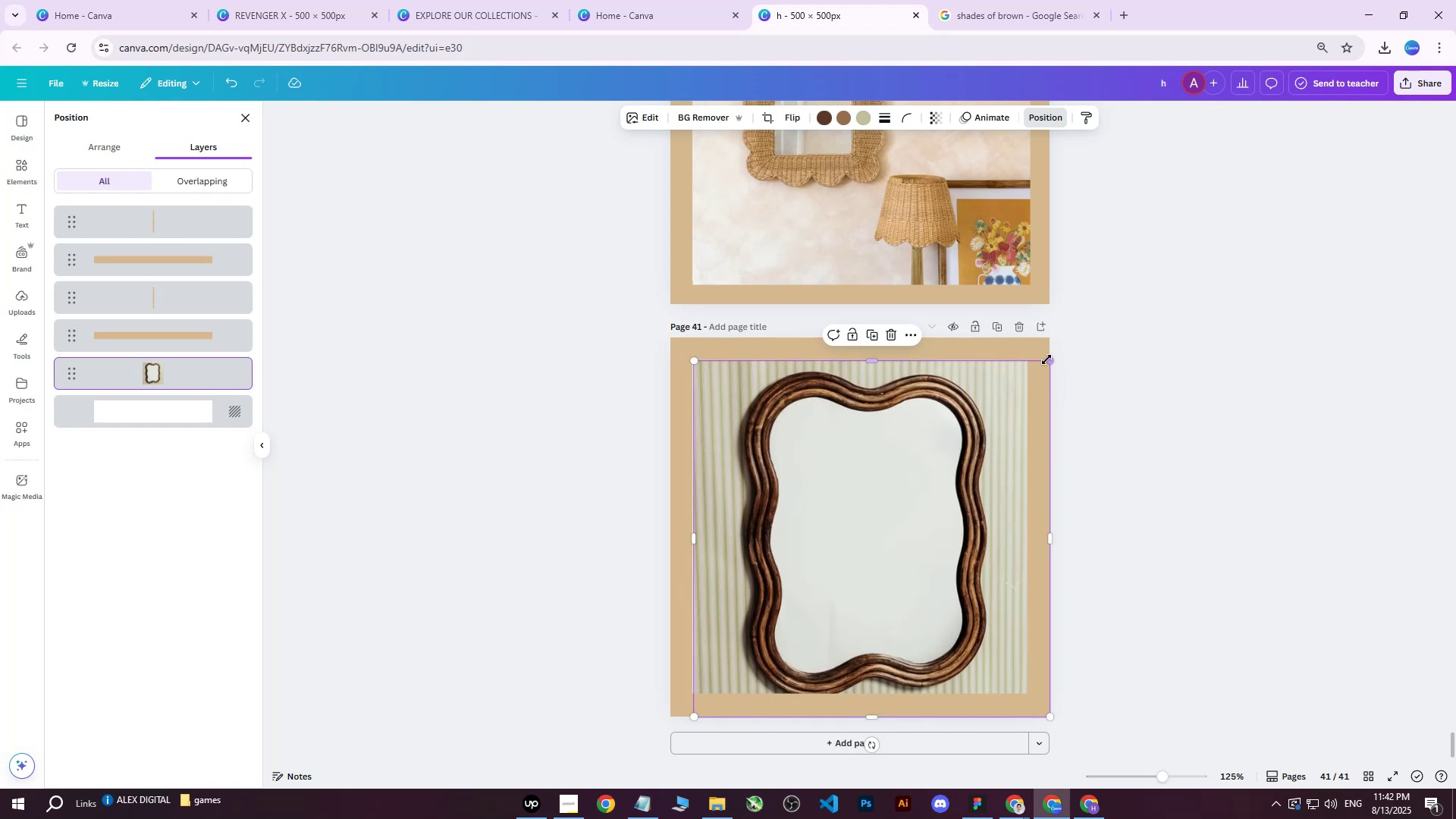 
left_click_drag(start_coordinate=[1051, 359], to_coordinate=[1030, 368])
 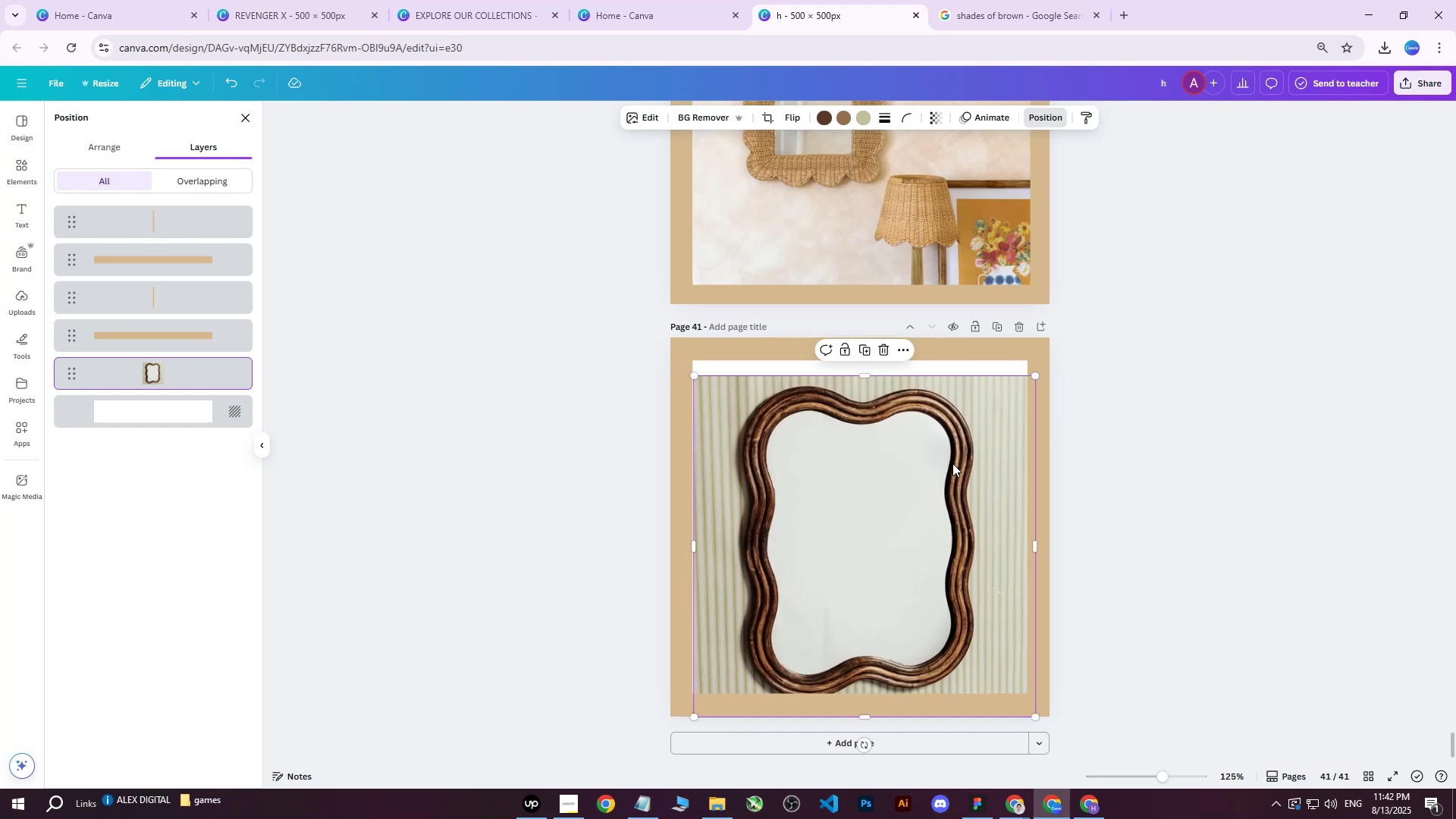 
left_click_drag(start_coordinate=[952, 461], to_coordinate=[951, 446])
 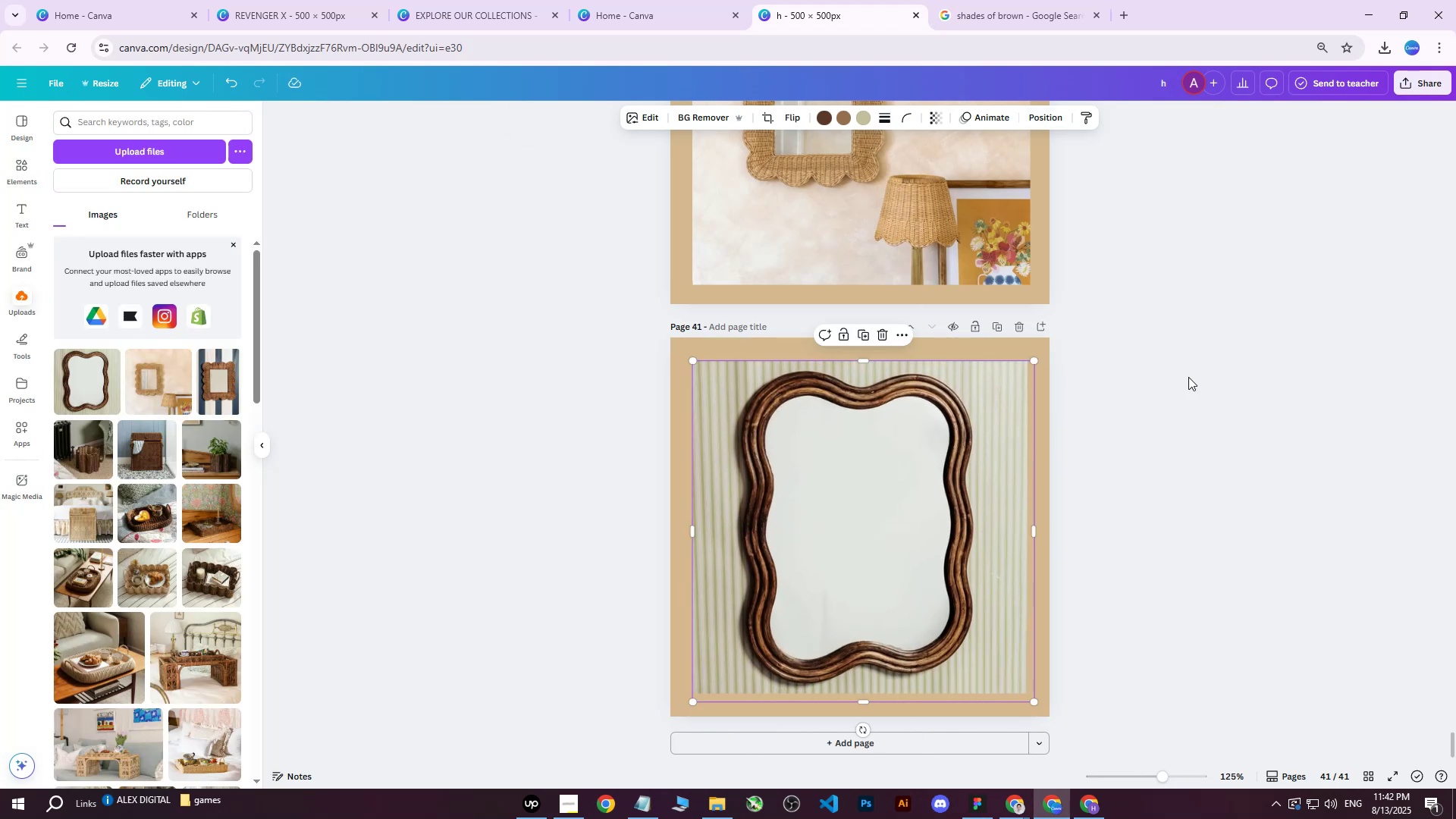 
double_click([1188, 377])
 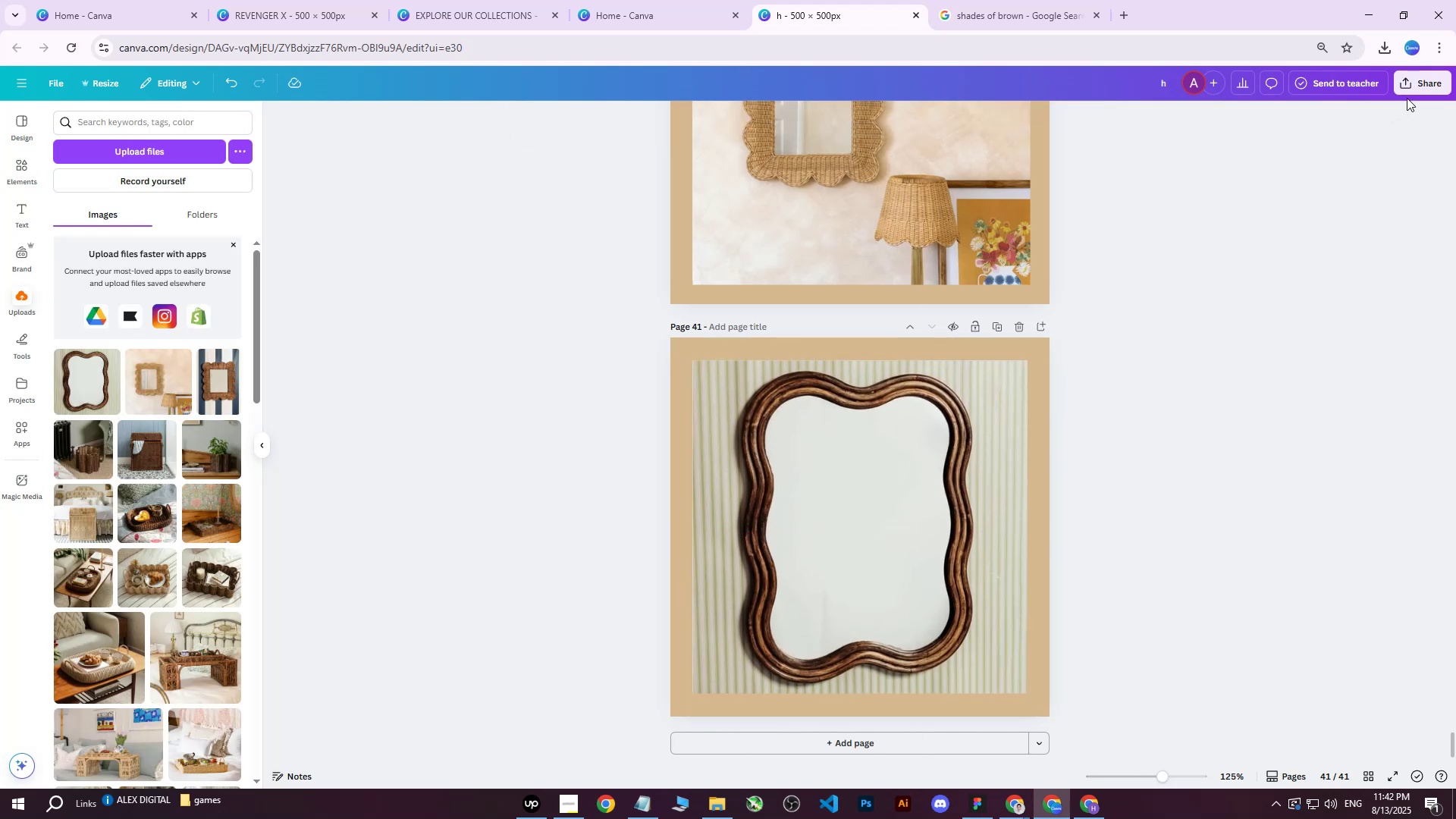 
left_click([1421, 80])
 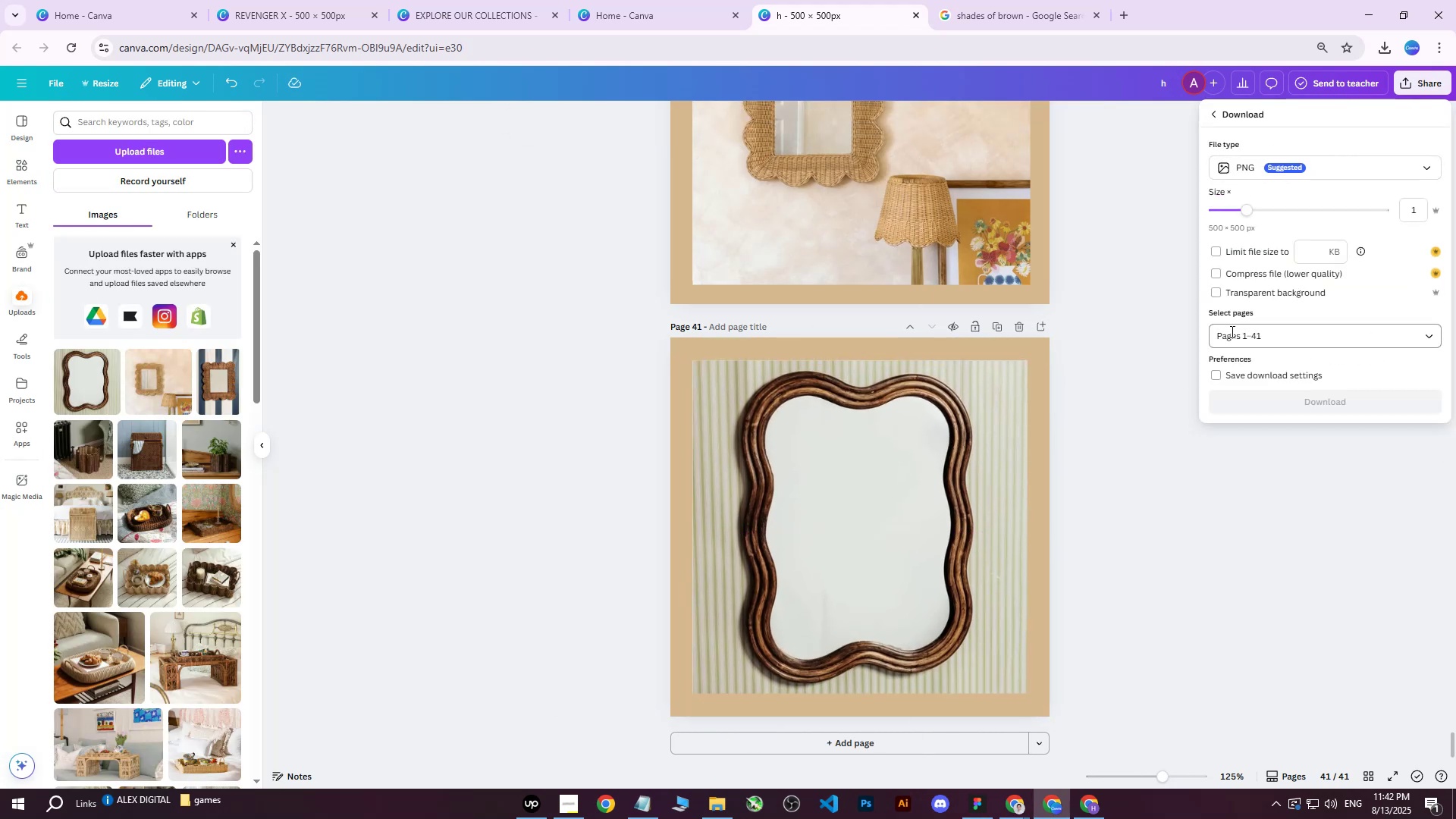 
double_click([1252, 325])
 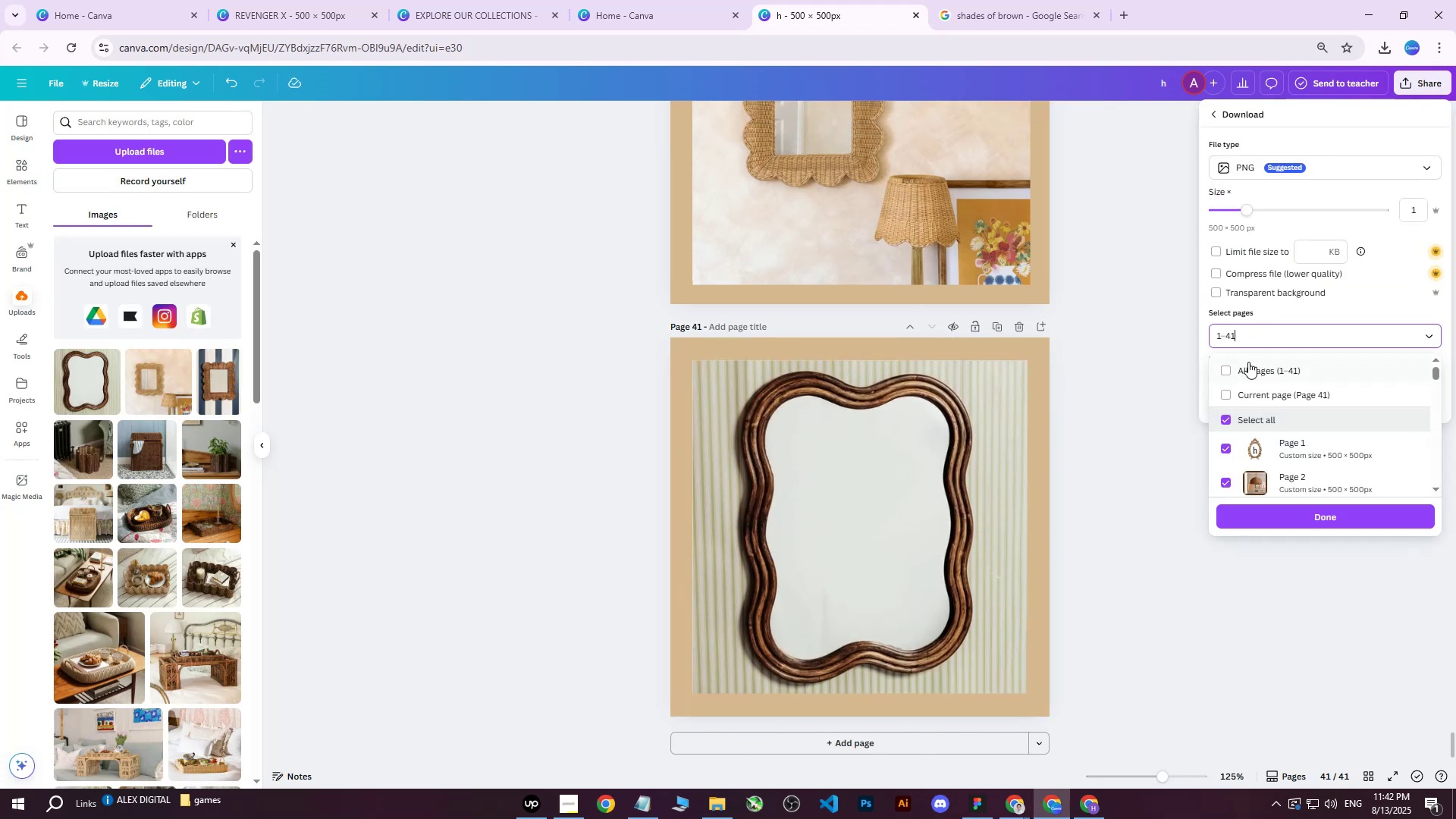 
triple_click([1248, 362])
 